 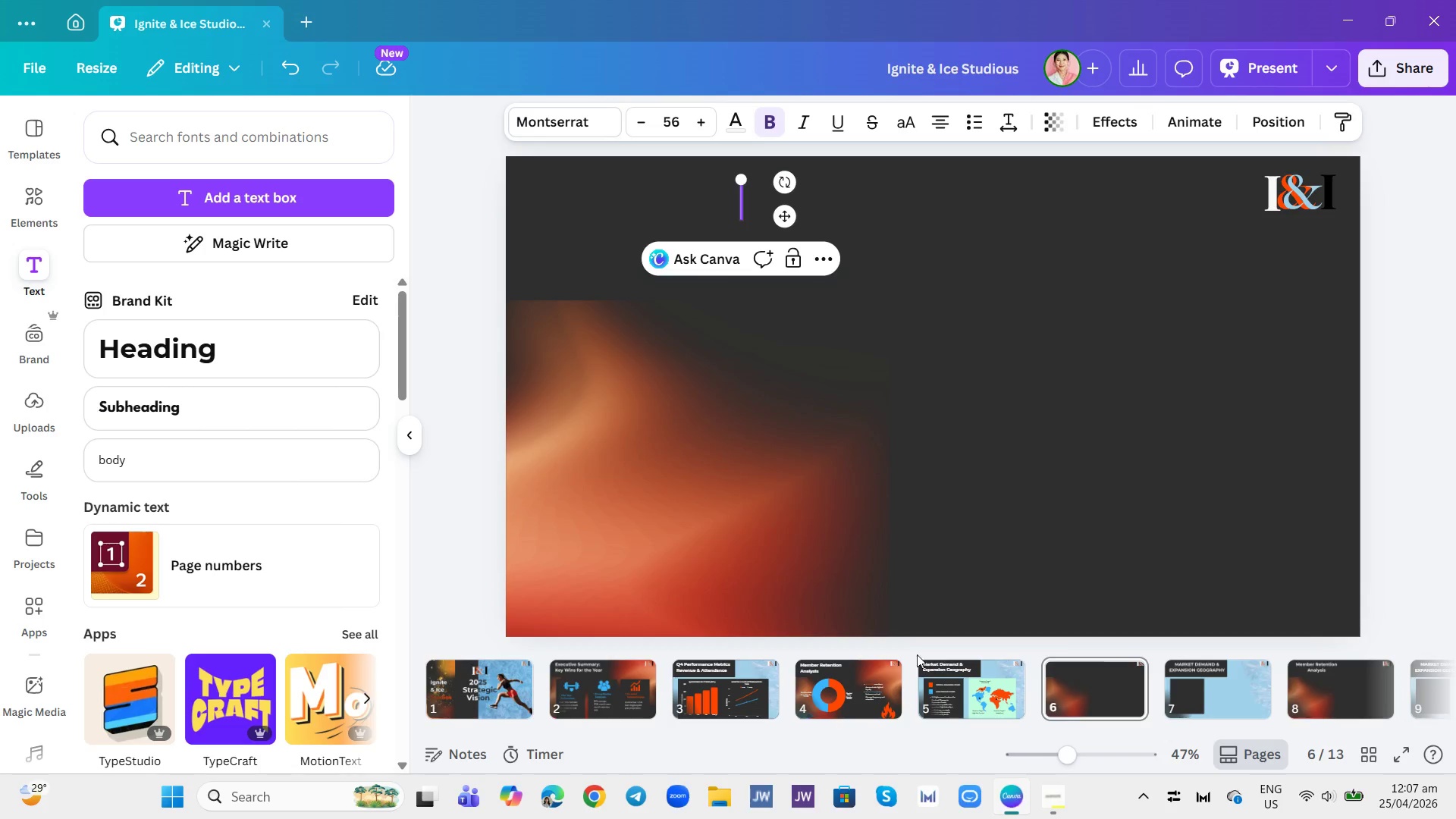 
key(Control+V)
 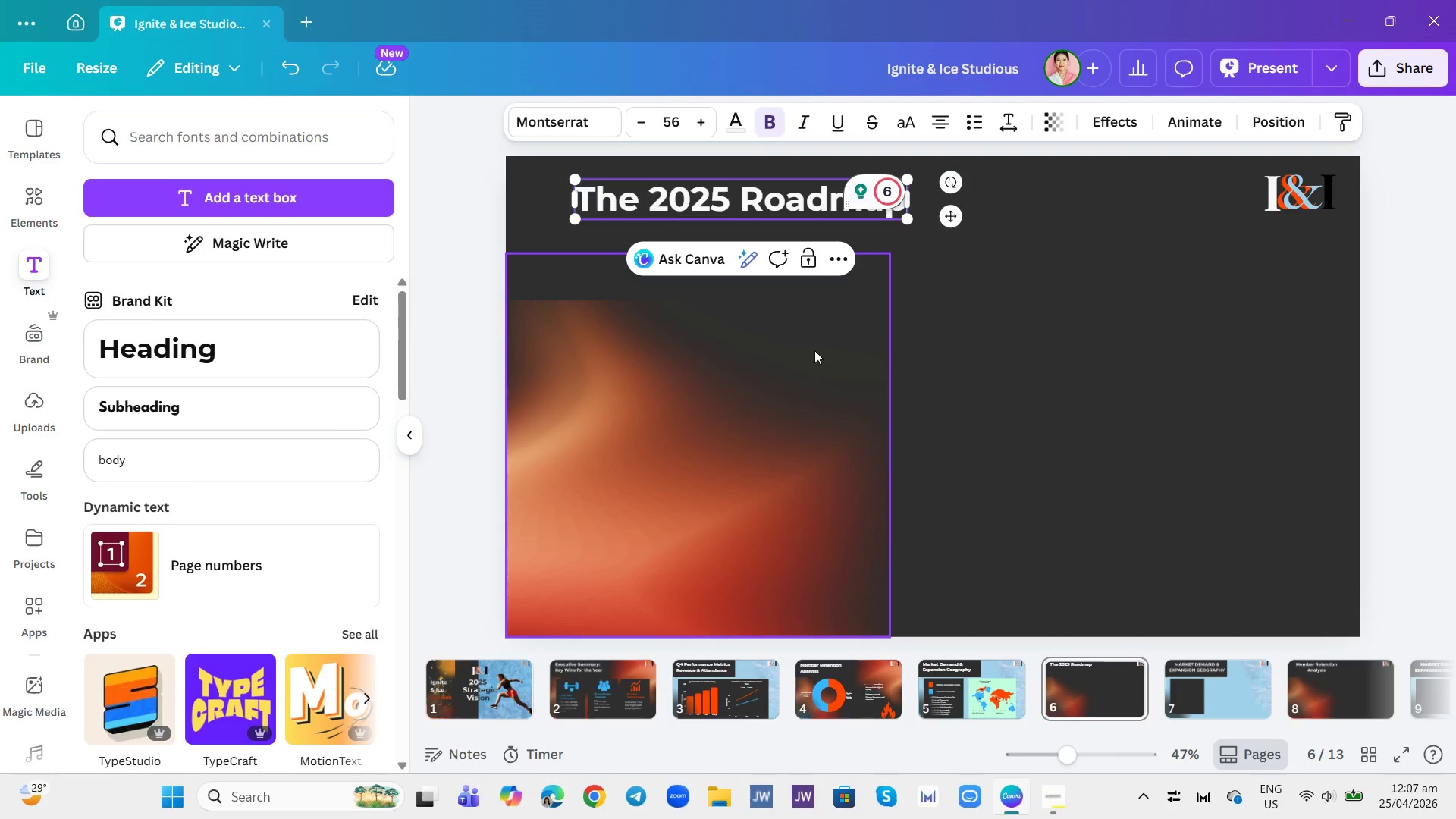 
left_click([990, 306])
 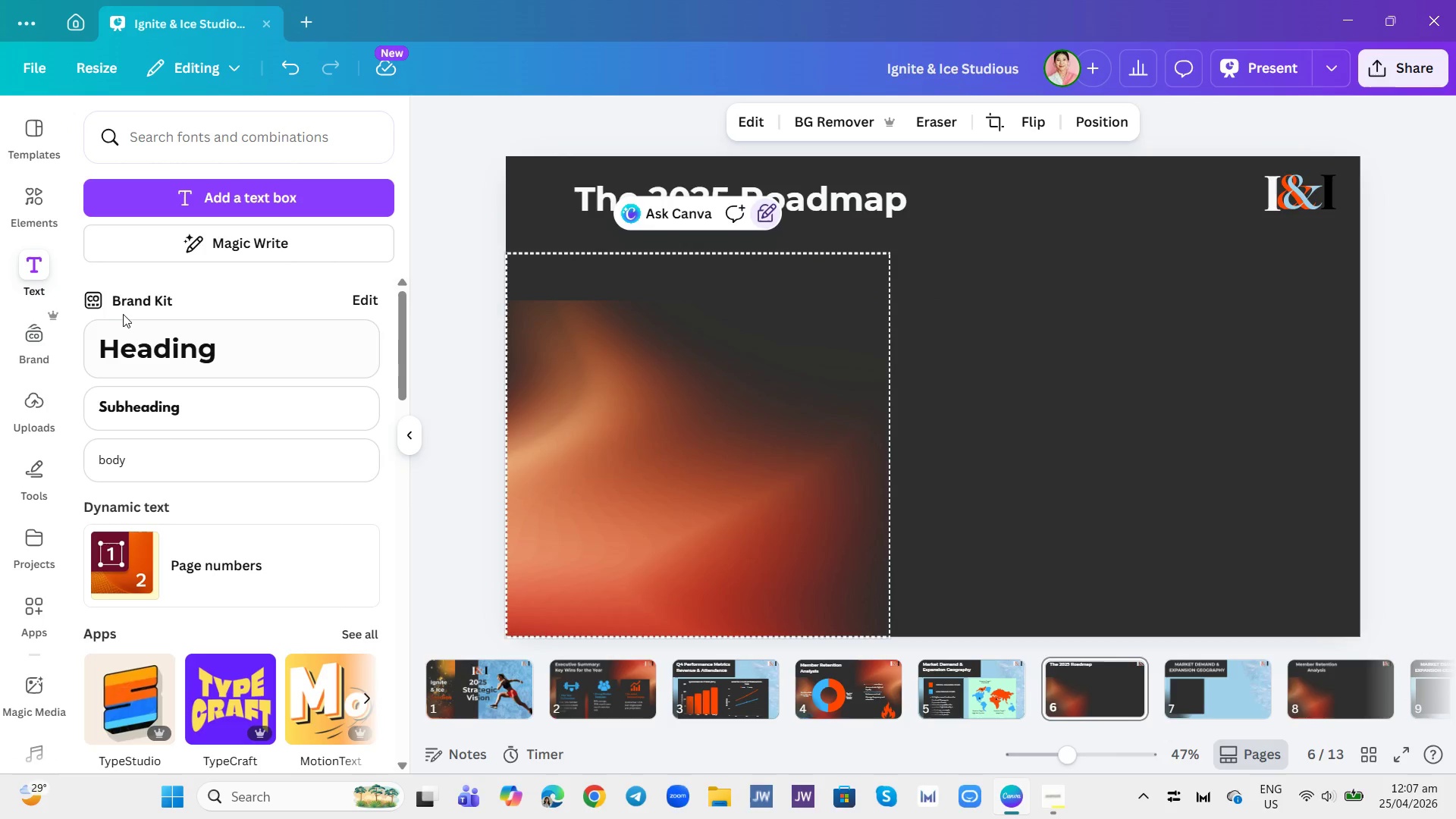 
wait(28.02)
 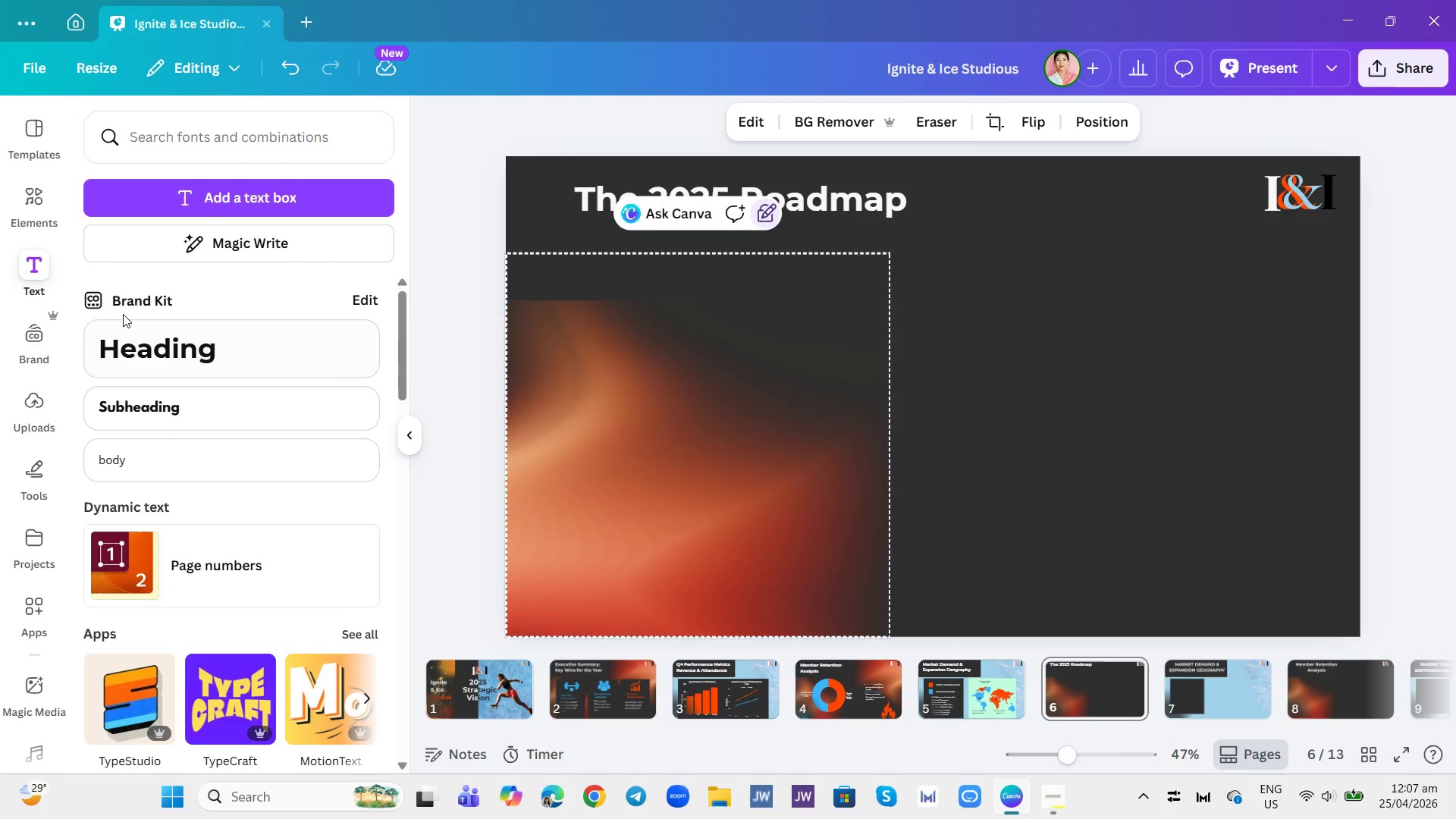 
left_click([35, 472])
 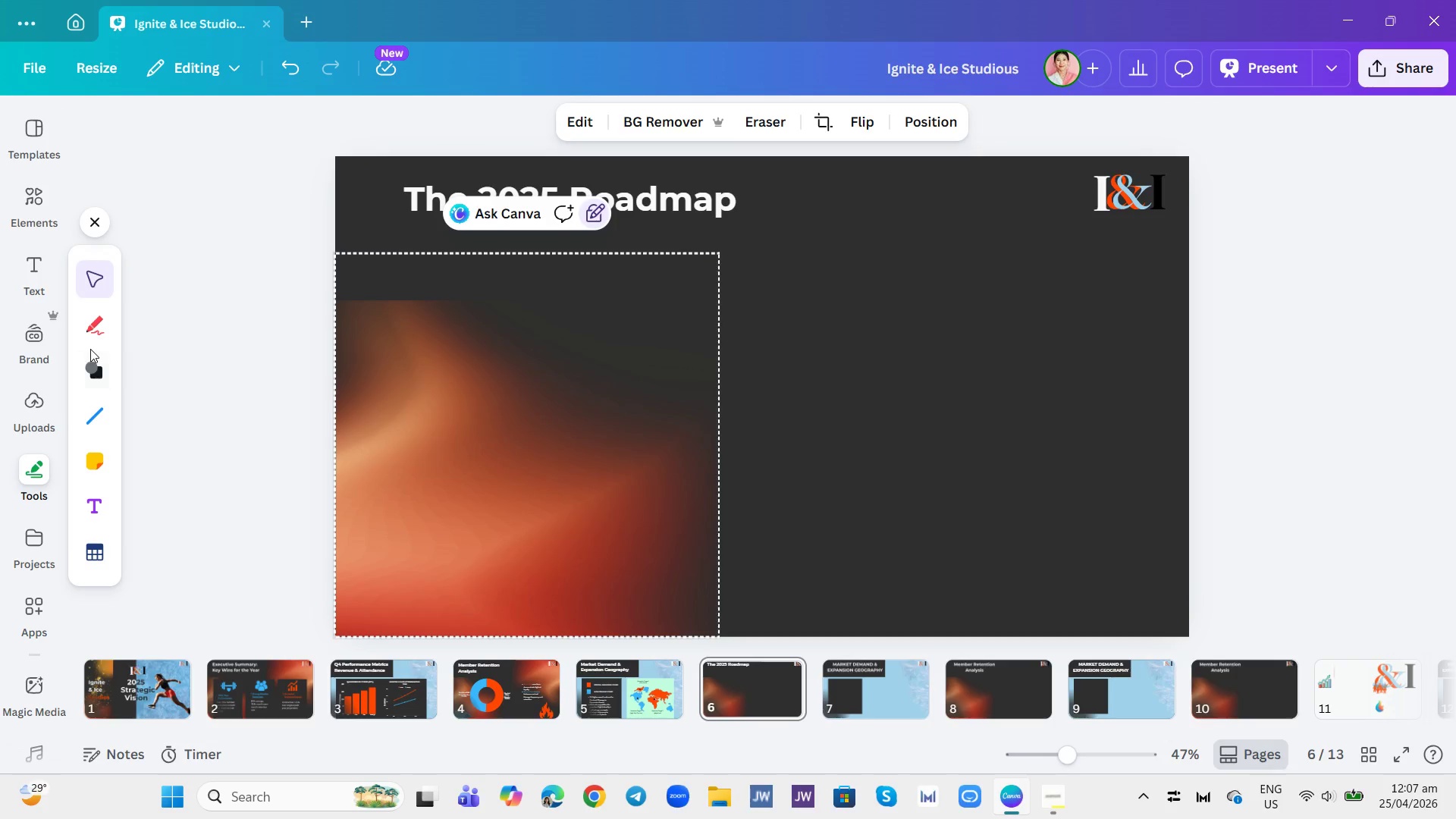 
left_click([100, 370])
 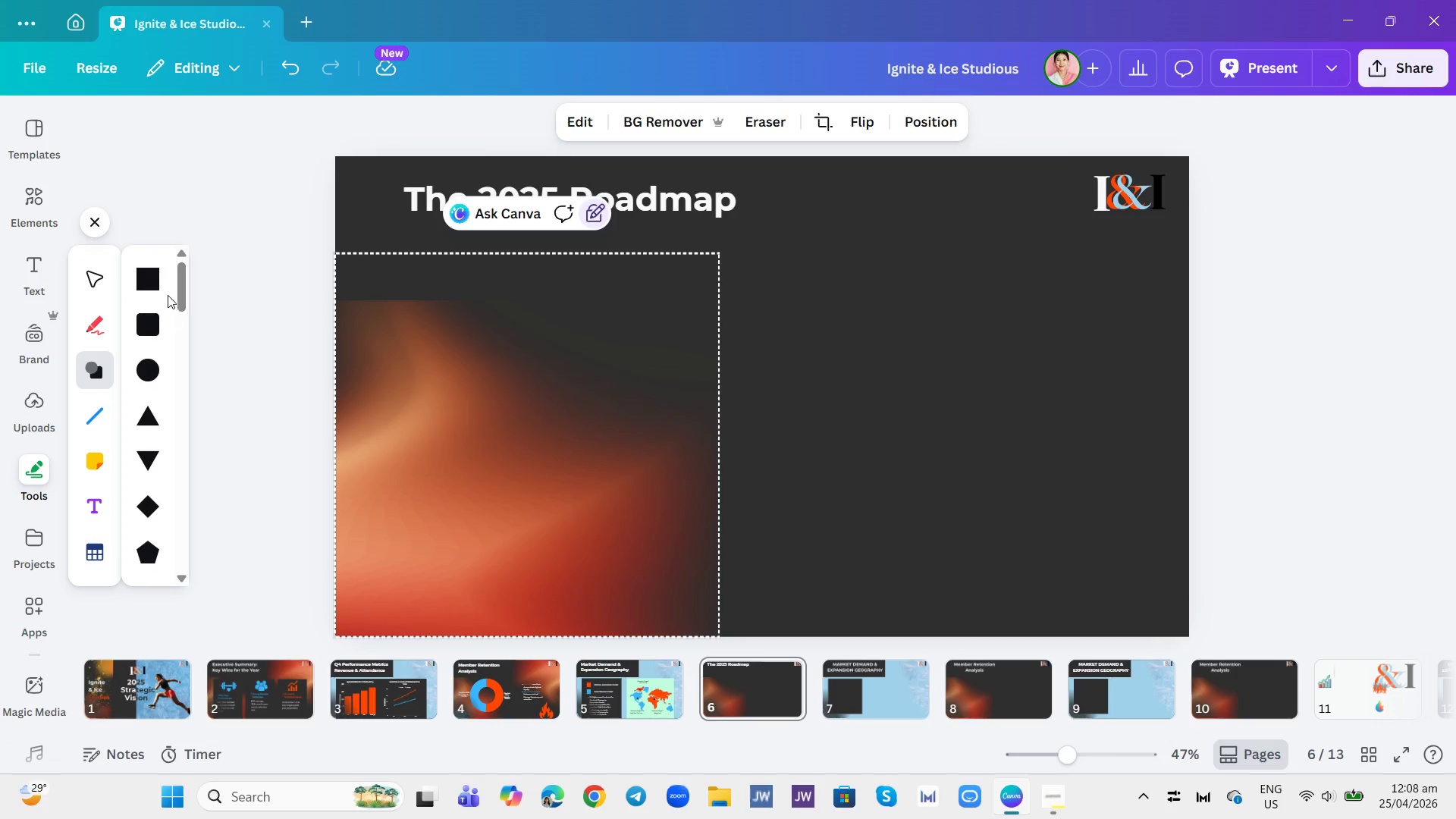 
left_click([152, 281])
 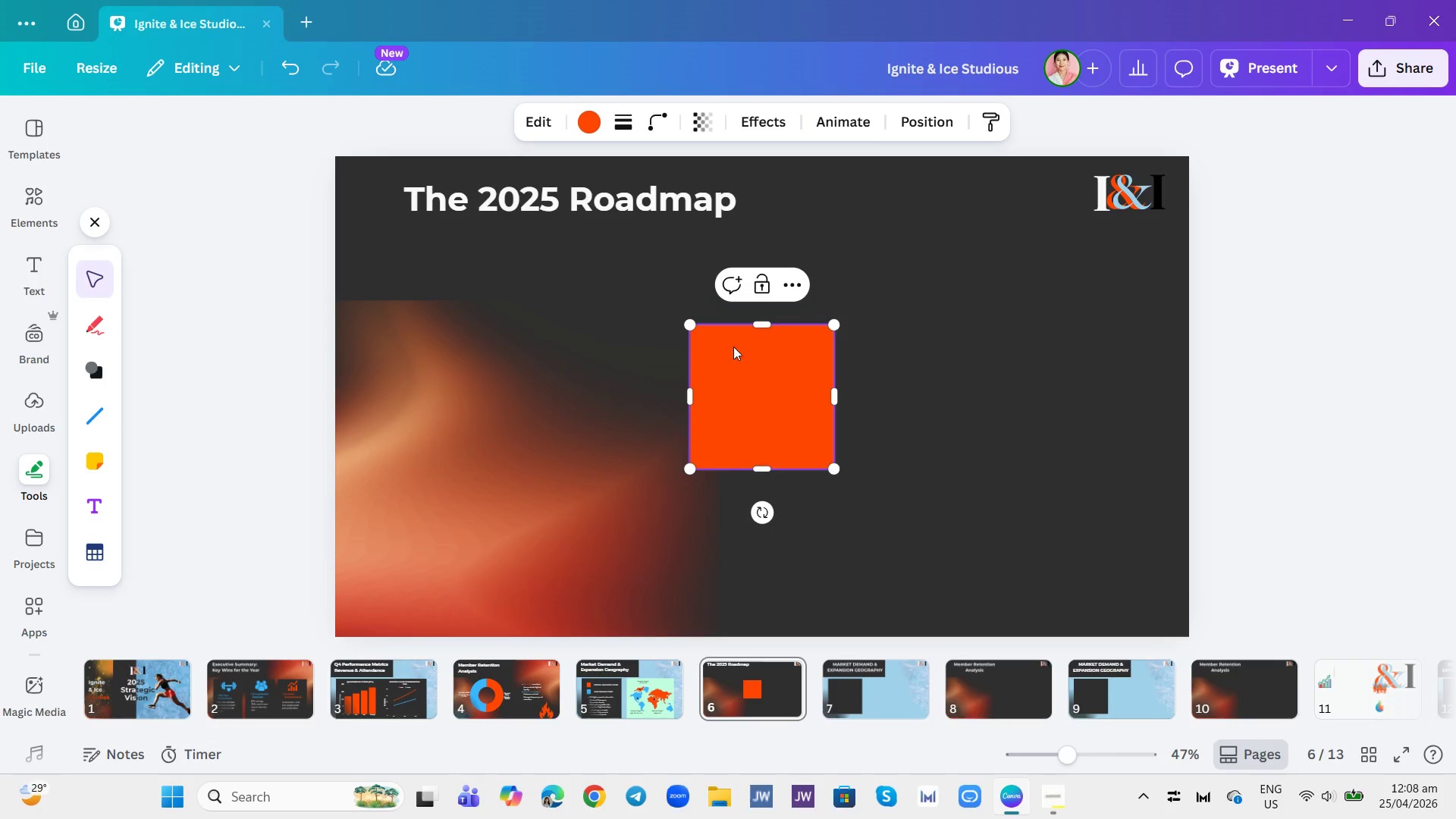 
left_click_drag(start_coordinate=[748, 369], to_coordinate=[538, 355])
 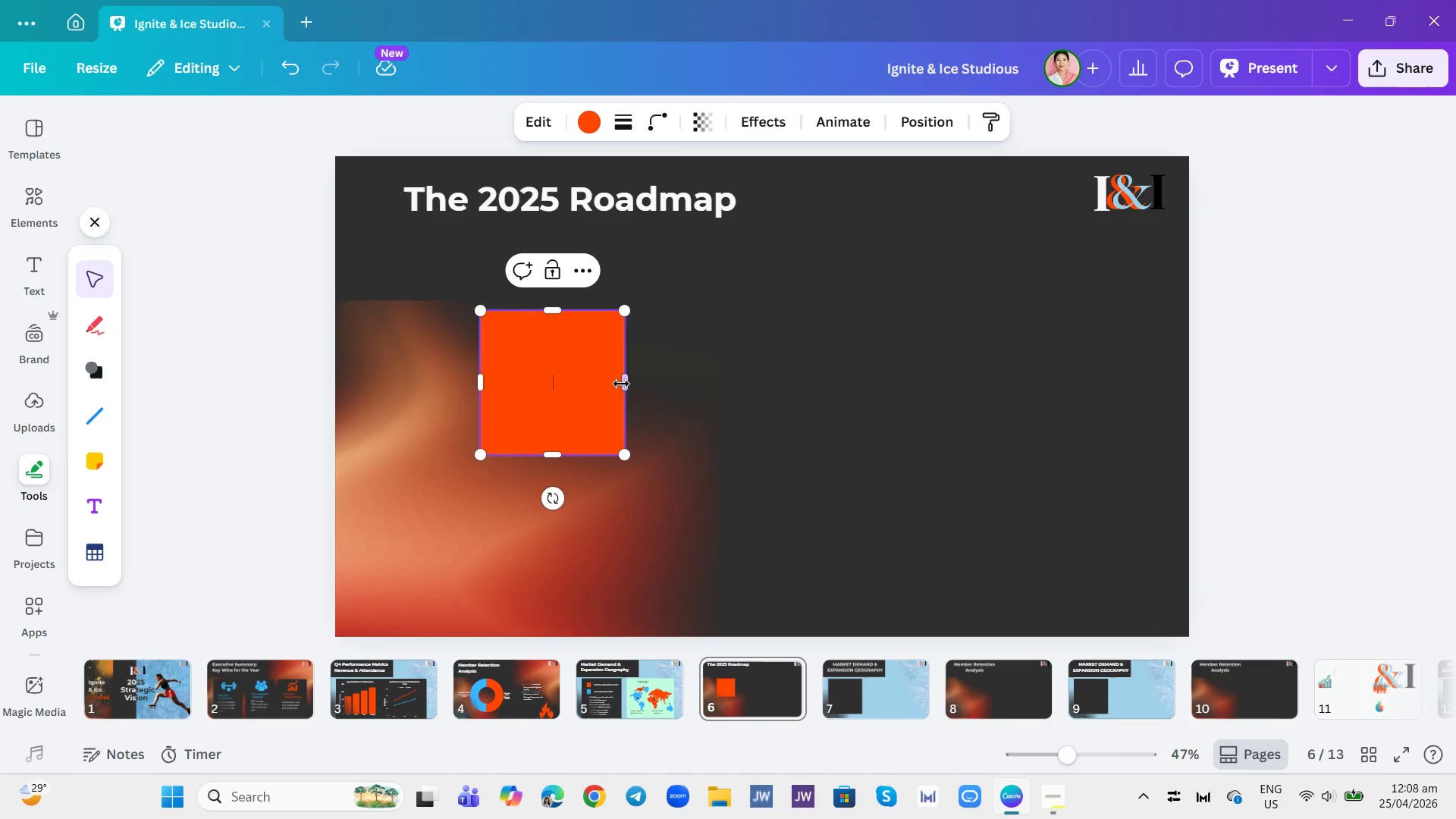 
left_click_drag(start_coordinate=[629, 379], to_coordinate=[677, 385])
 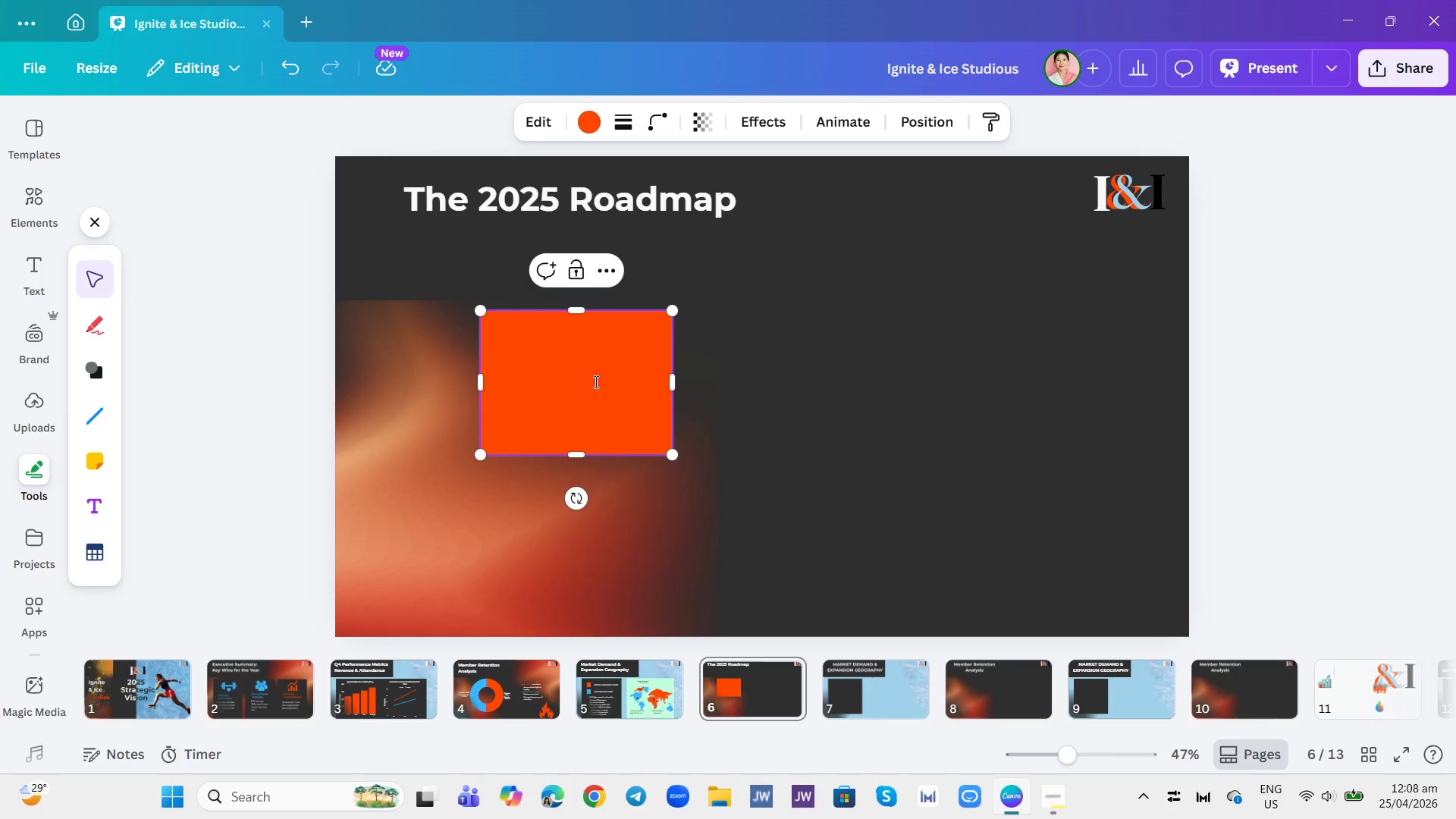 
left_click_drag(start_coordinate=[595, 381], to_coordinate=[533, 378])
 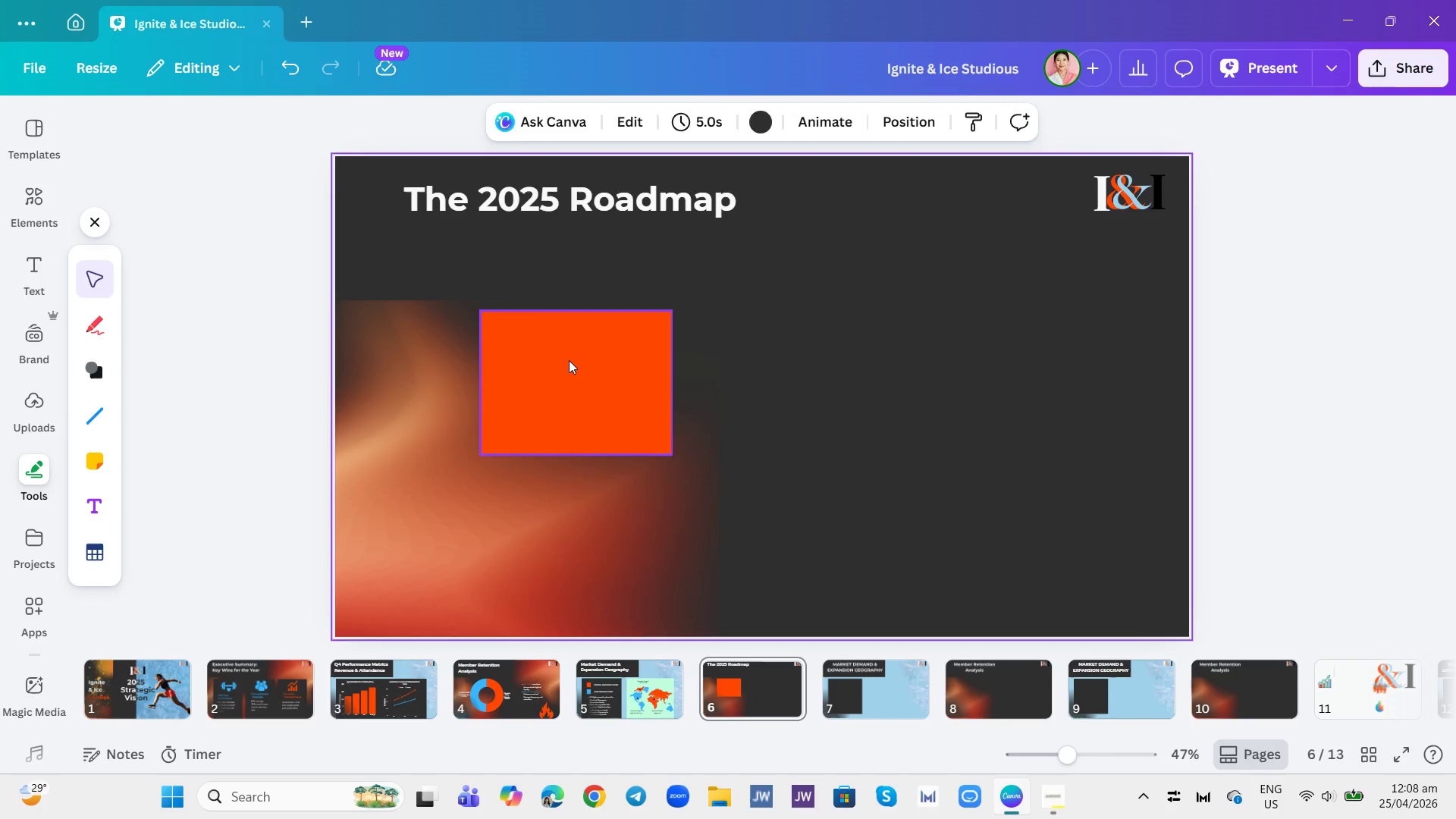 
left_click_drag(start_coordinate=[563, 360], to_coordinate=[504, 347])
 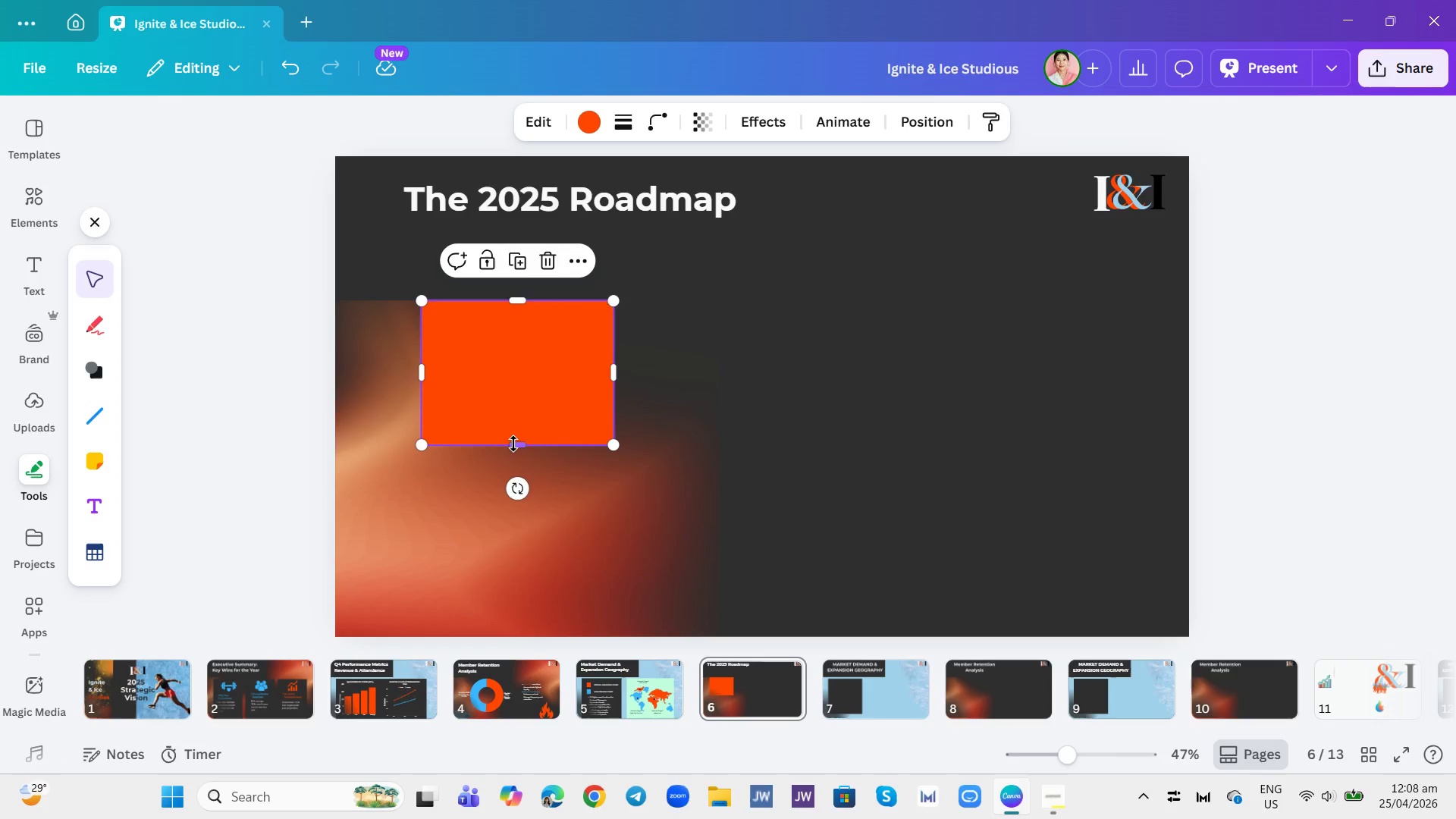 
left_click_drag(start_coordinate=[513, 444], to_coordinate=[529, 635])
 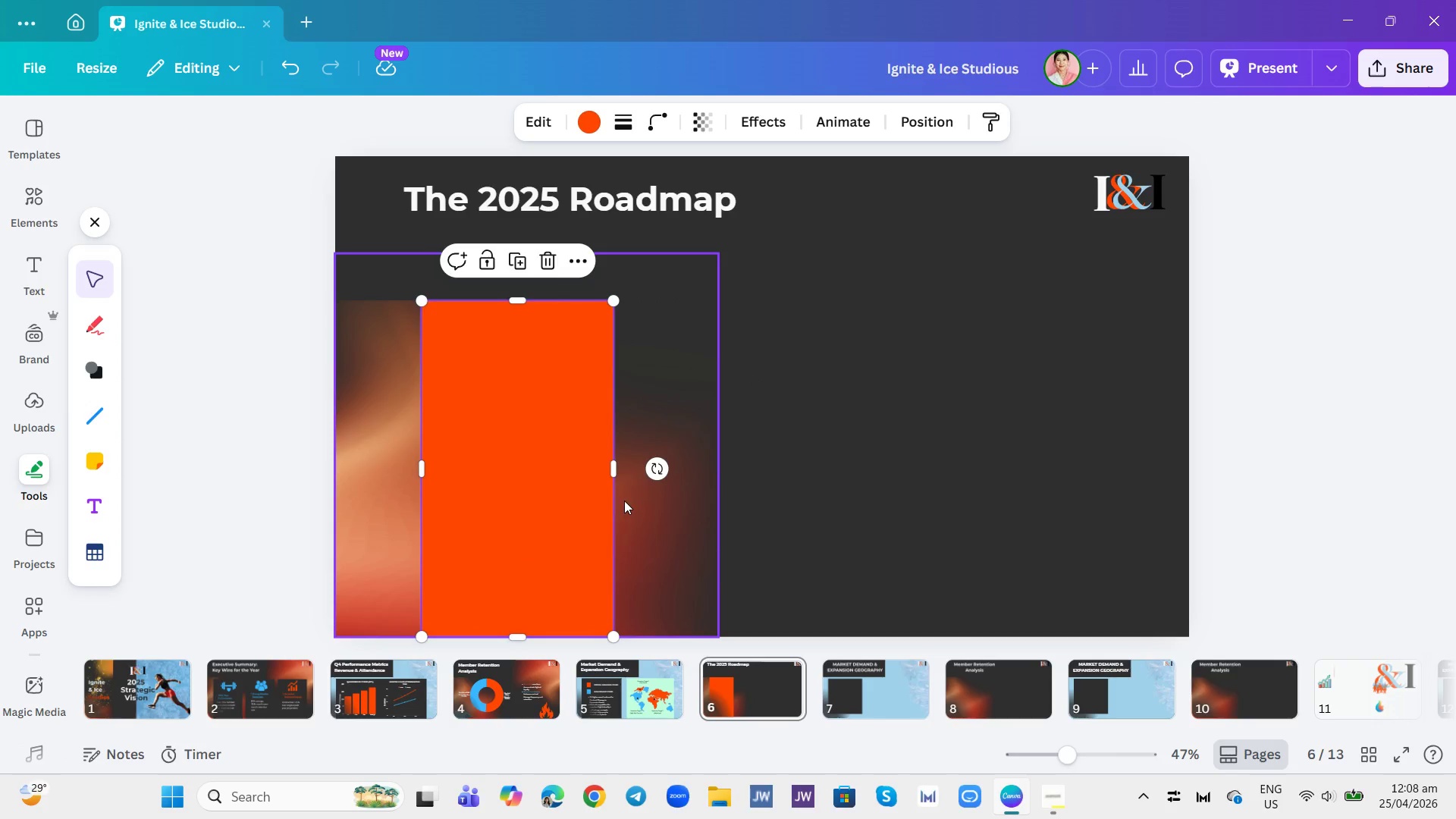 
left_click_drag(start_coordinate=[618, 471], to_coordinate=[661, 472])
 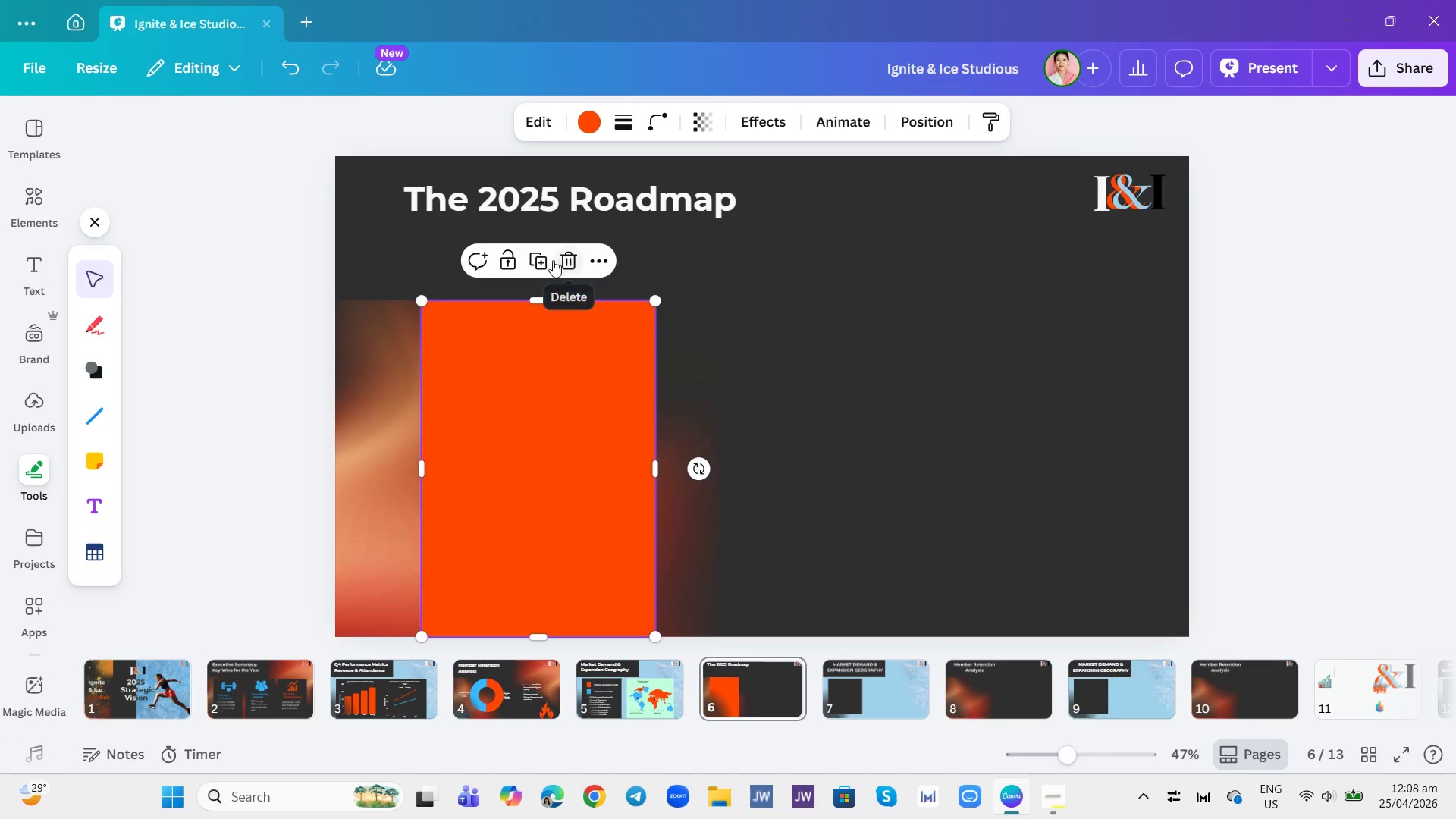 
left_click([541, 259])
 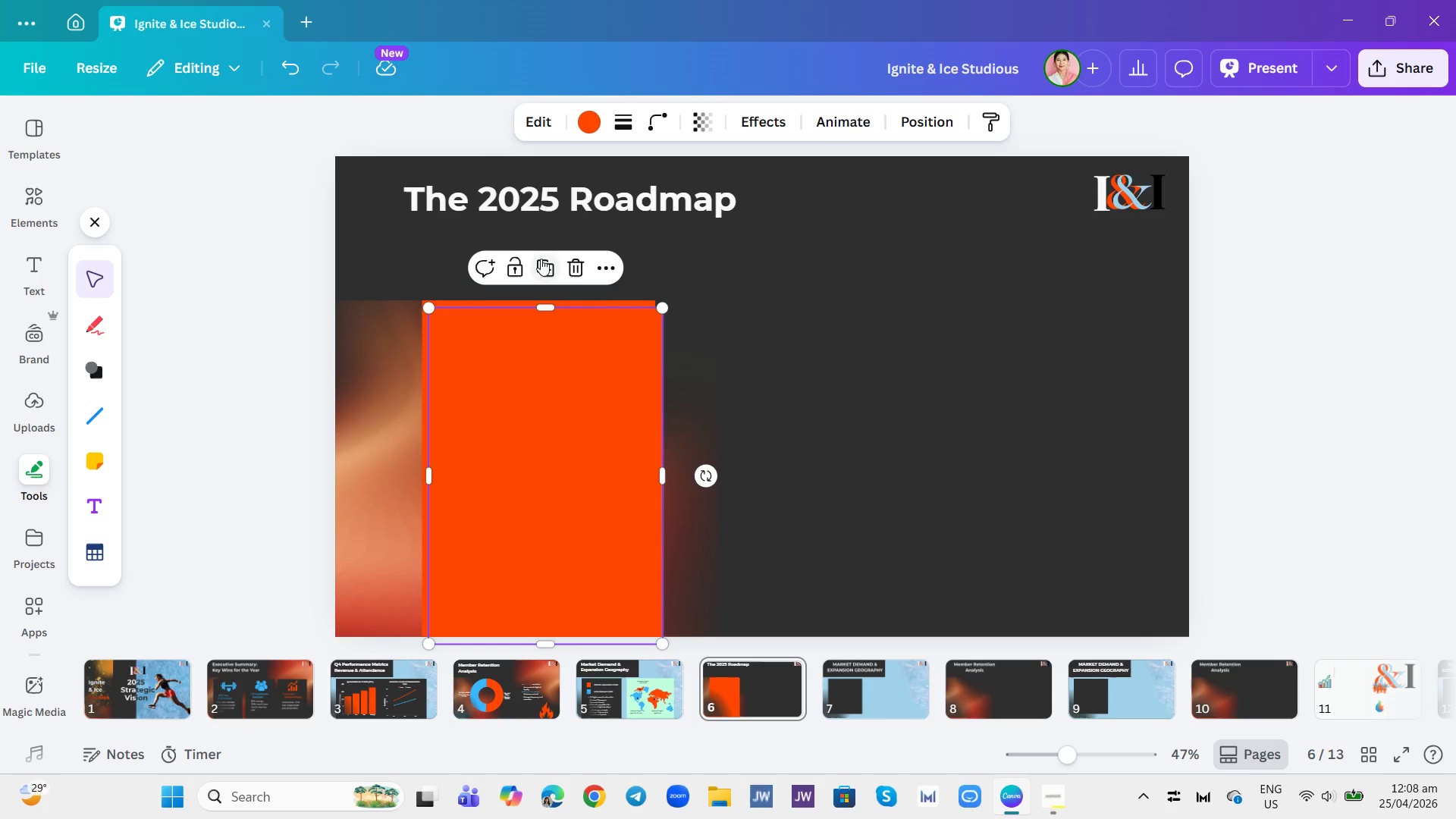 
left_click([541, 259])
 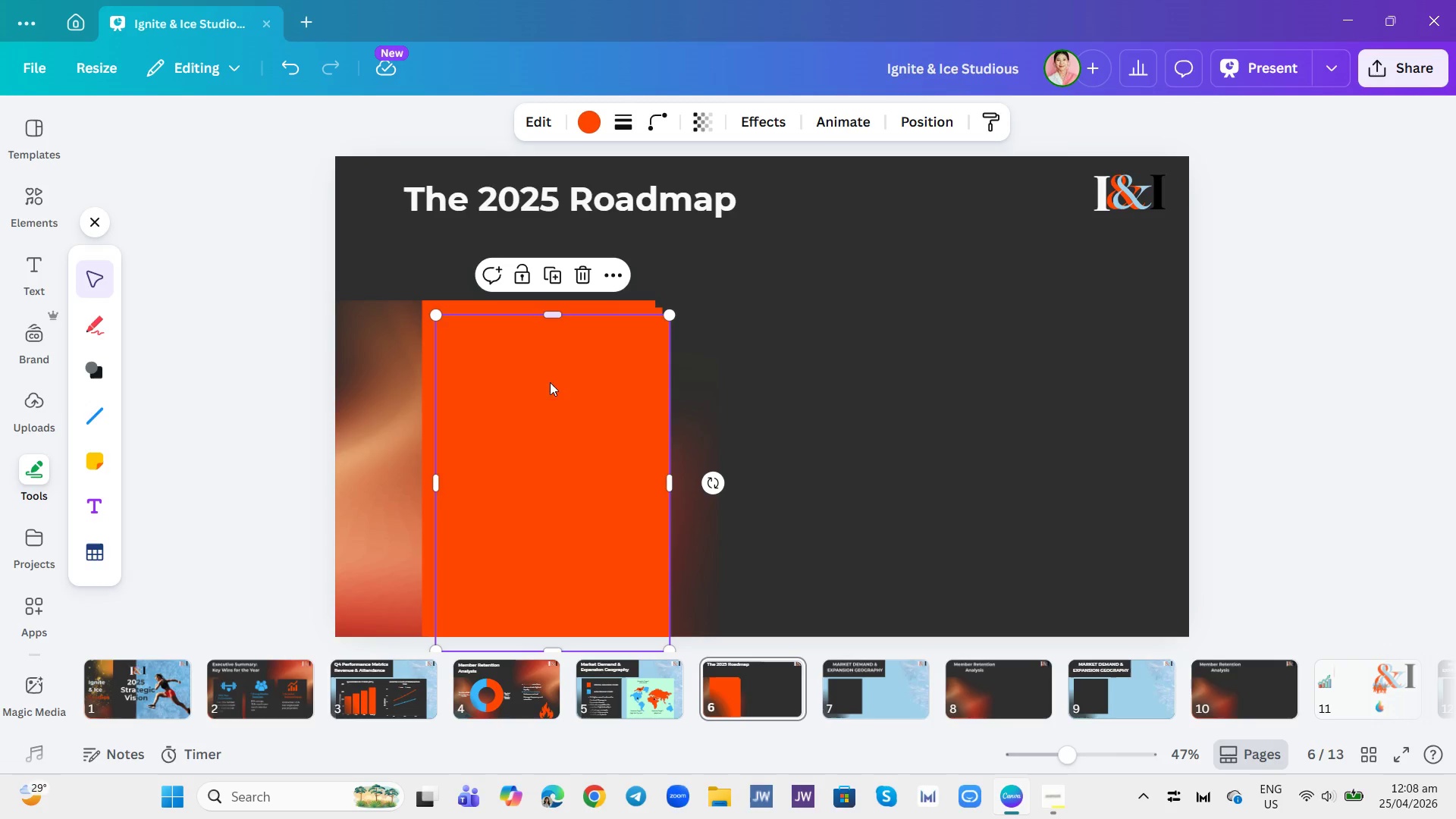 
left_click_drag(start_coordinate=[544, 403], to_coordinate=[783, 386])
 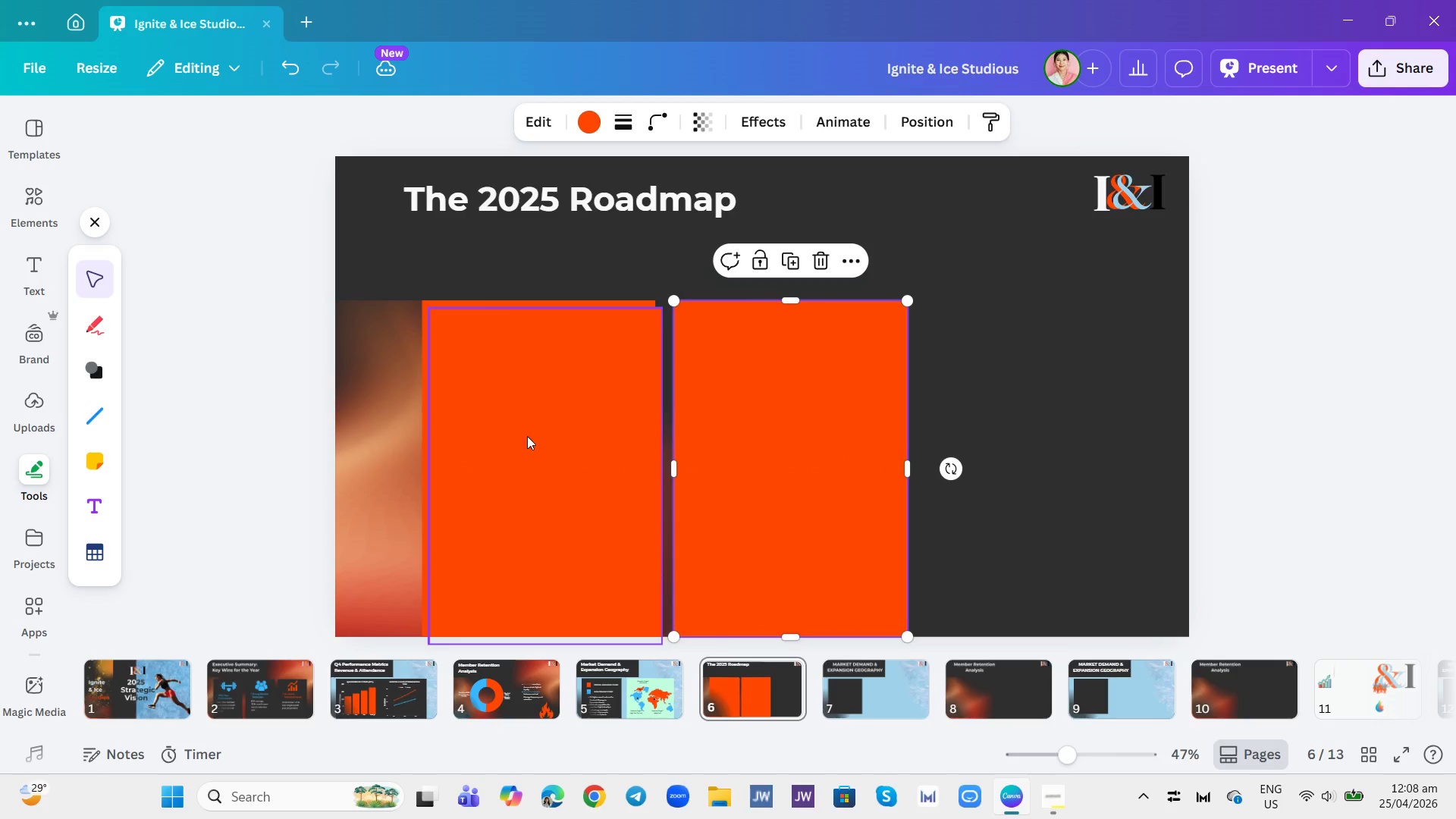 
left_click_drag(start_coordinate=[528, 436], to_coordinate=[1025, 434])
 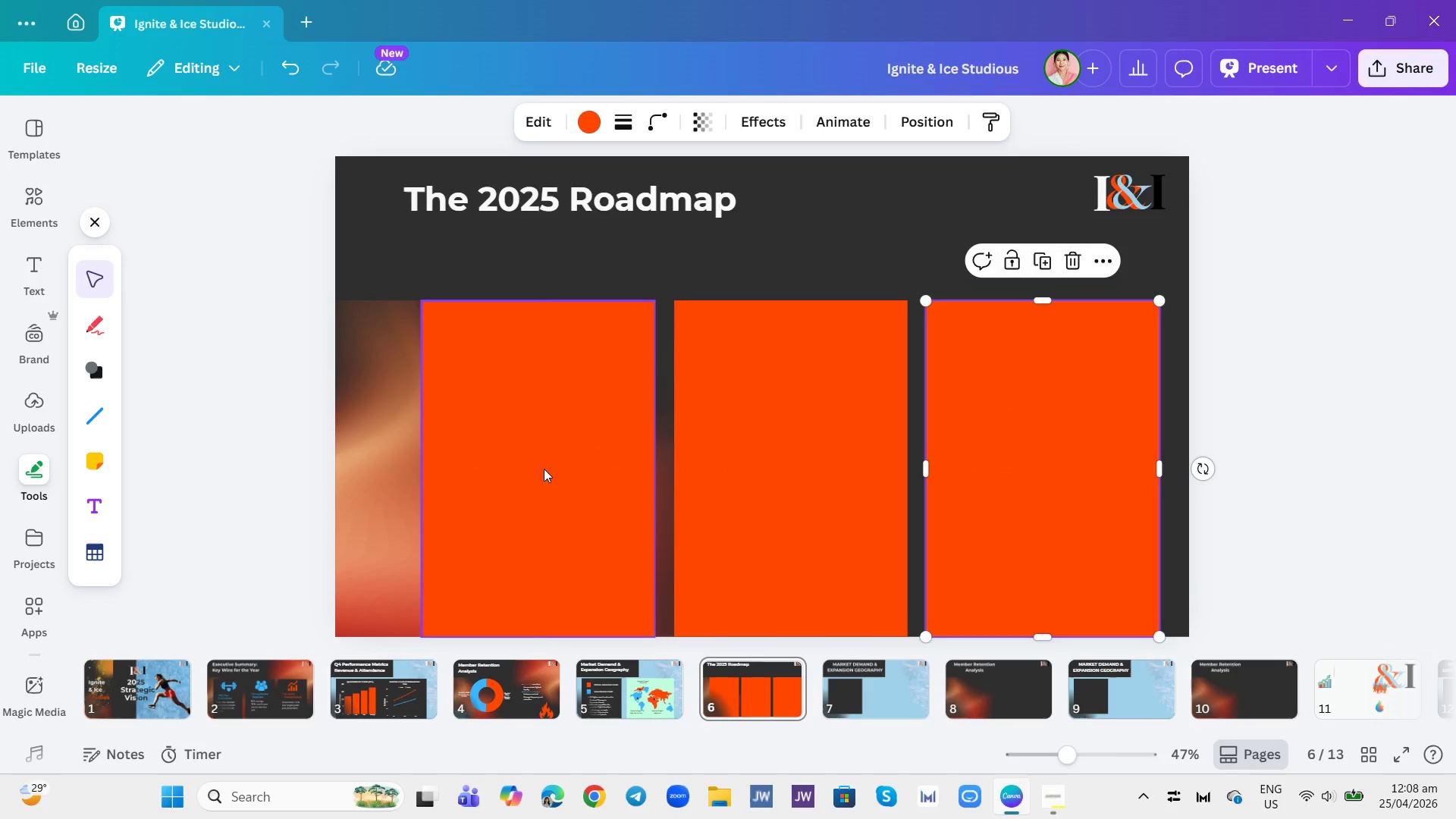 
left_click_drag(start_coordinate=[541, 469], to_coordinate=[520, 471])
 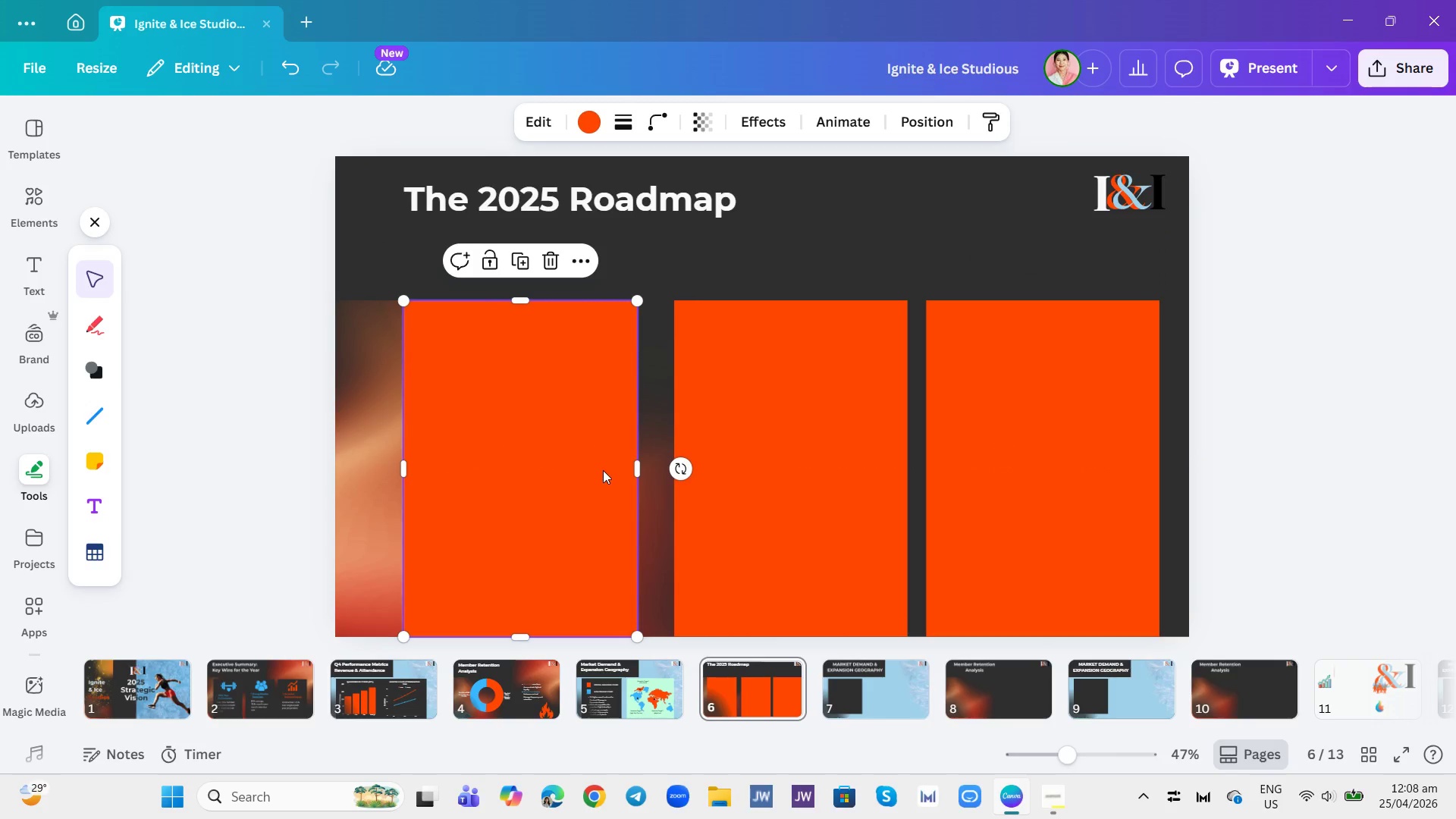 
left_click_drag(start_coordinate=[583, 471], to_coordinate=[571, 471])
 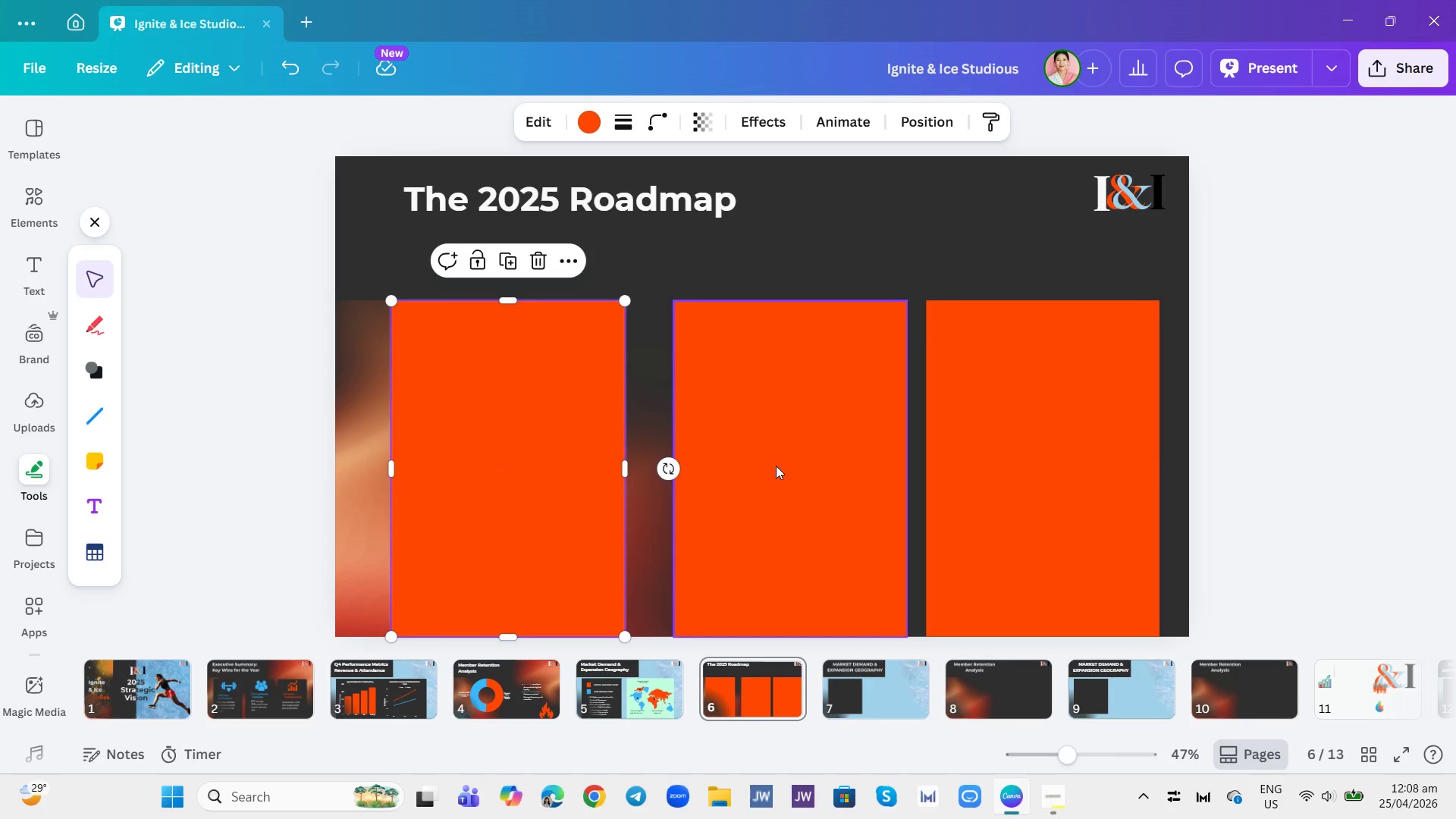 
left_click_drag(start_coordinate=[776, 466], to_coordinate=[757, 467])
 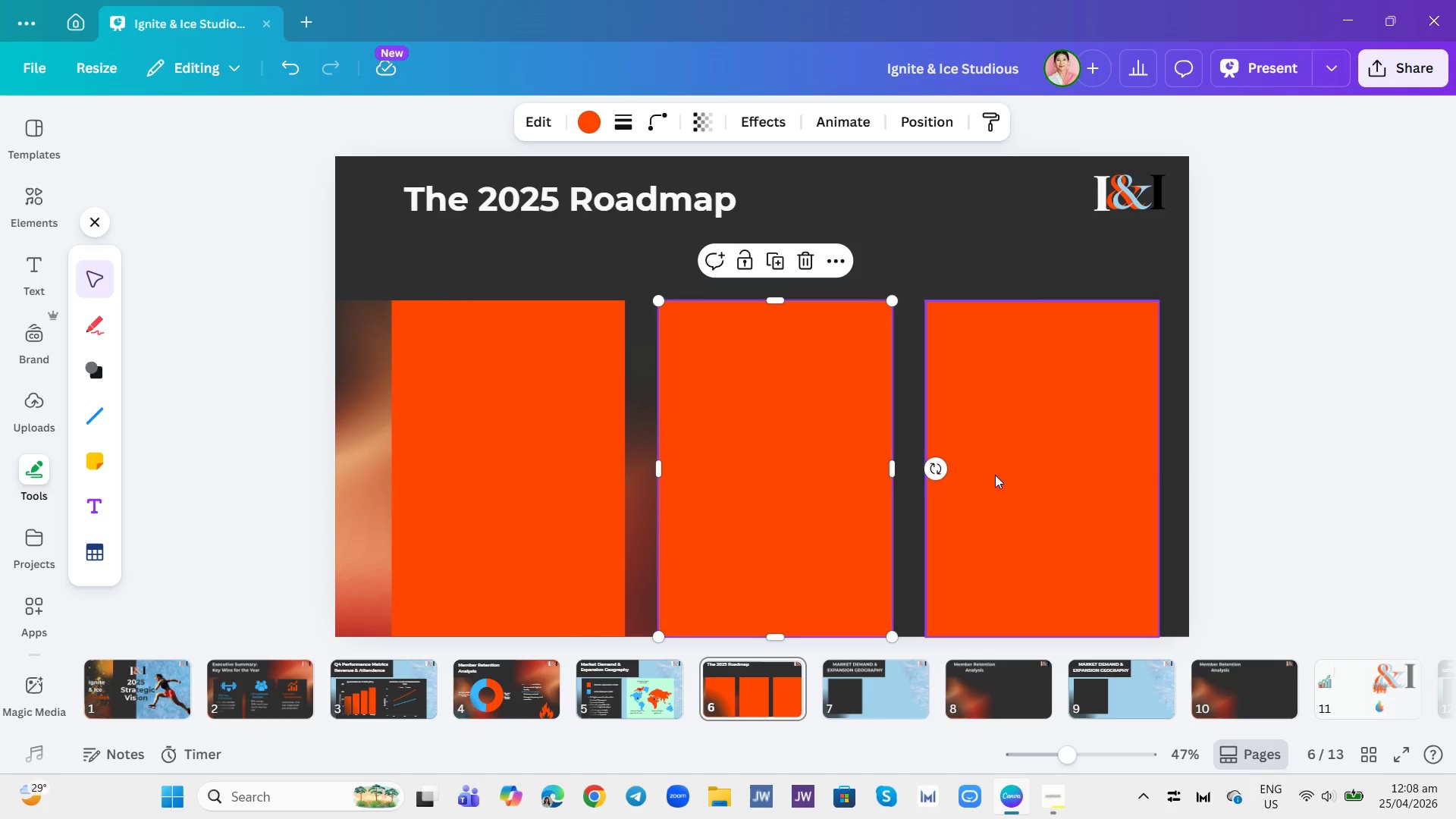 
left_click_drag(start_coordinate=[995, 475], to_coordinate=[972, 477])
 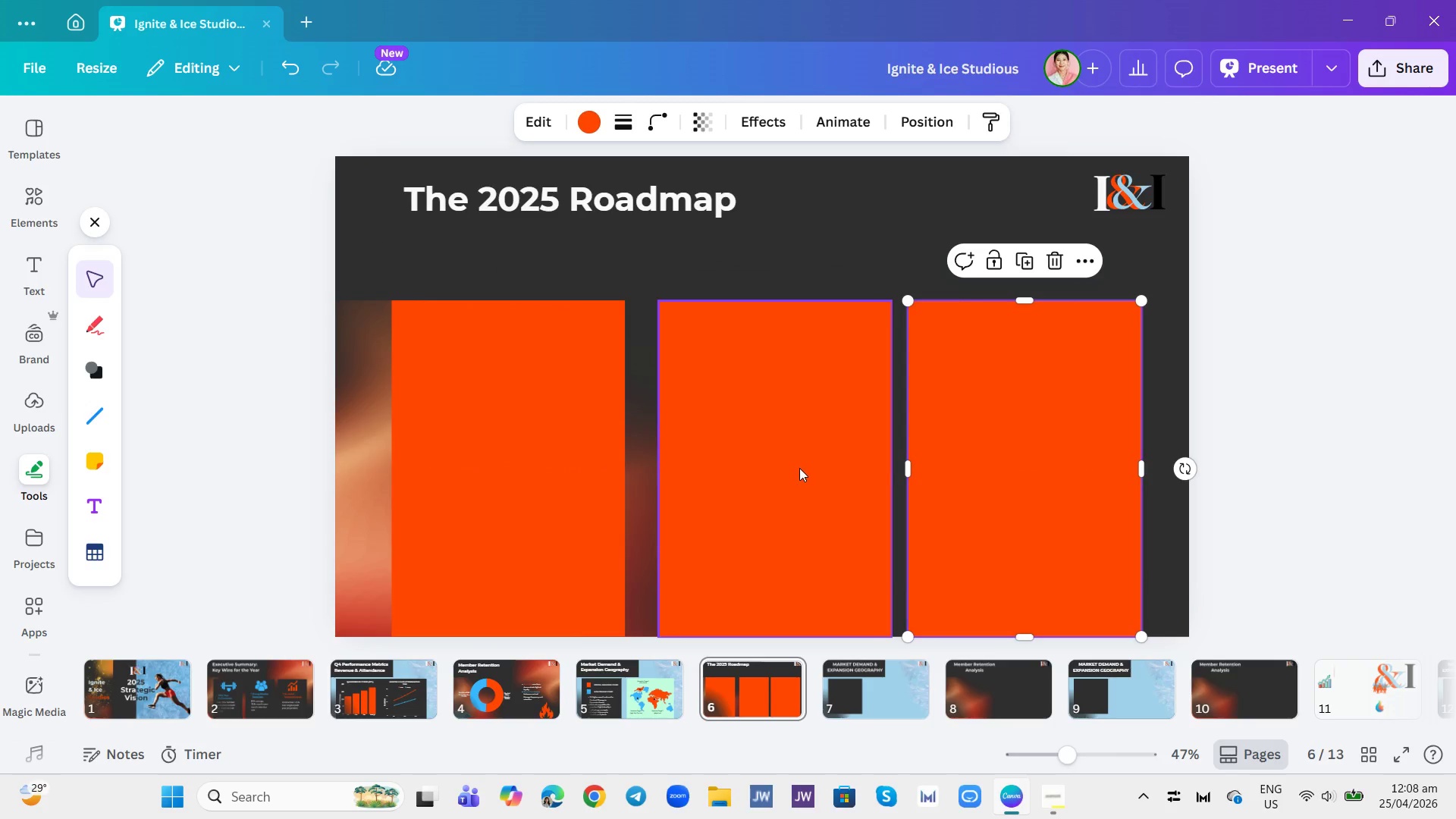 
left_click_drag(start_coordinate=[803, 468], to_coordinate=[799, 470])
 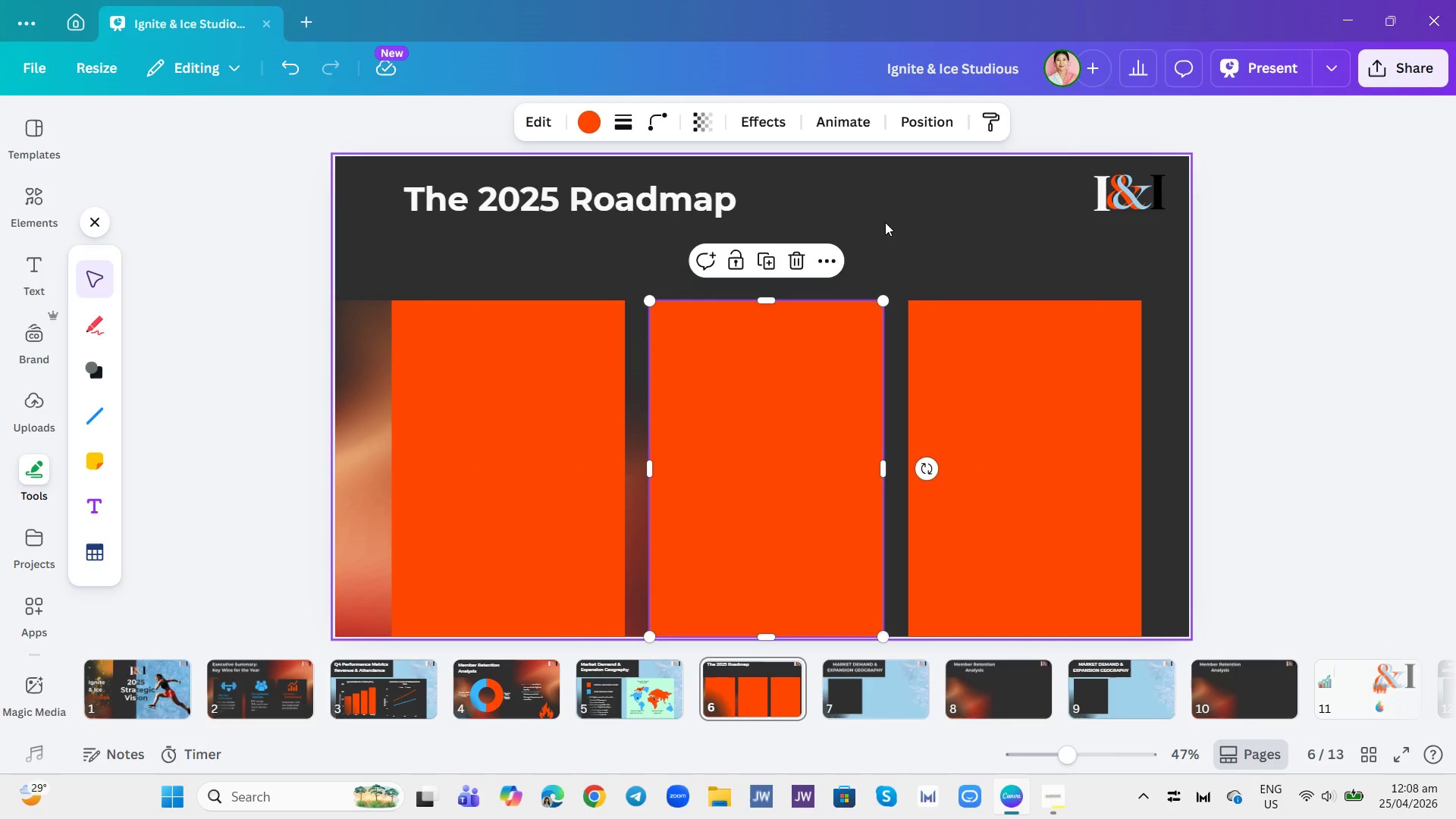 
left_click([886, 222])
 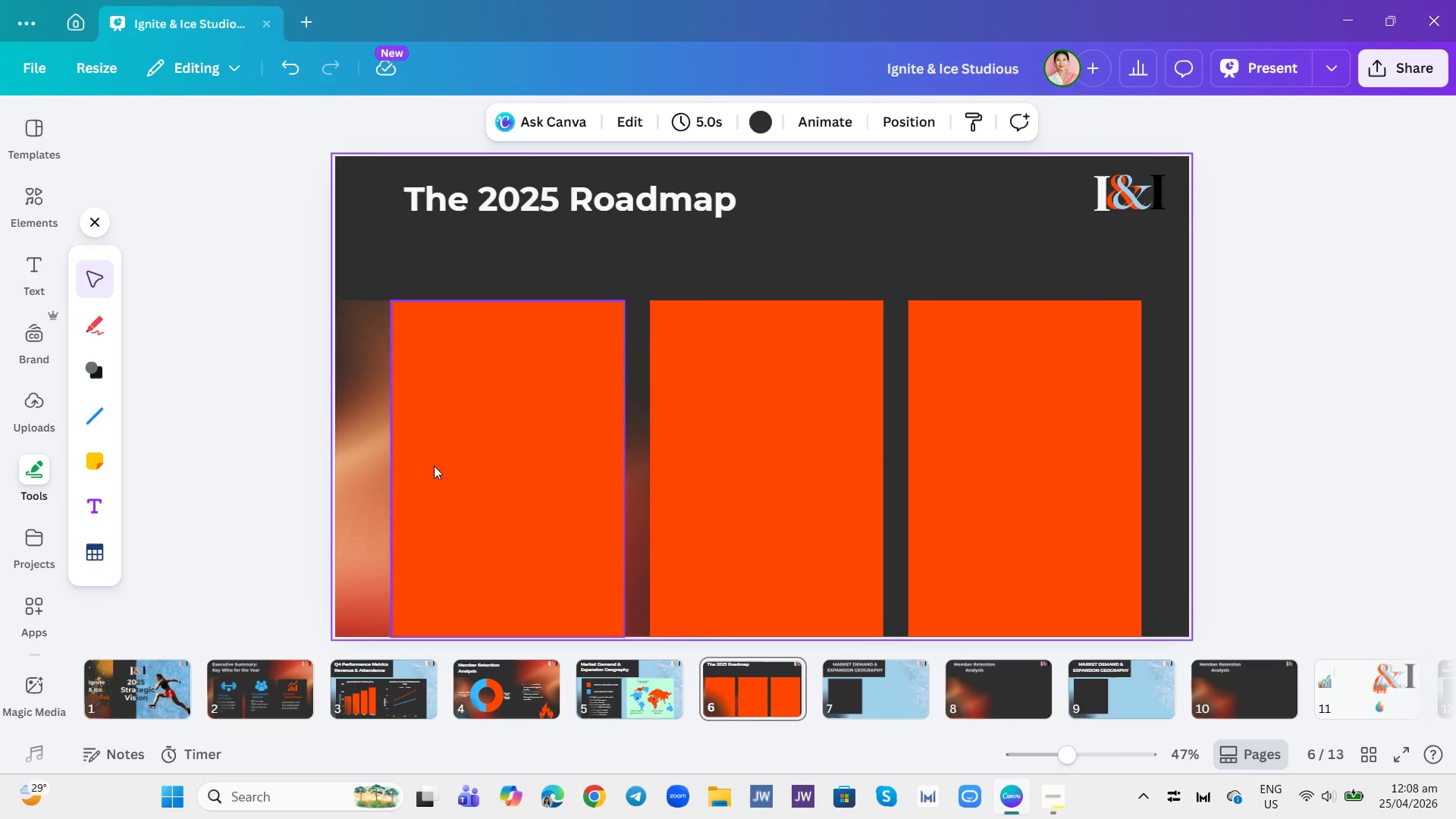 
left_click([89, 377])
 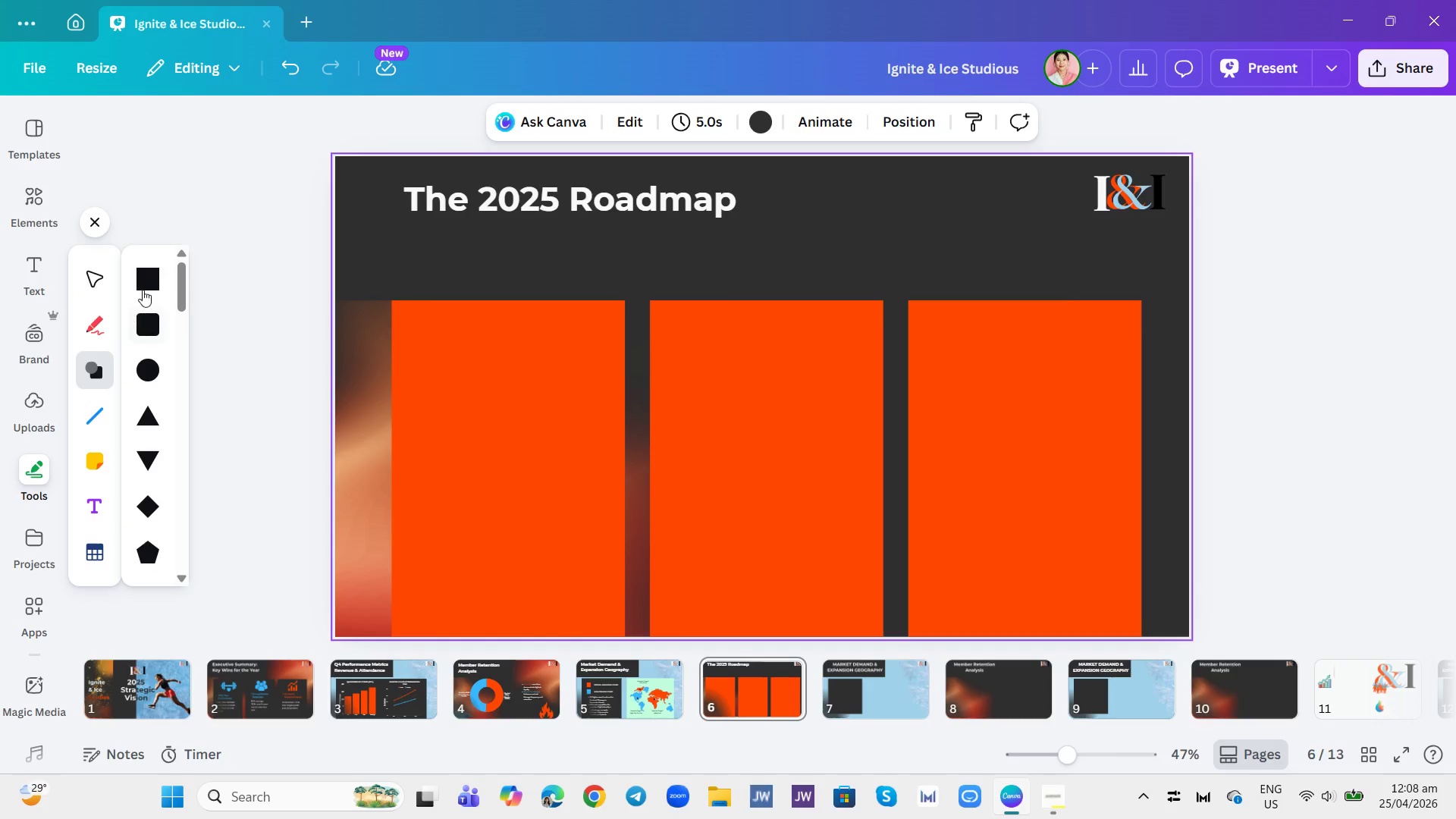 
left_click([143, 286])
 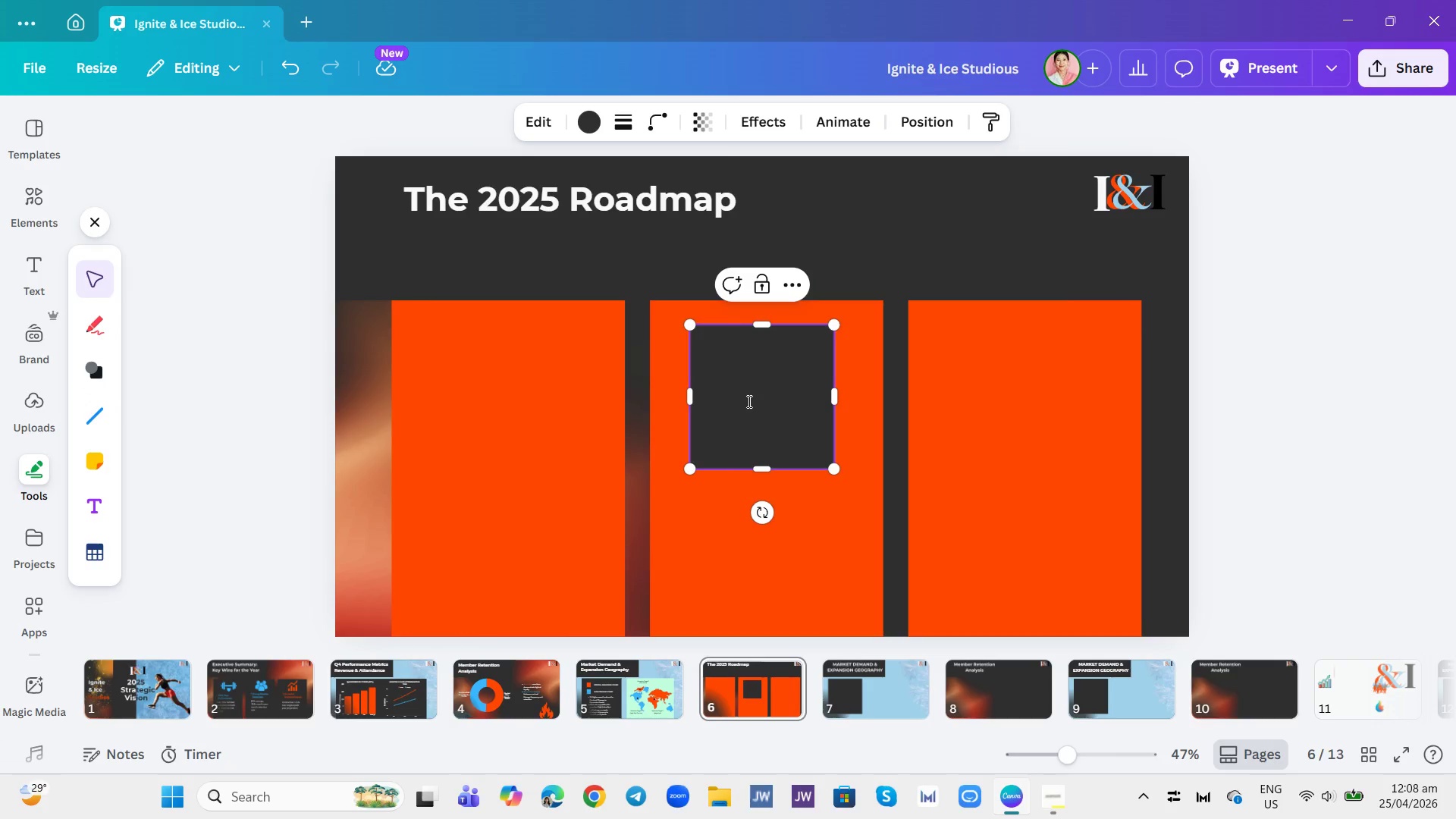 
left_click([758, 395])
 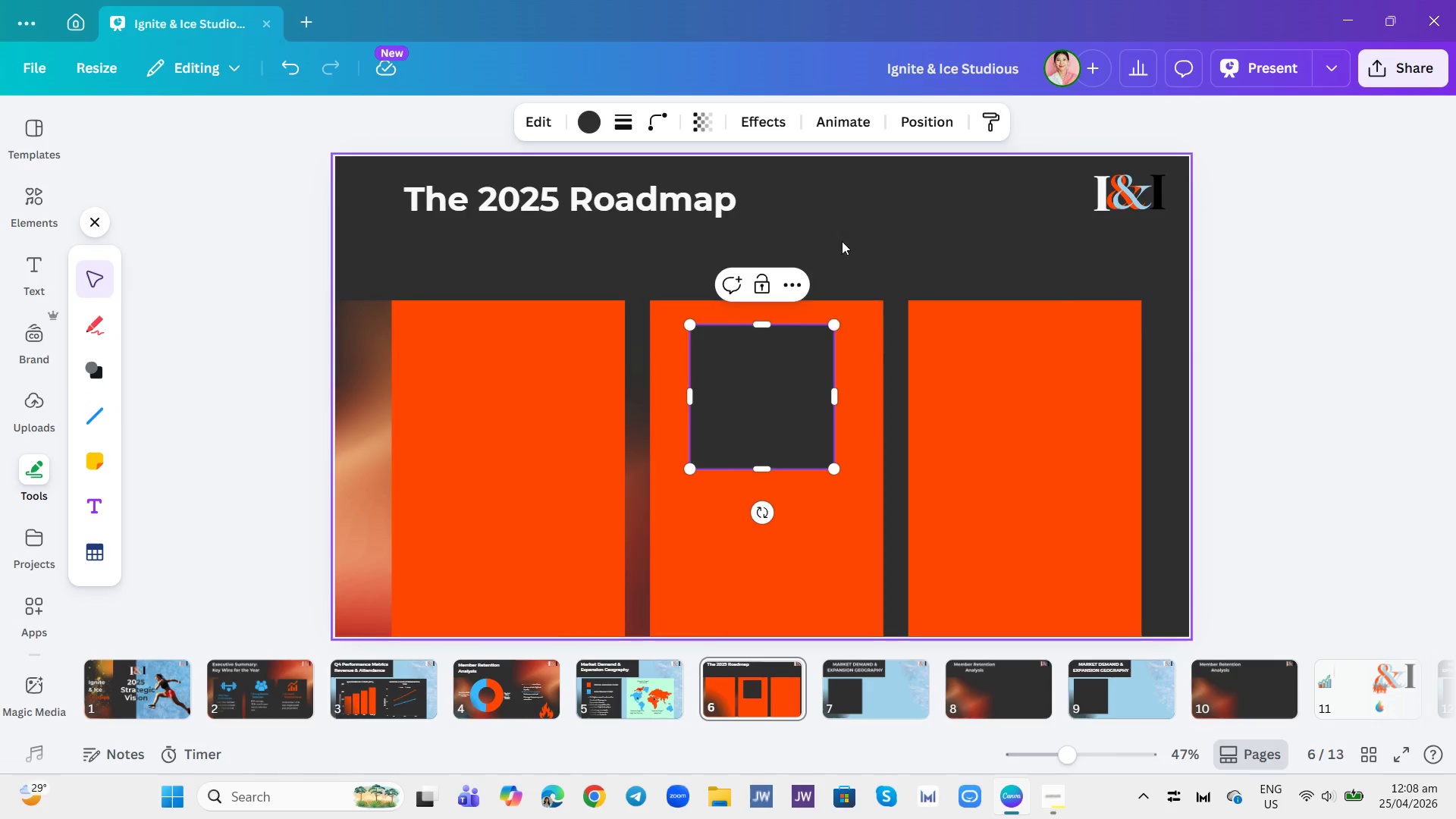 
left_click([837, 228])
 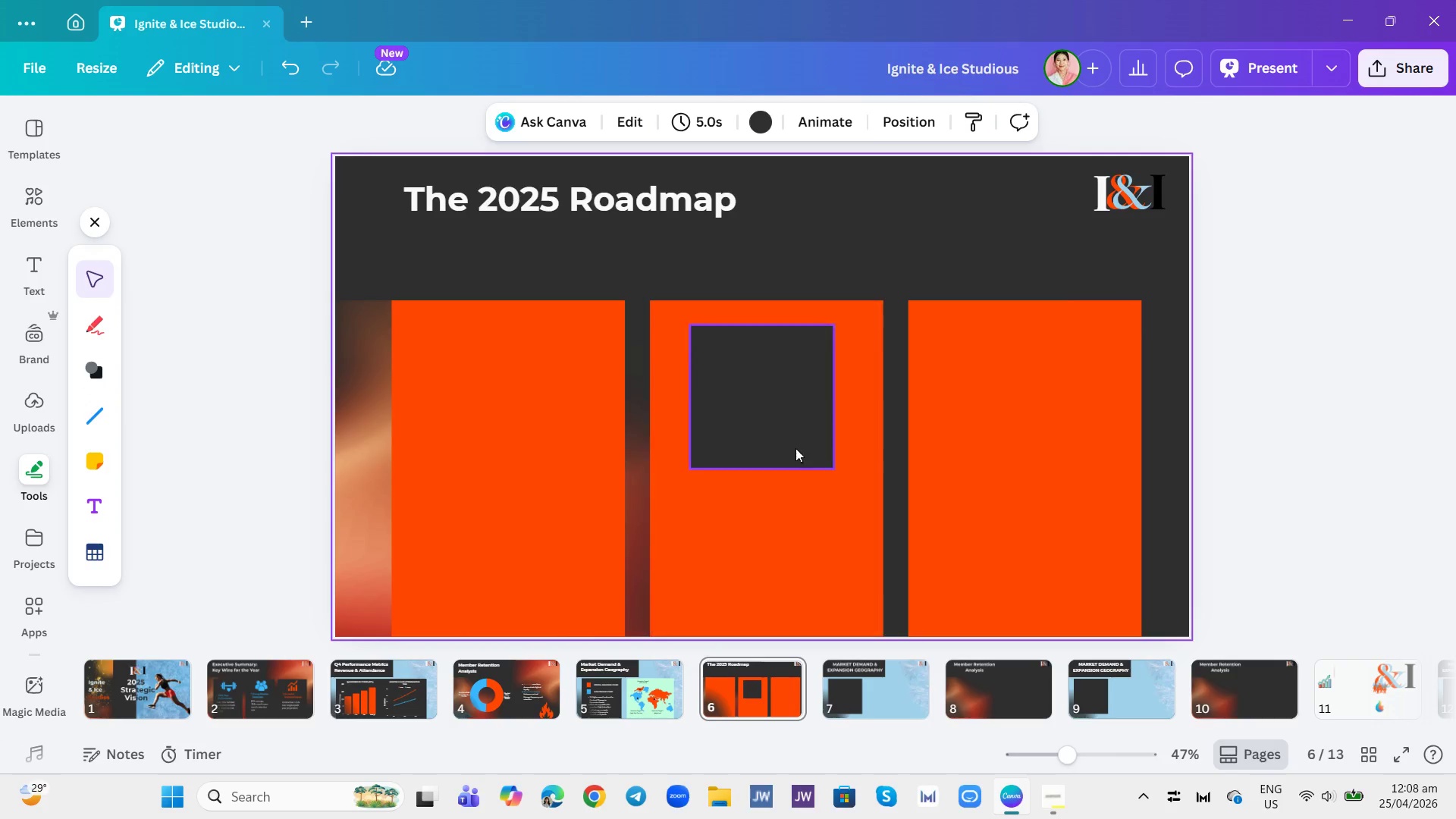 
left_click_drag(start_coordinate=[787, 451], to_coordinate=[488, 431])
 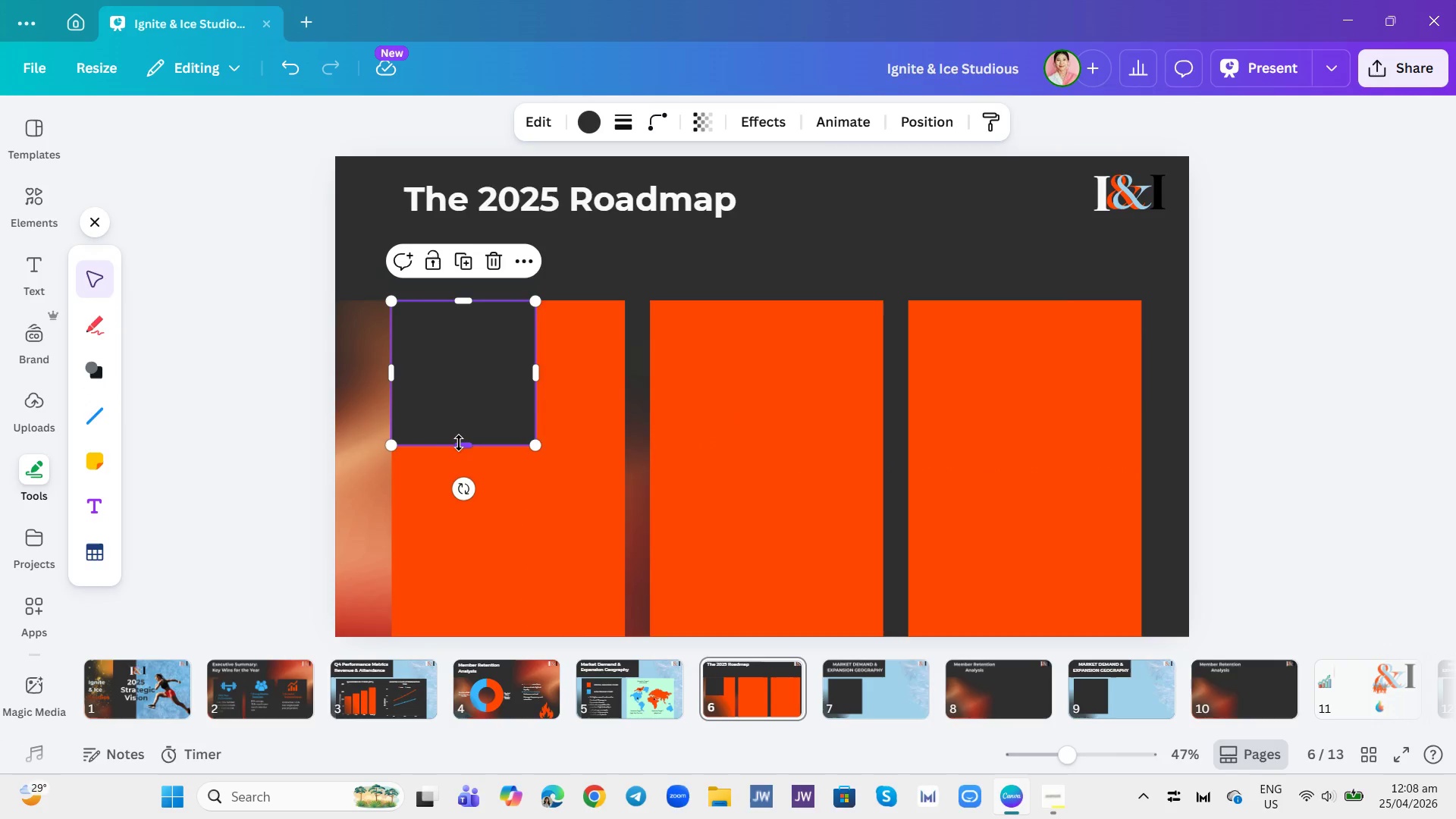 
left_click_drag(start_coordinate=[459, 443], to_coordinate=[467, 370])
 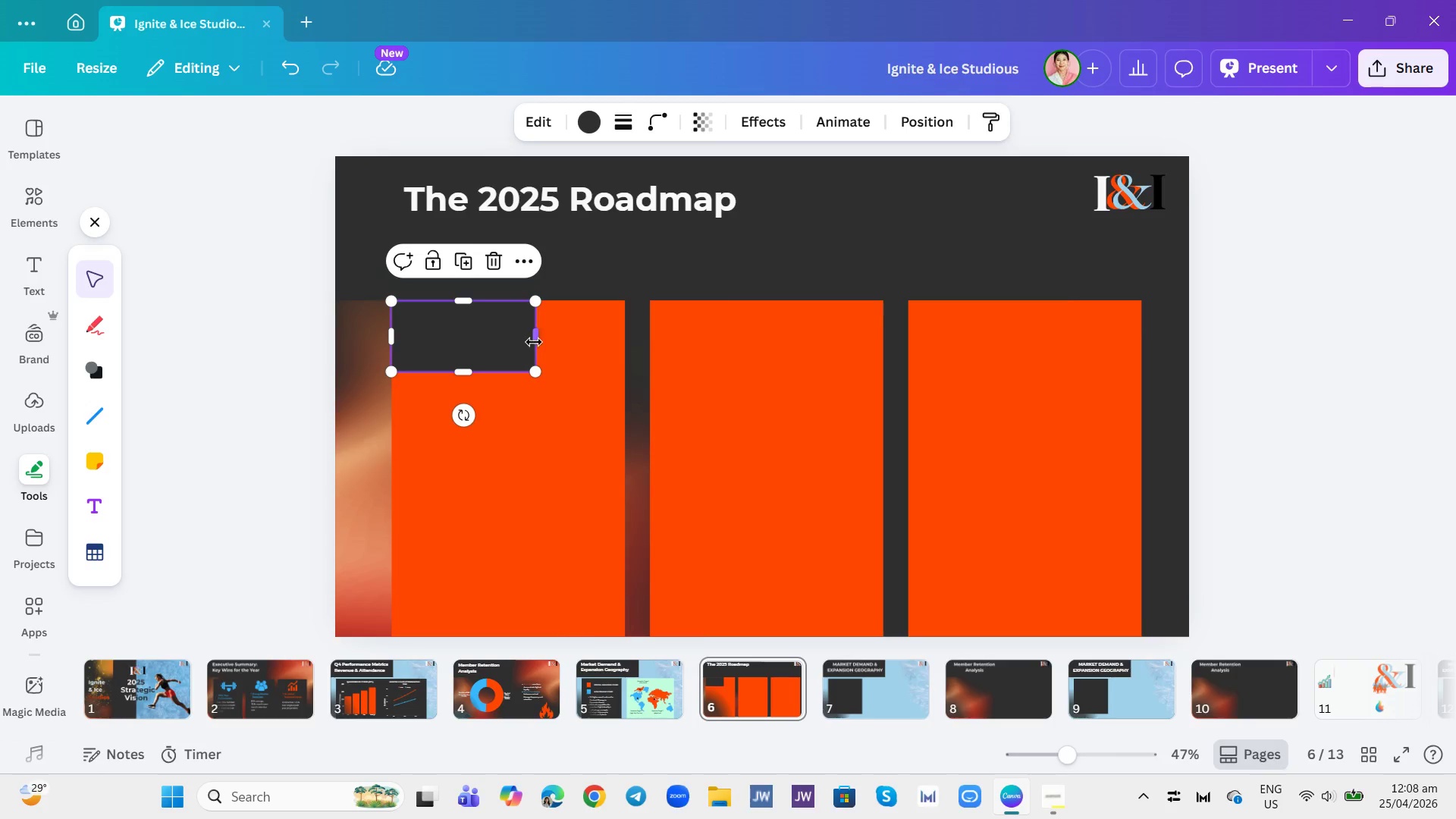 
left_click_drag(start_coordinate=[534, 342], to_coordinate=[618, 354])
 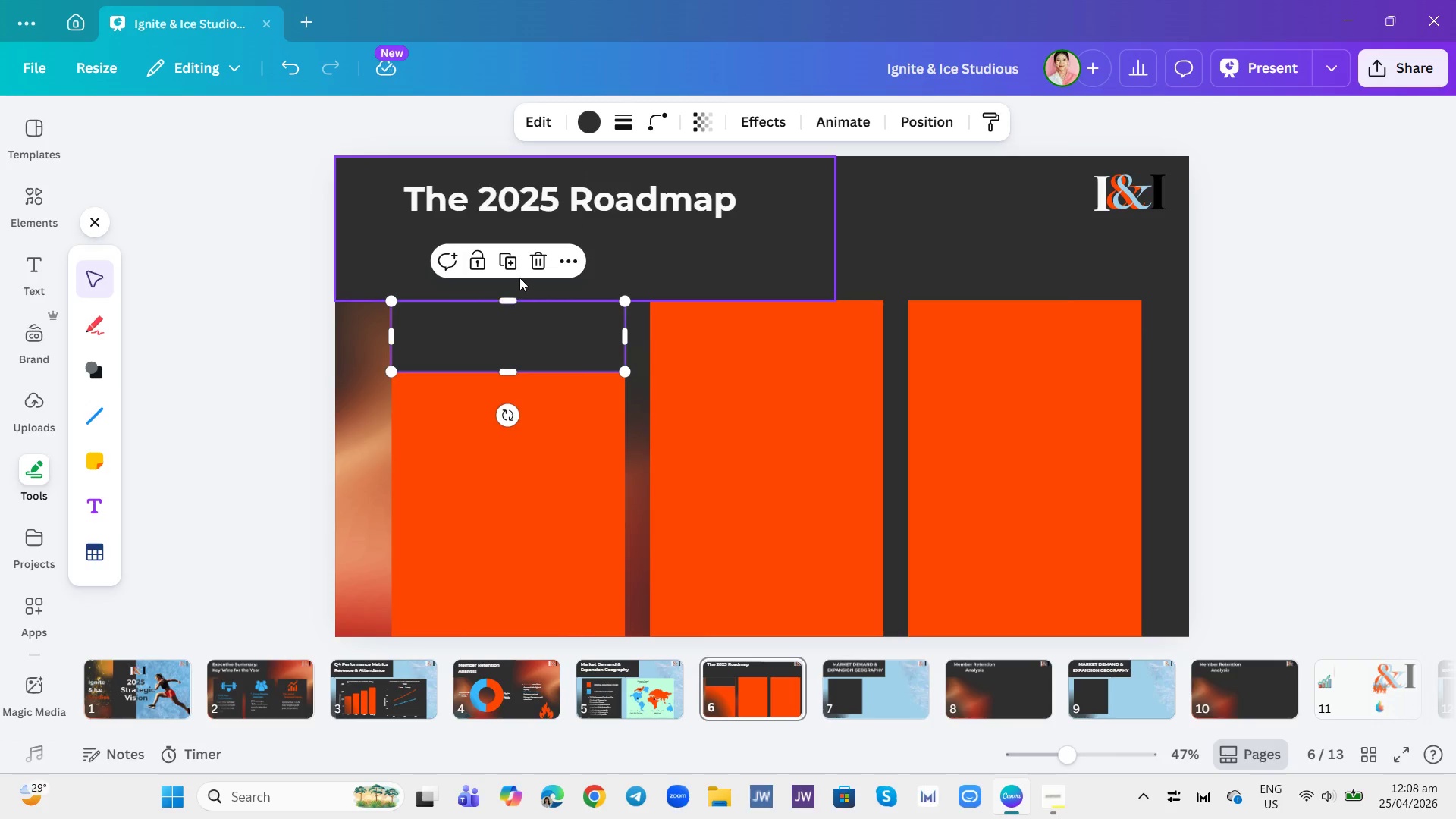 
left_click([511, 267])
 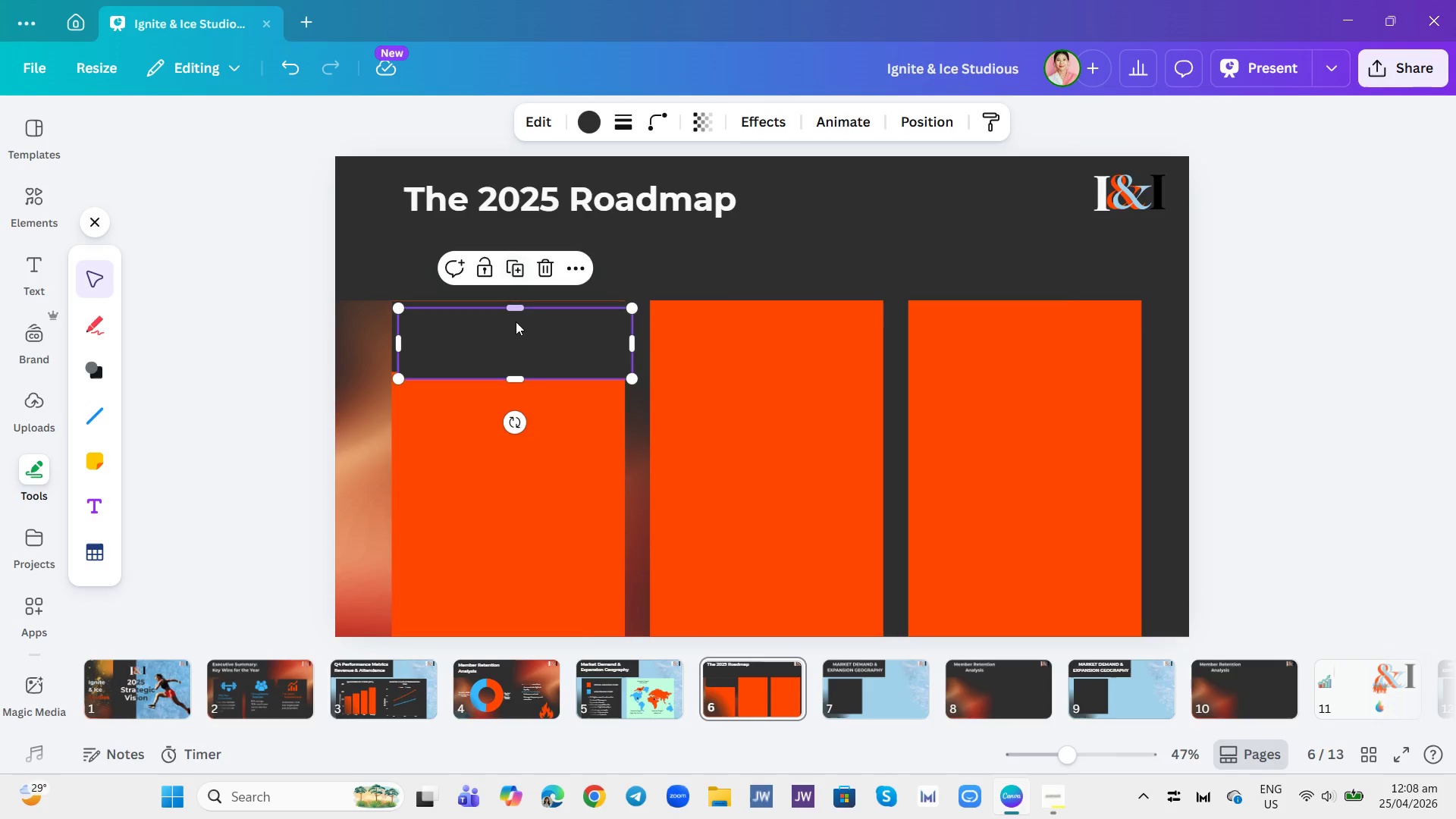 
left_click_drag(start_coordinate=[519, 329], to_coordinate=[774, 323])
 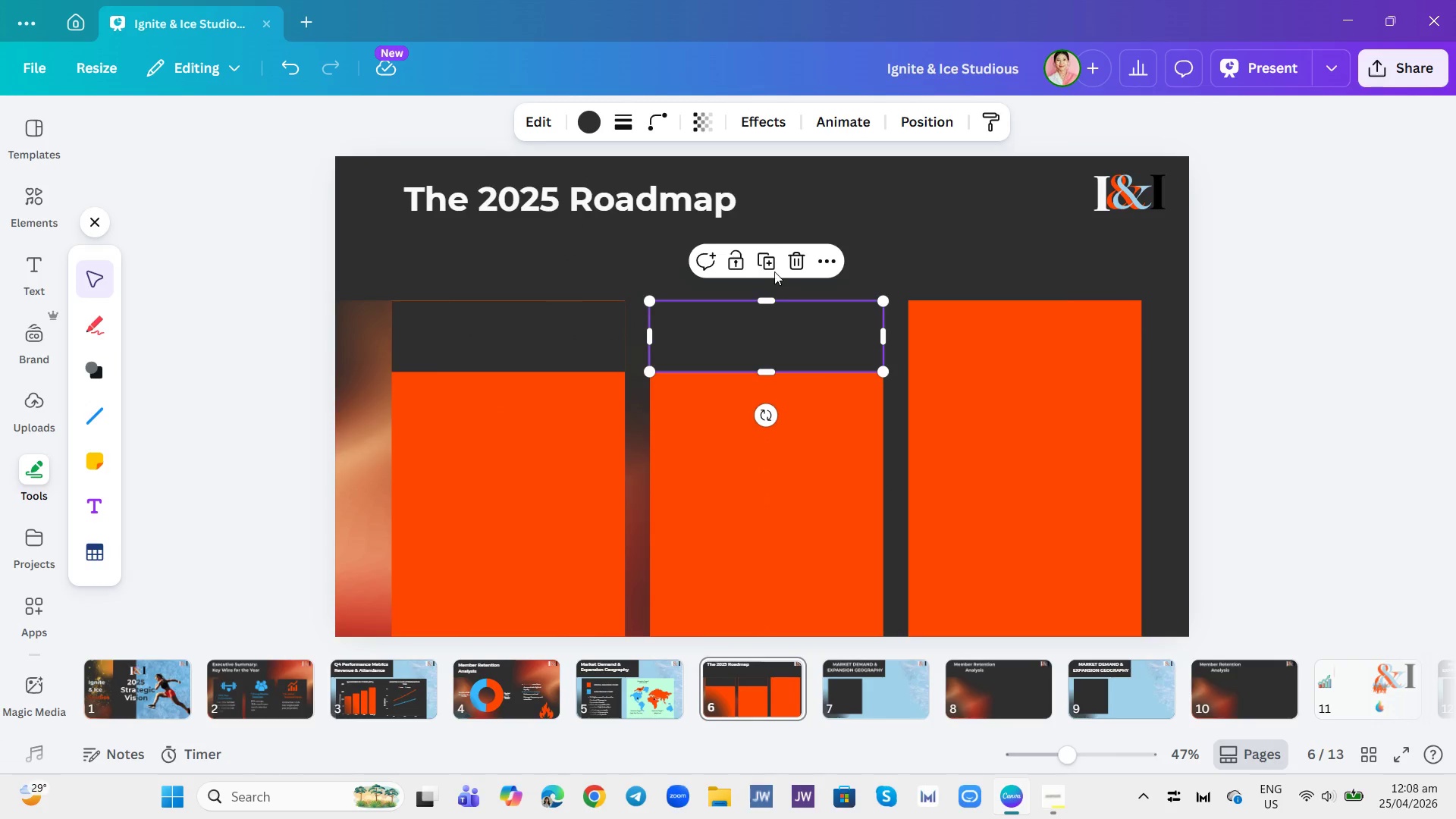 
left_click([771, 265])
 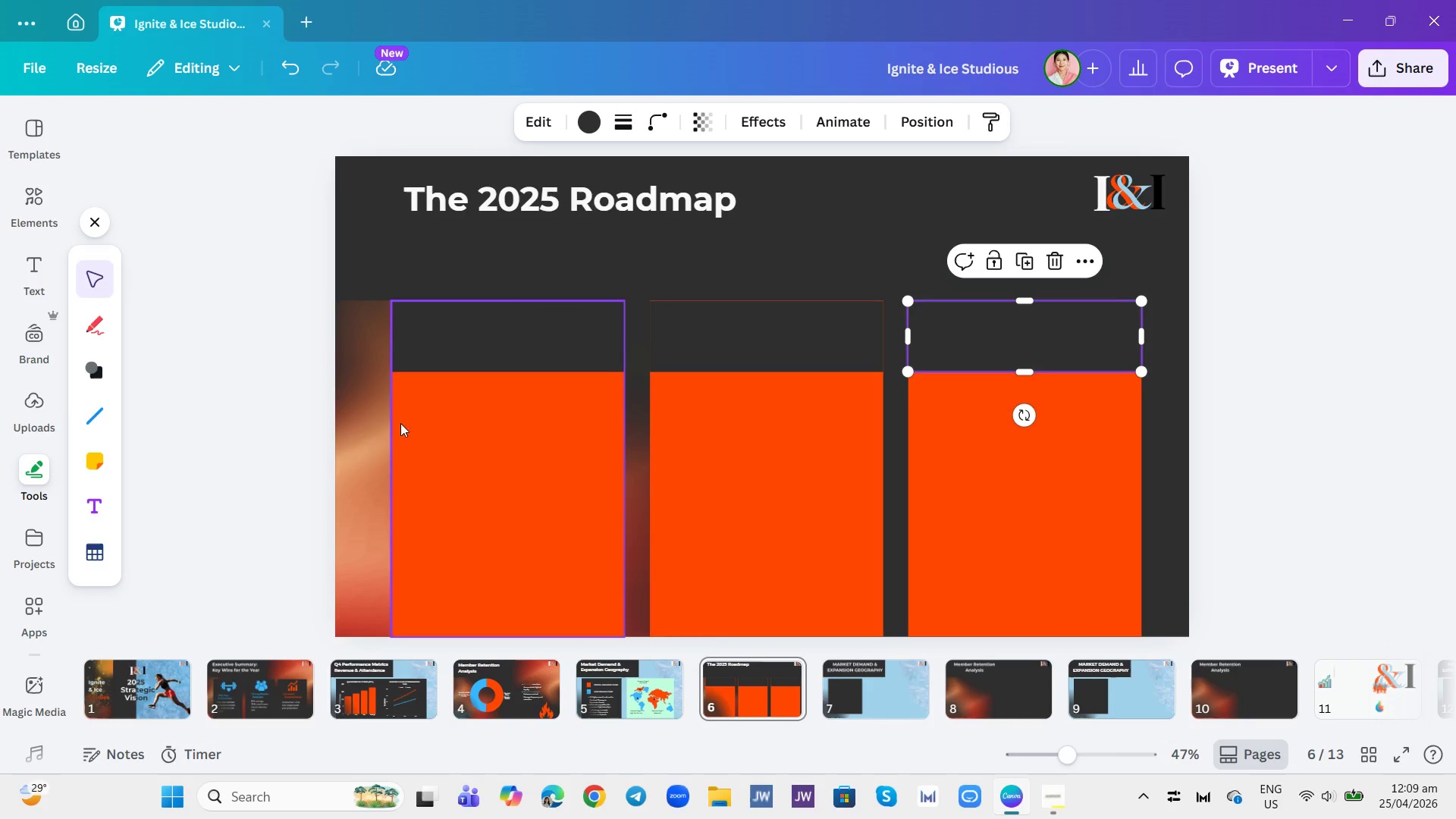 
left_click([369, 346])
 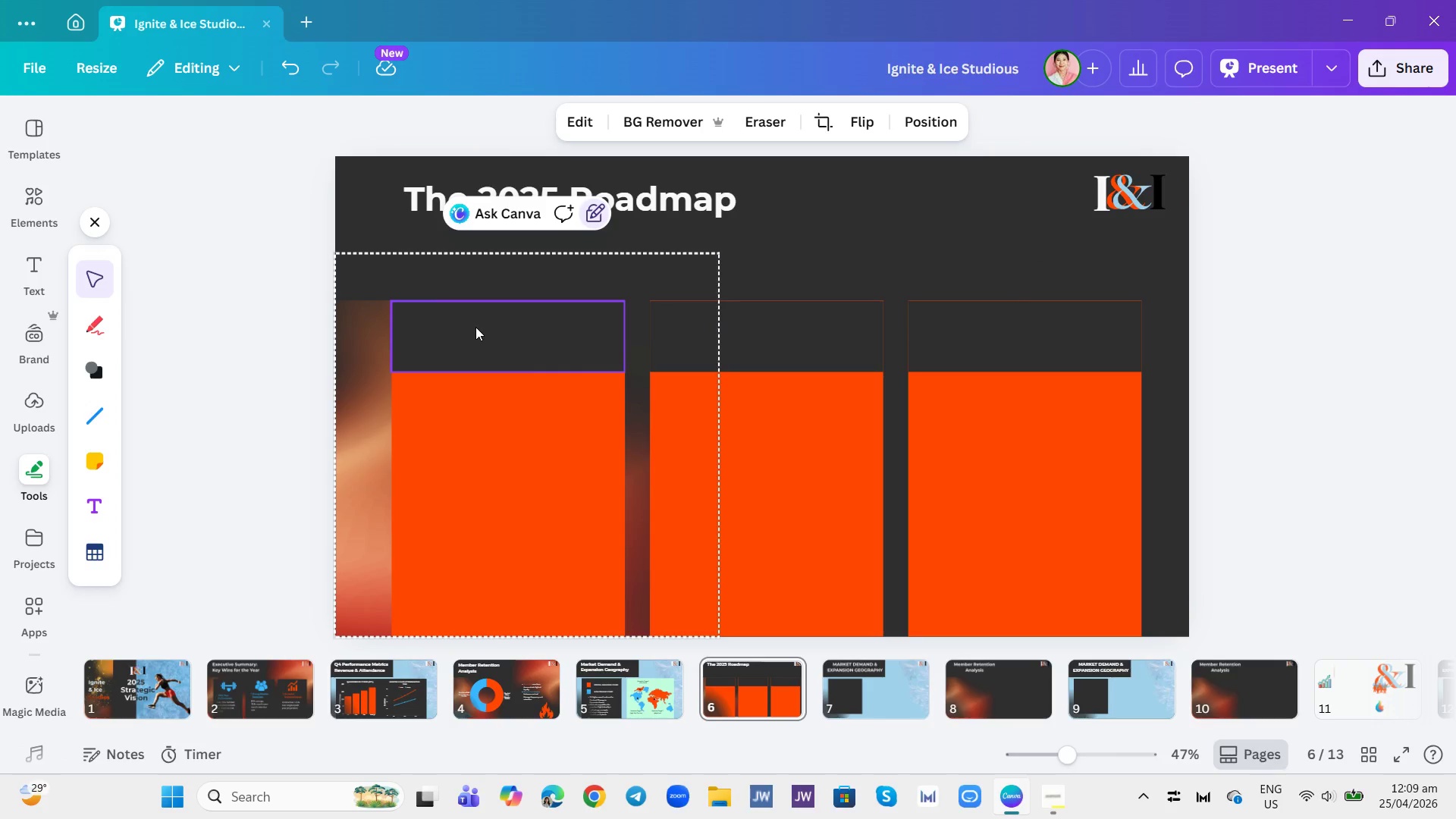 
left_click([475, 327])
 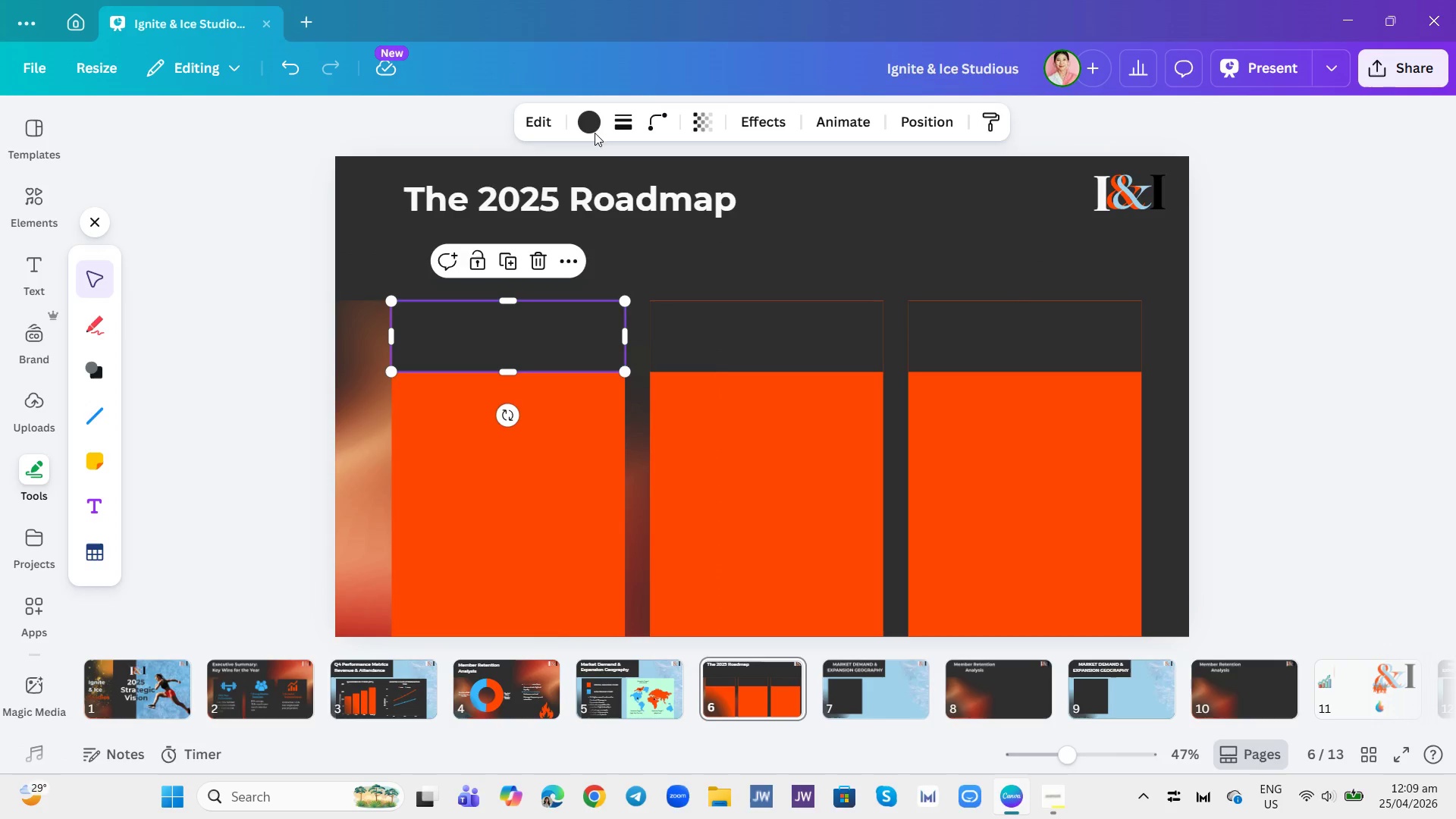 
left_click([585, 121])
 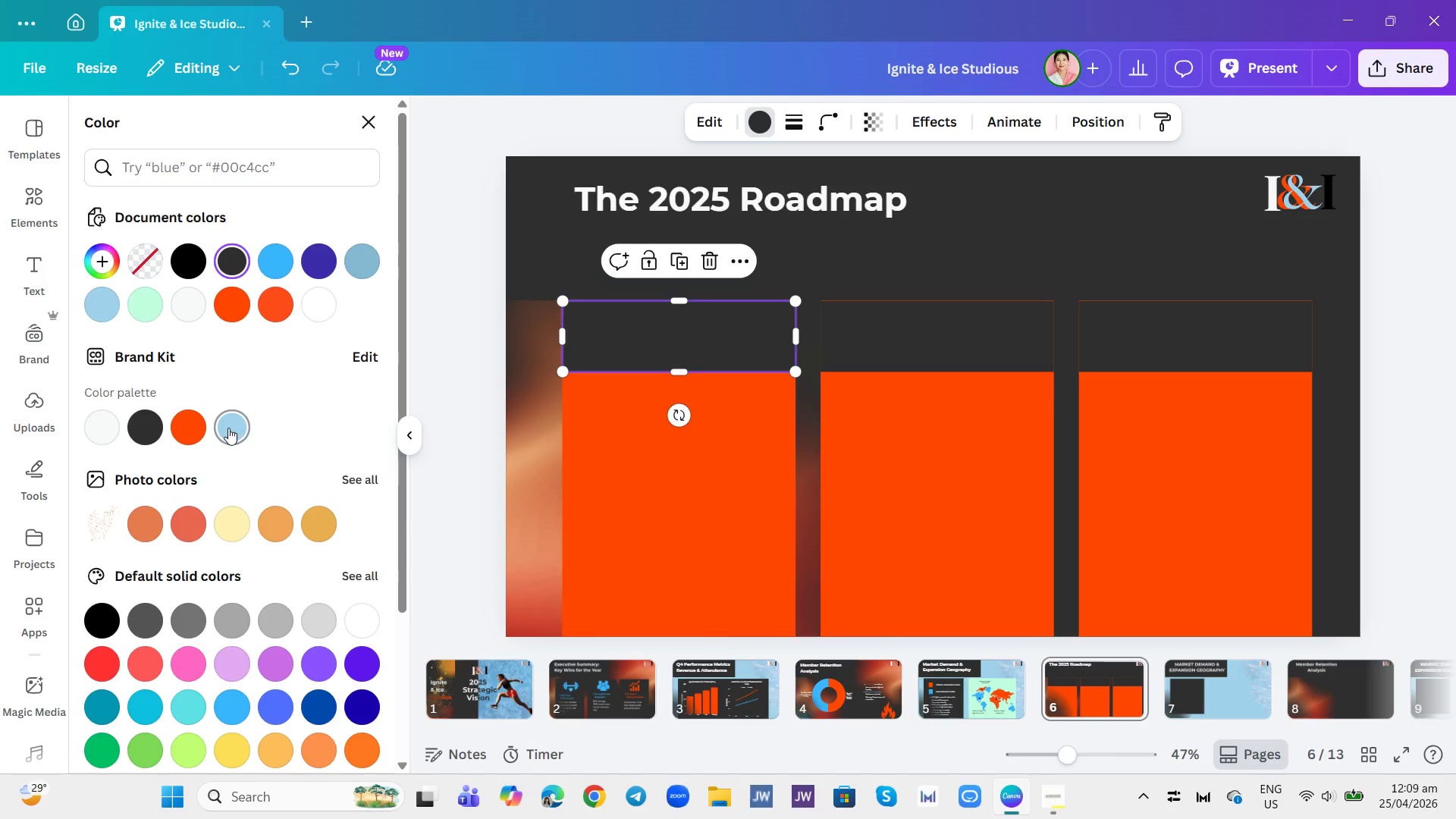 
left_click([269, 275])
 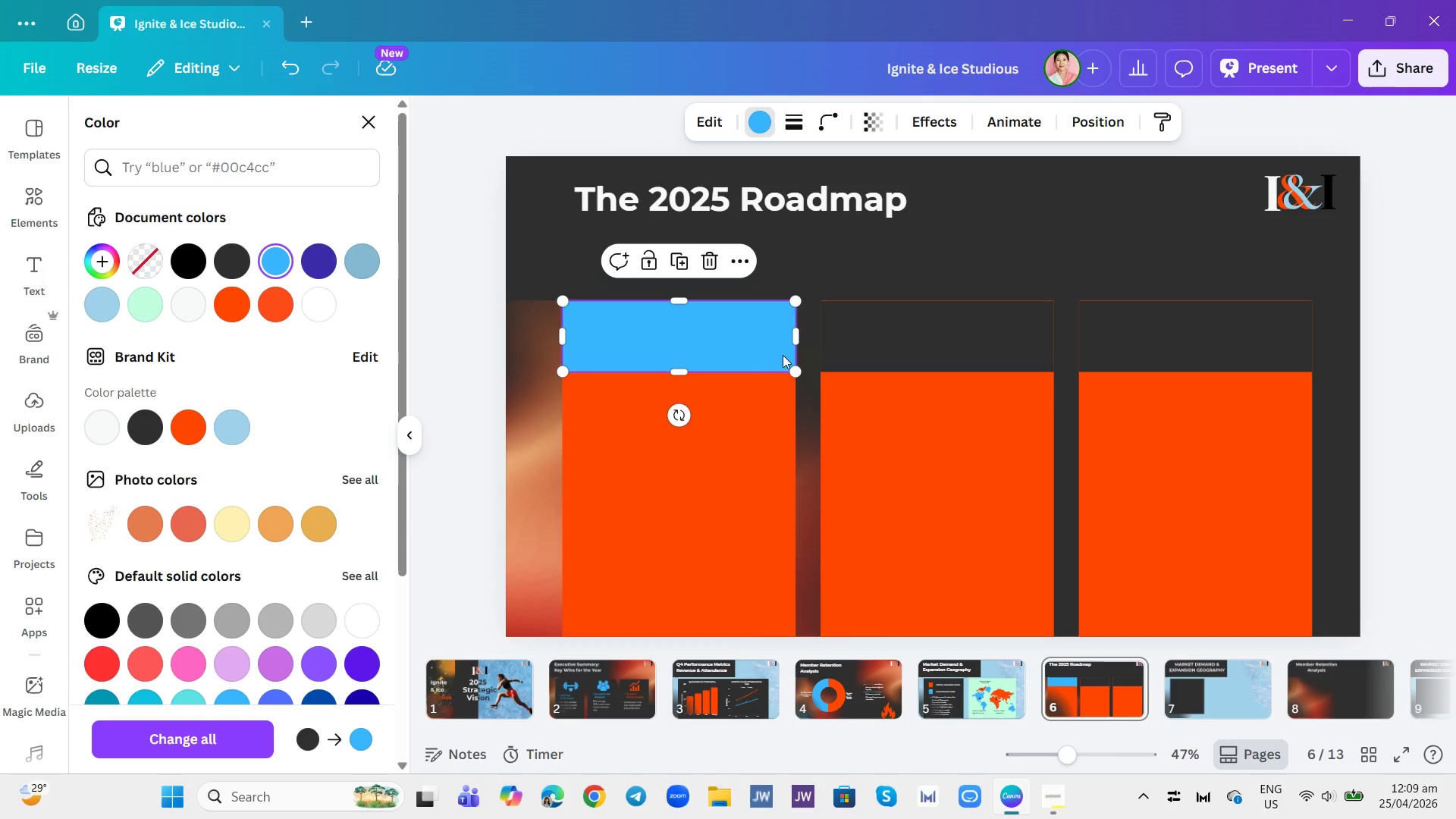 
left_click([713, 466])
 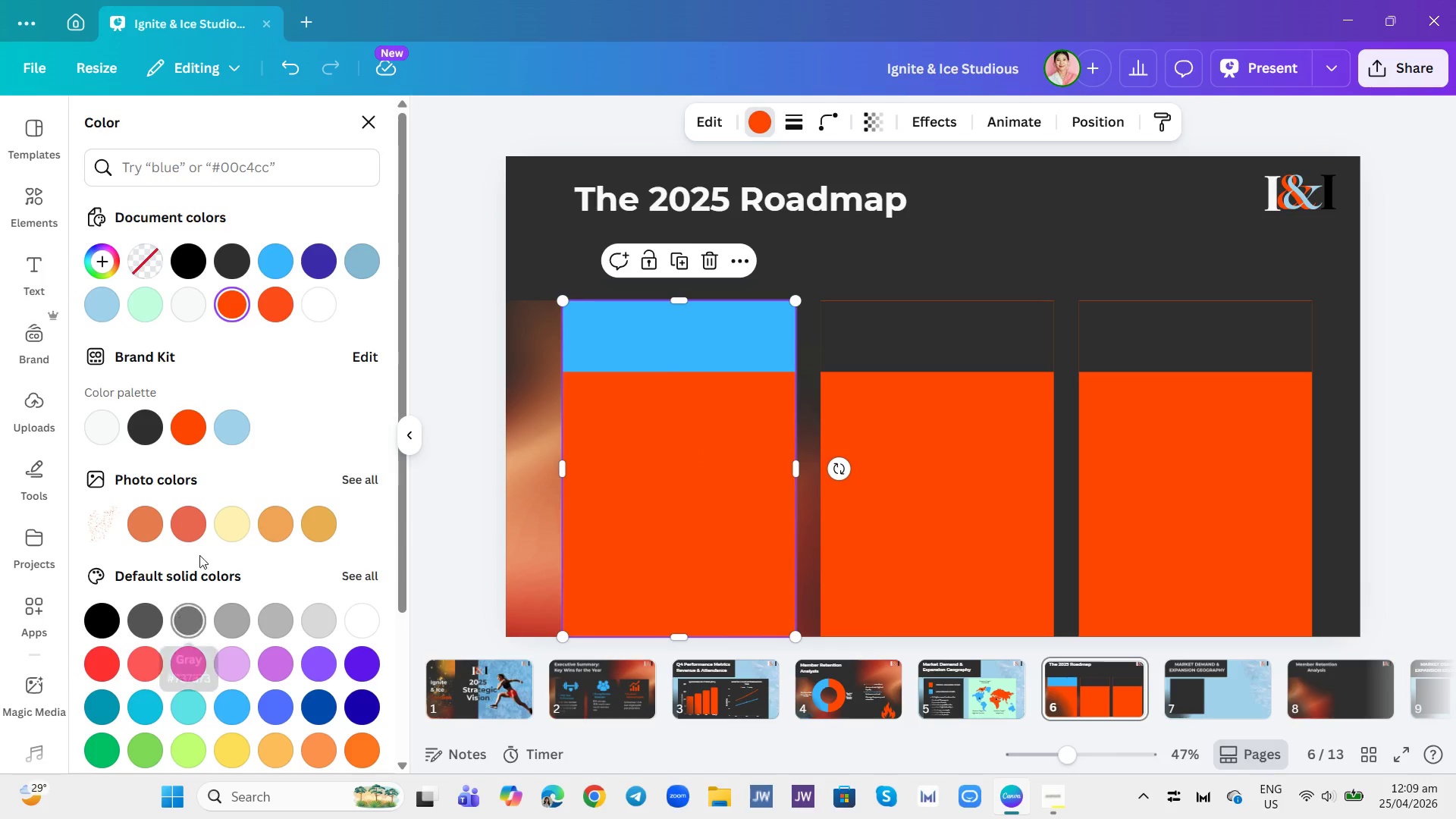 
left_click([149, 428])
 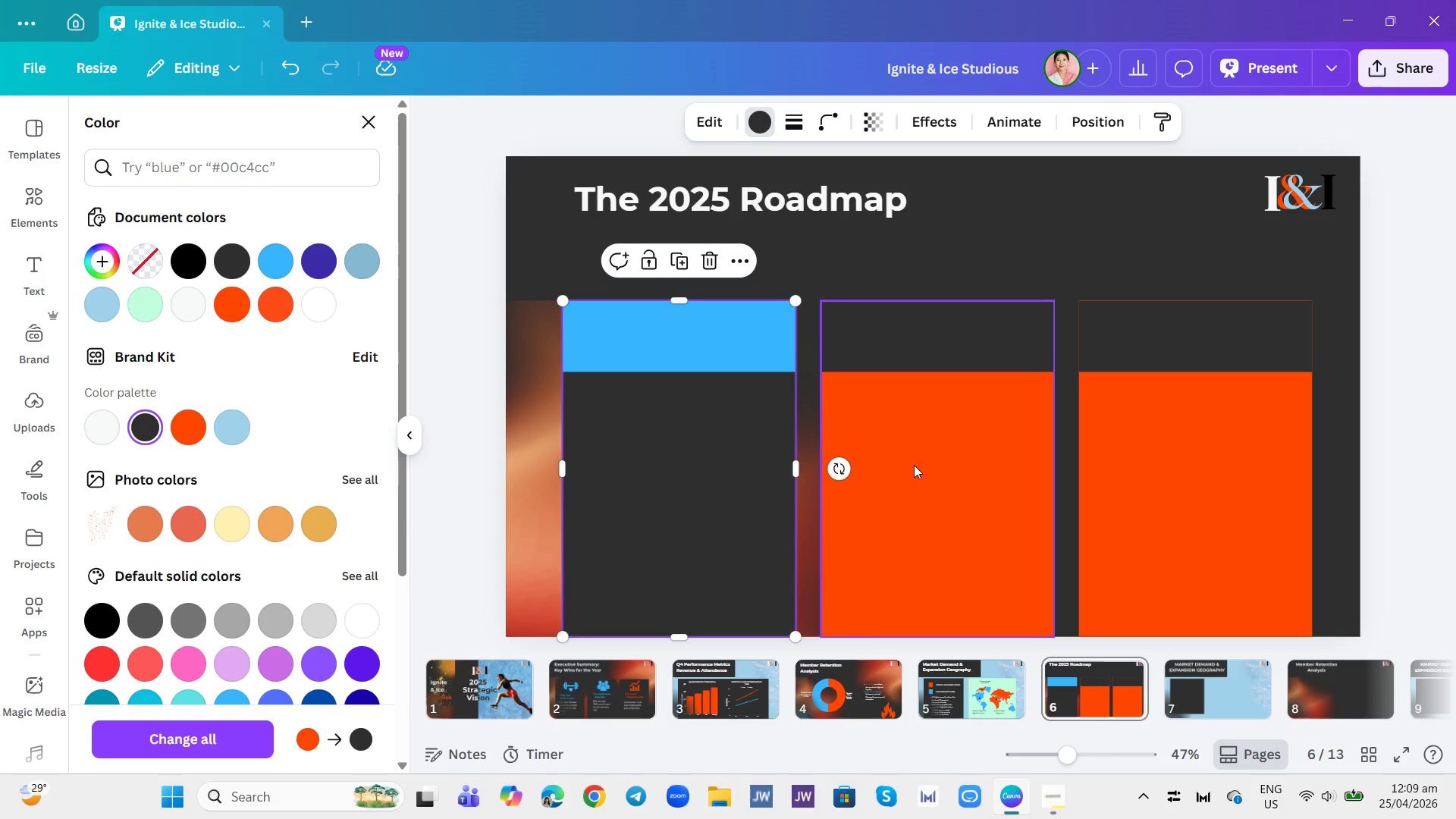 
left_click([901, 353])
 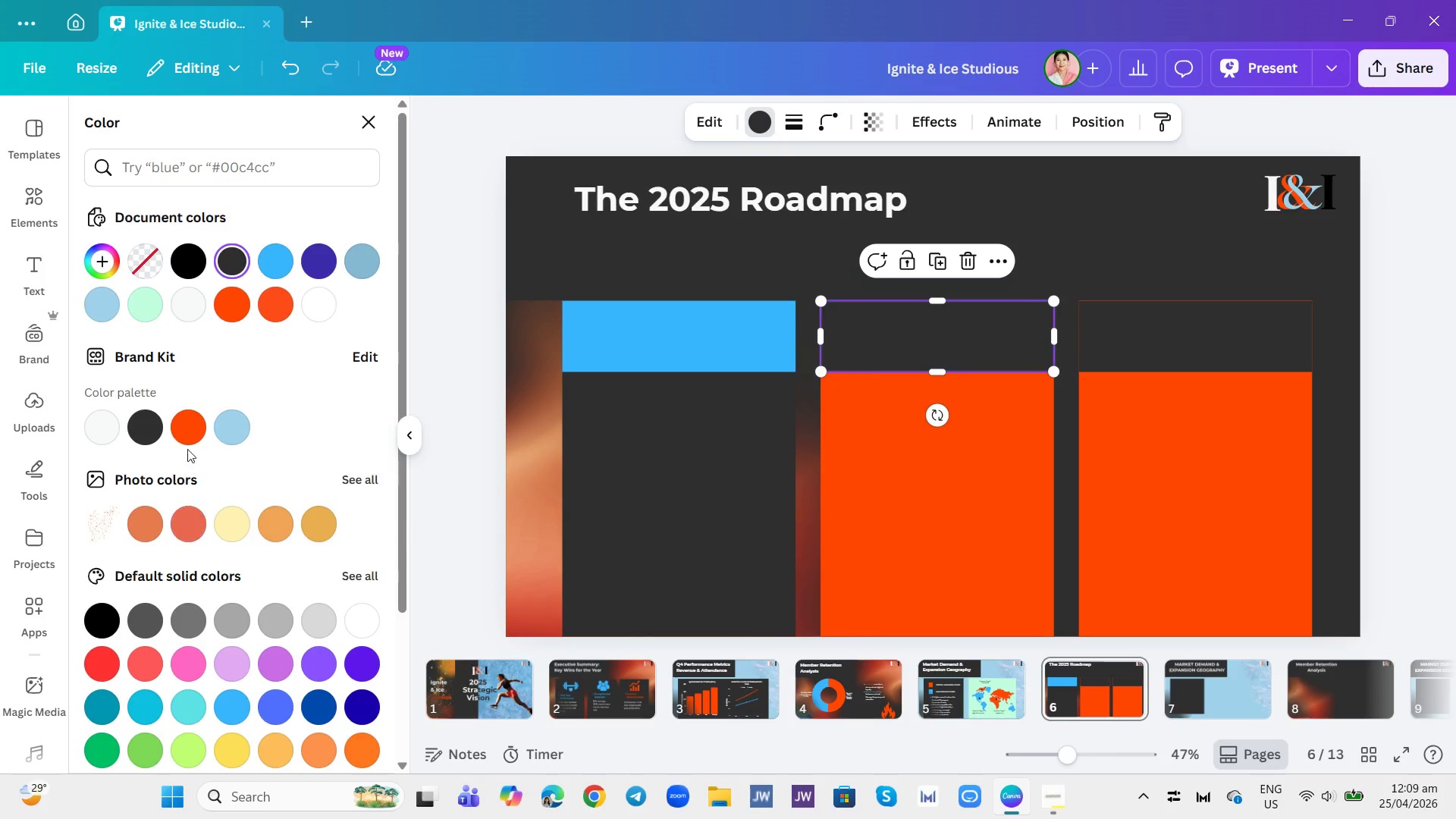 
left_click([179, 431])
 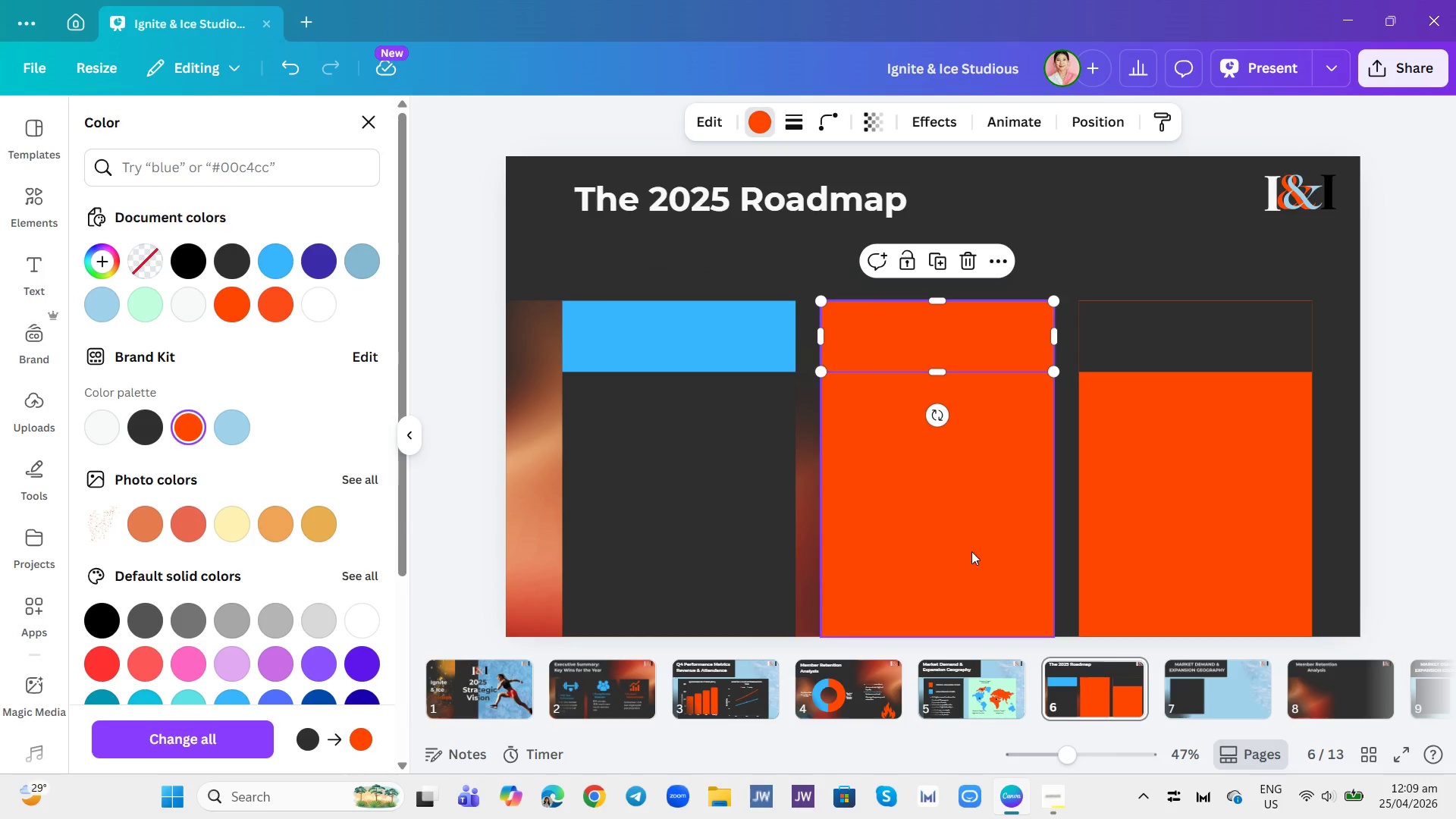 
left_click([974, 555])
 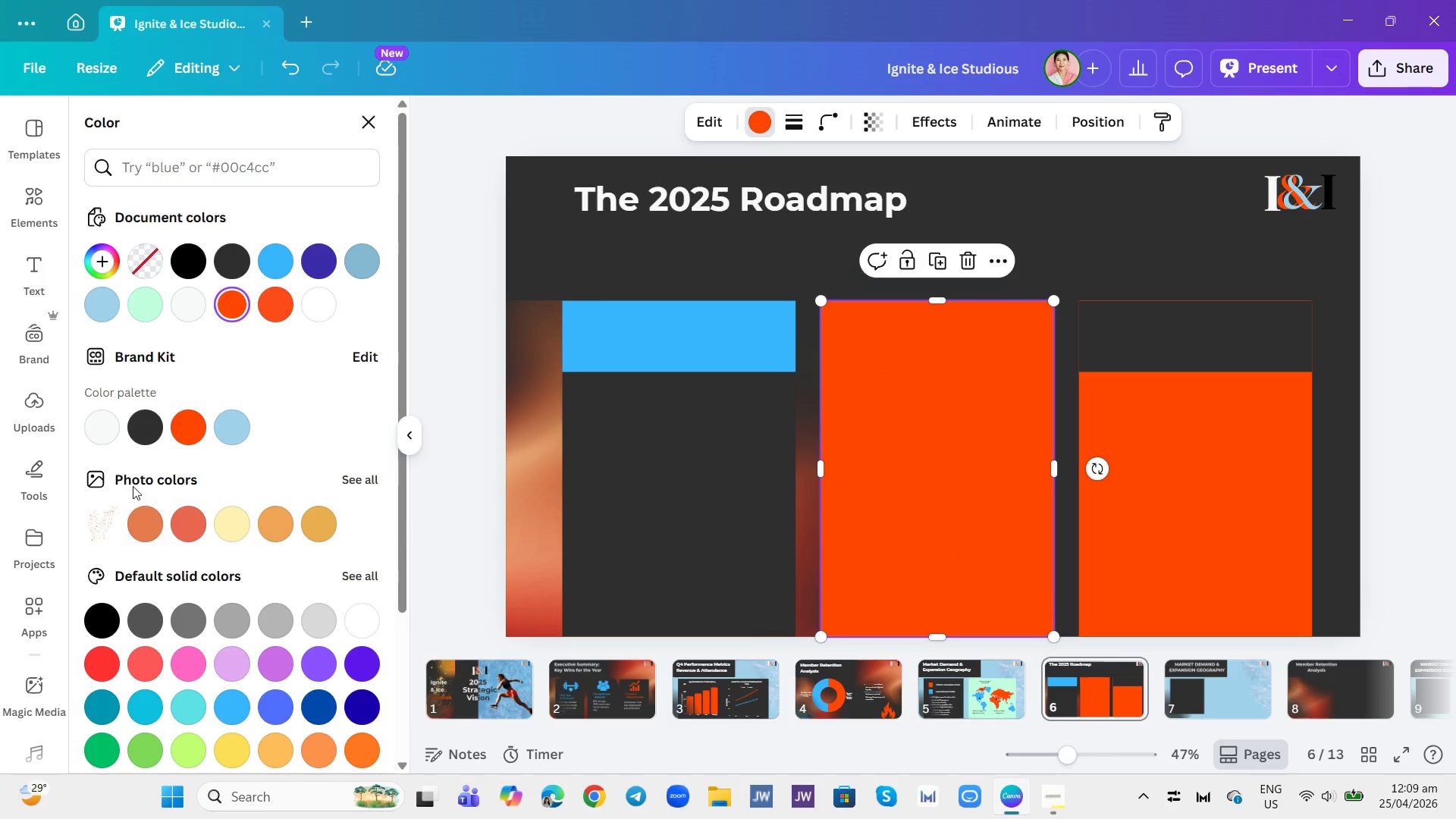 
left_click([133, 440])
 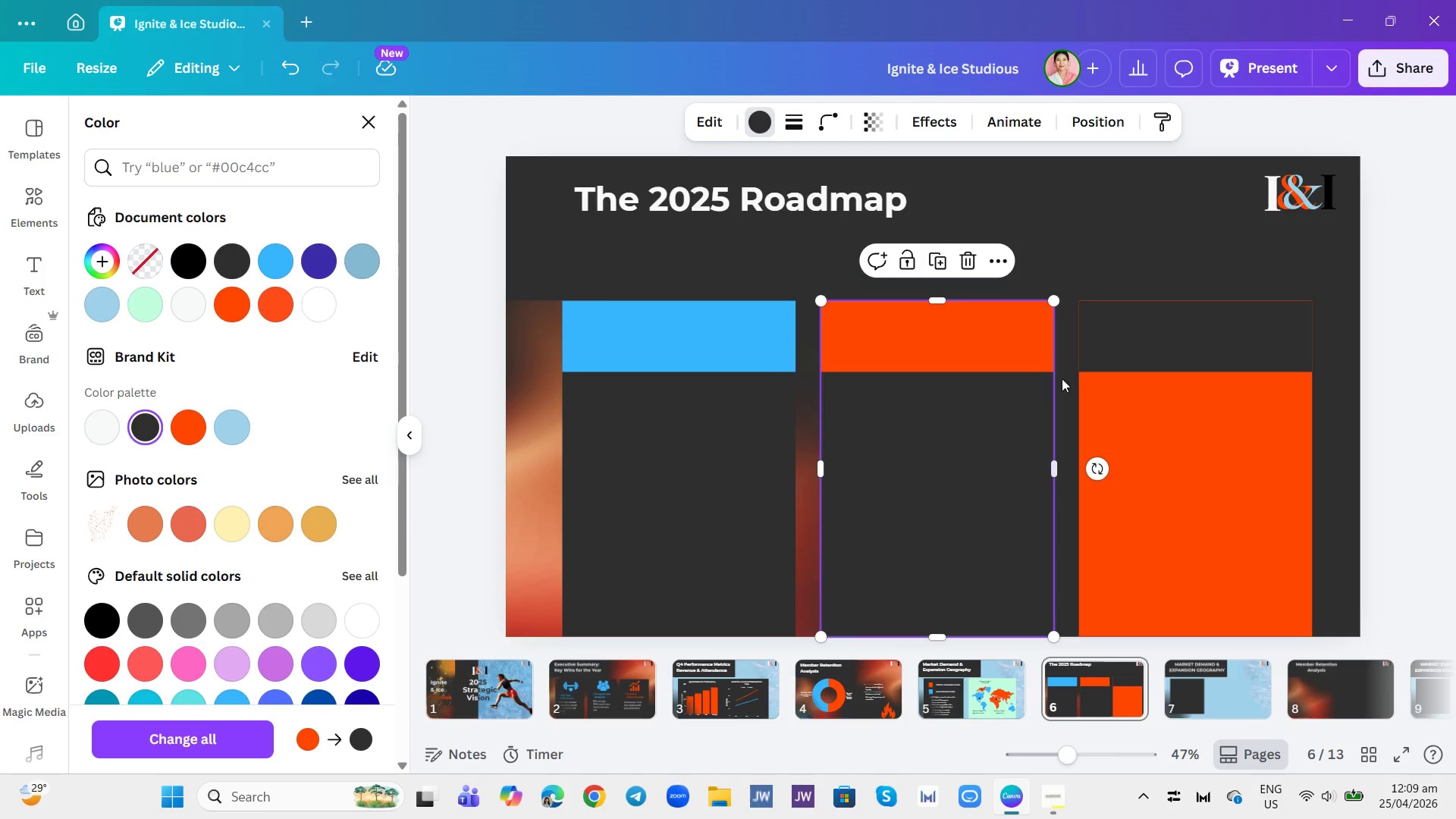 
left_click([1131, 360])
 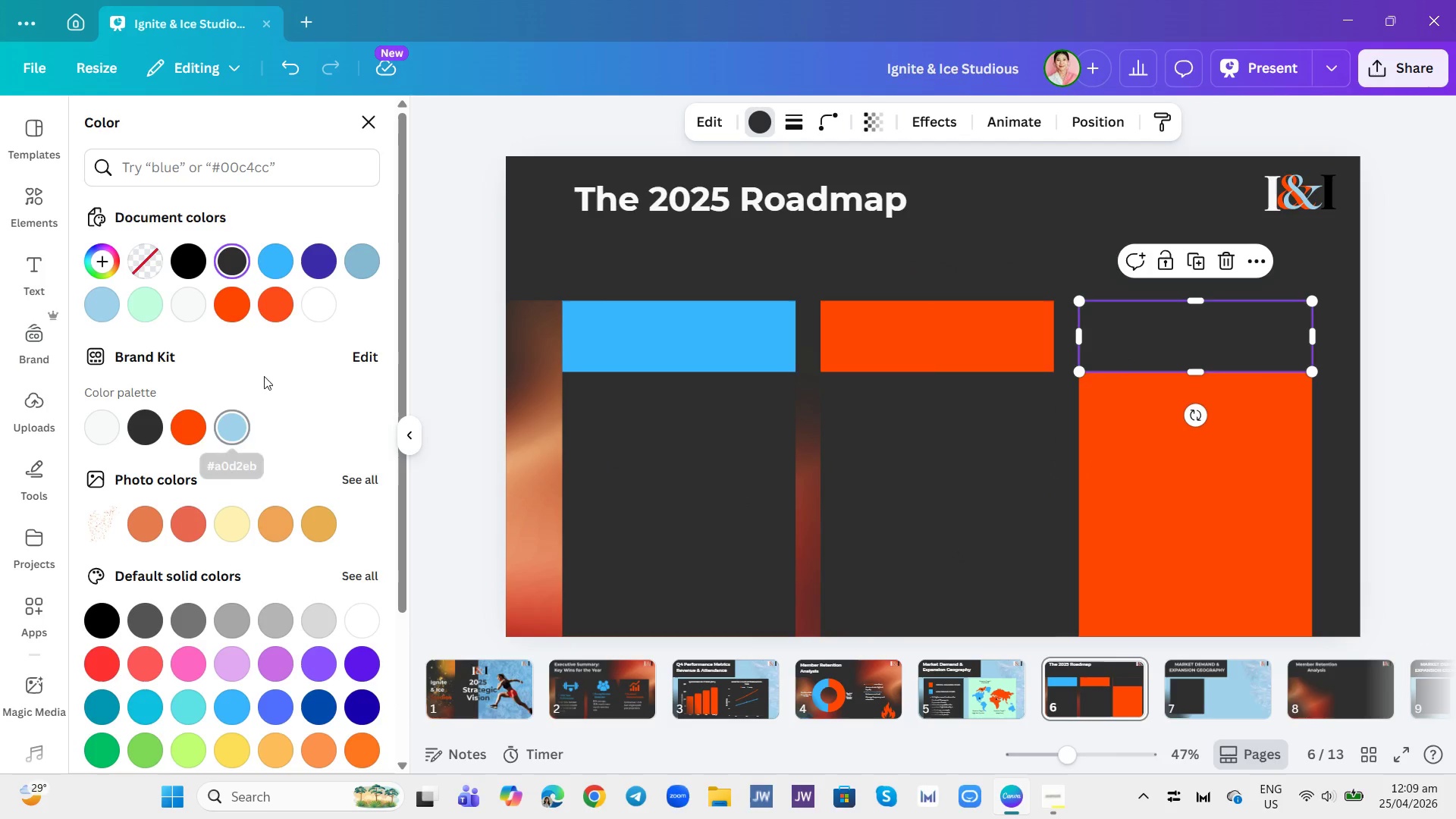 
mouse_move([277, 302])
 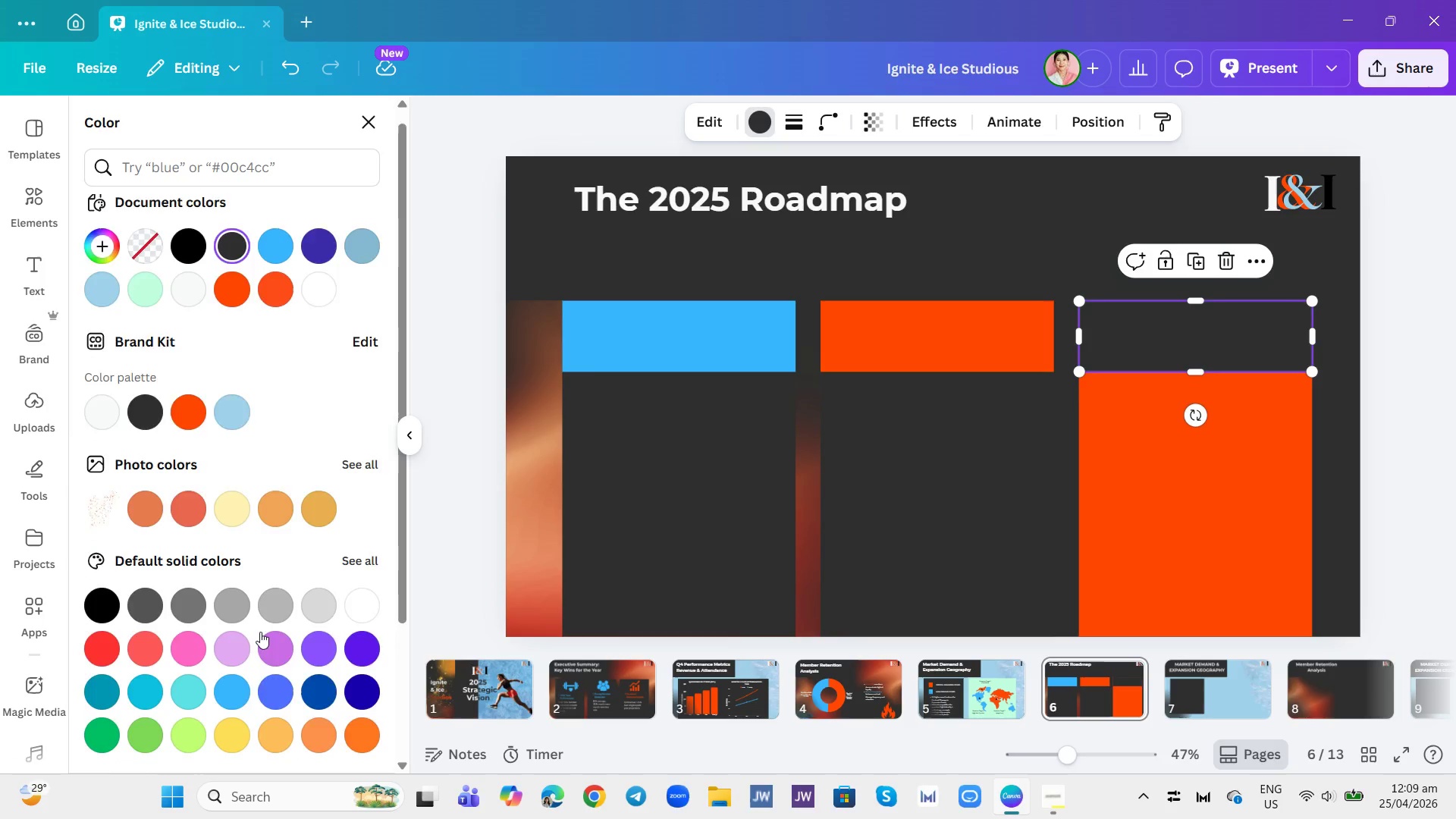 
scroll: coordinate [328, 689], scroll_direction: down, amount: 5.0
 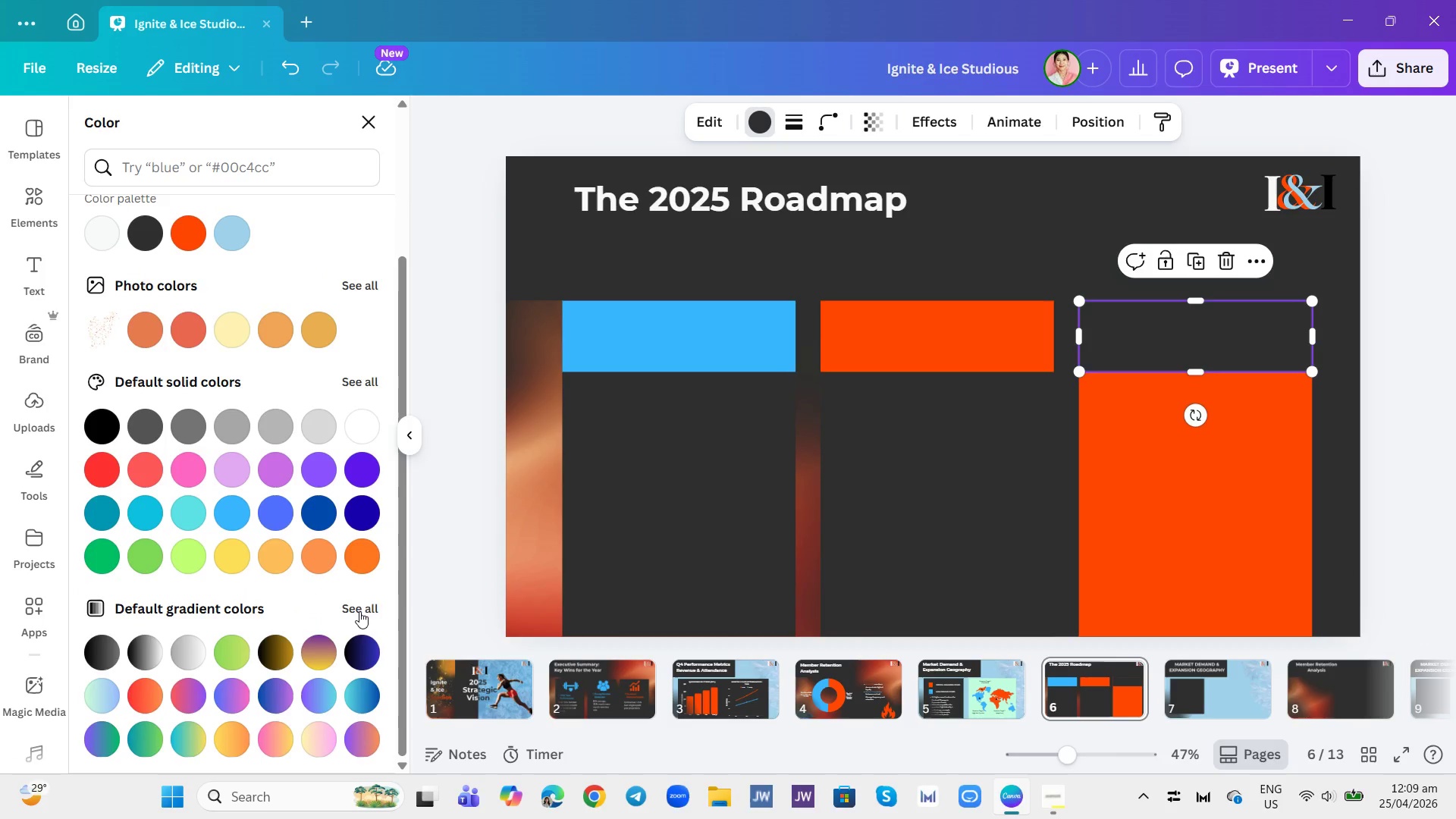 
left_click([358, 610])
 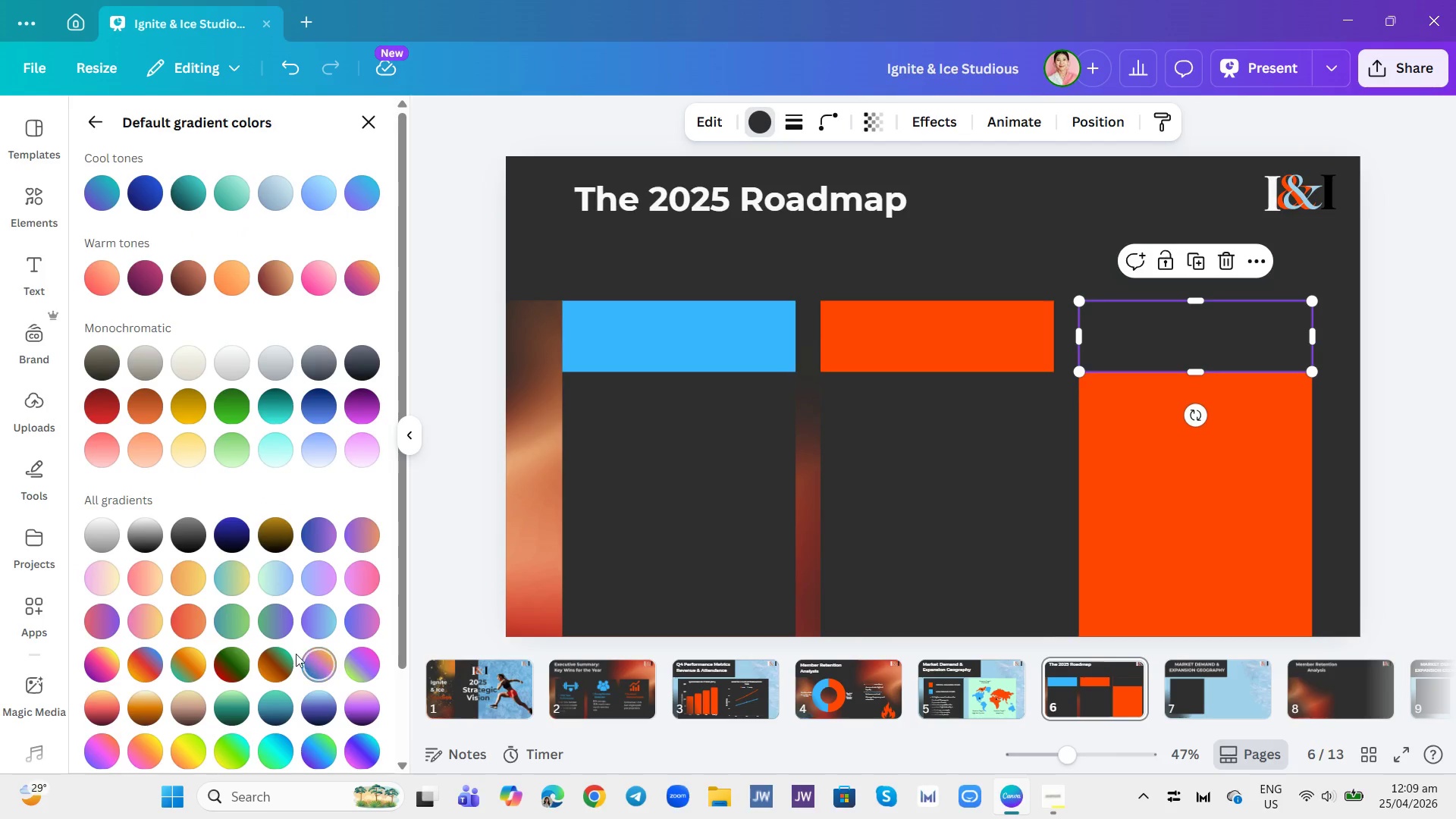 
scroll: coordinate [291, 654], scroll_direction: down, amount: 5.0
 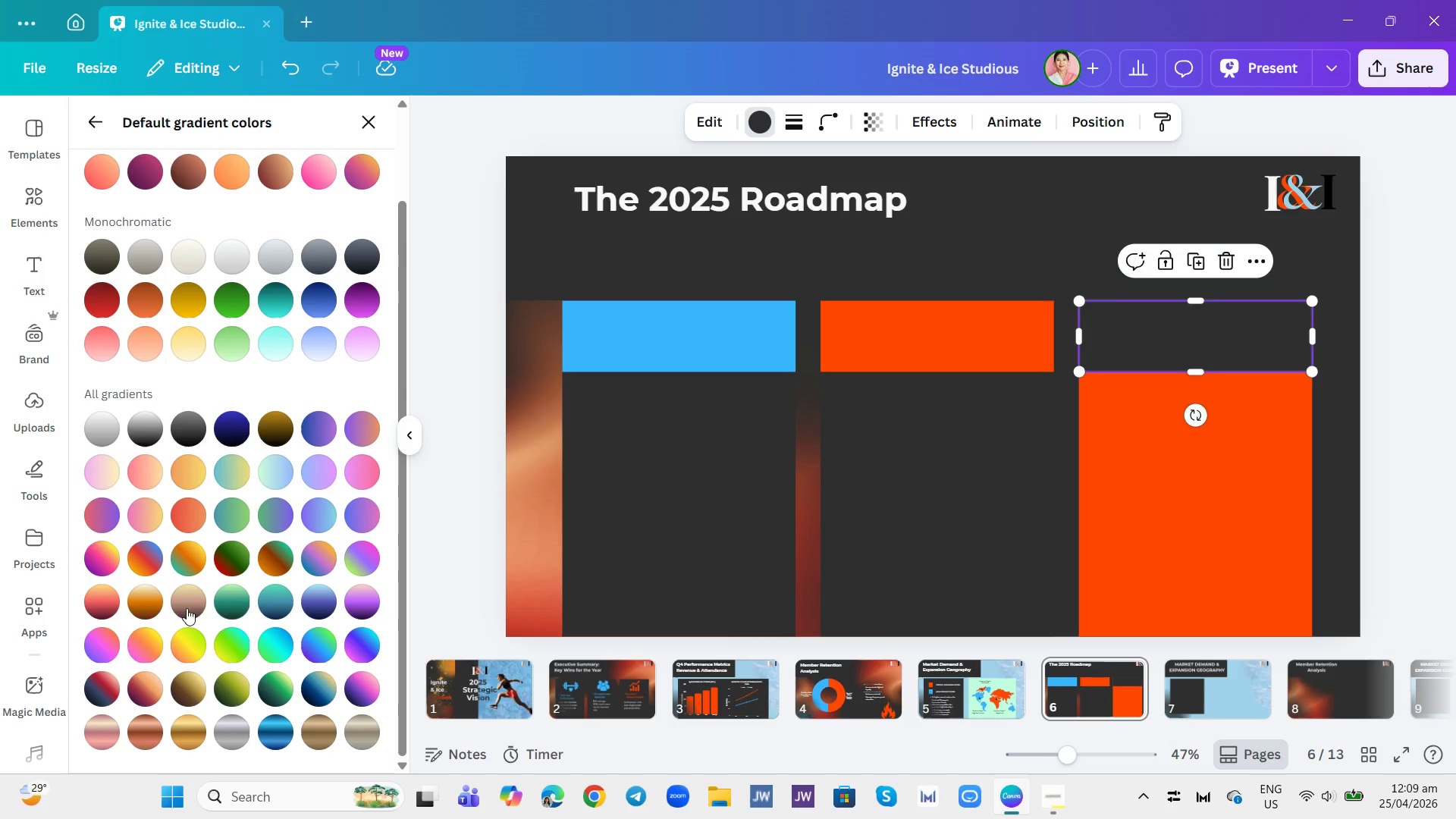 
left_click([145, 559])
 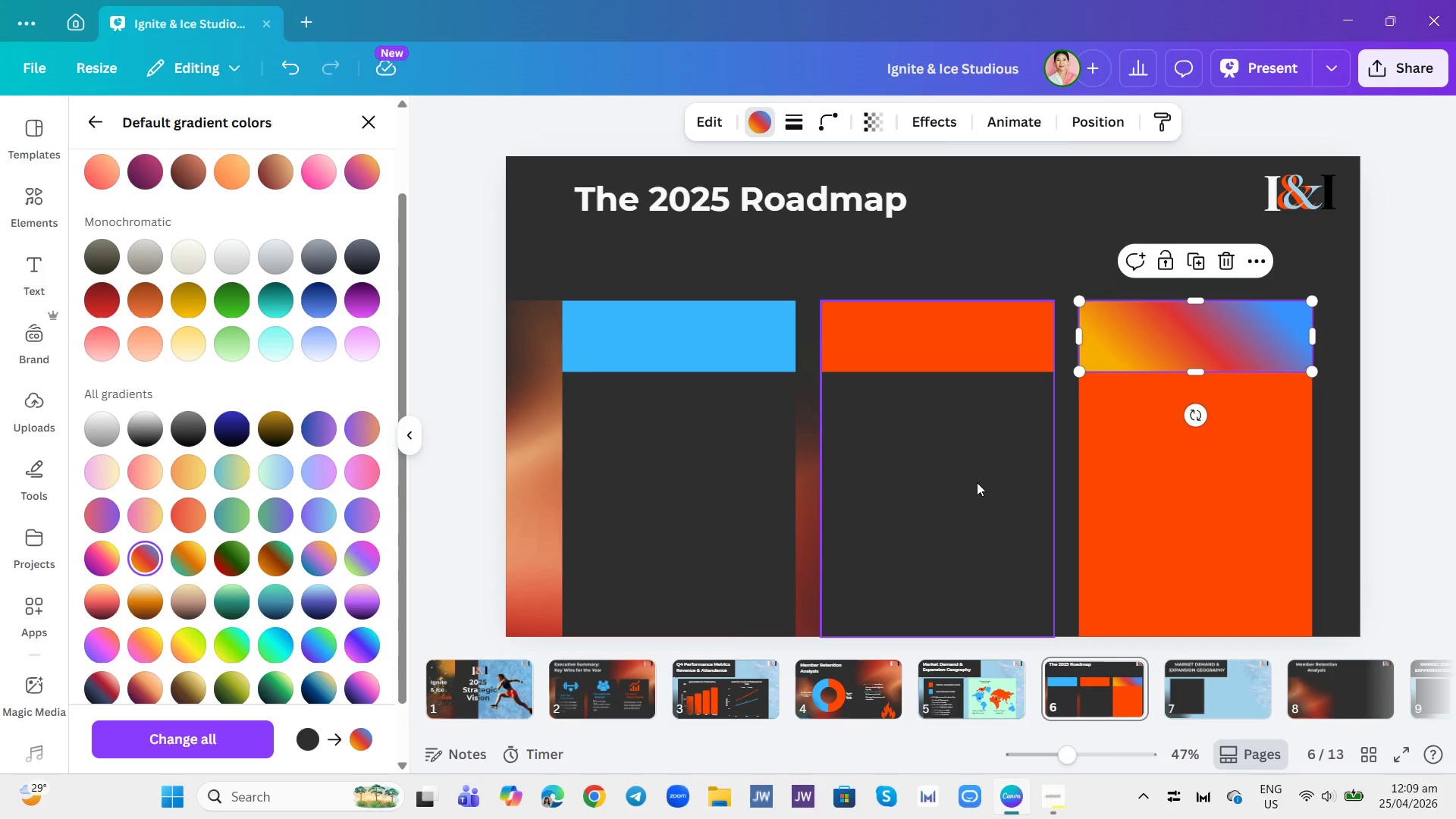 
left_click([945, 315])
 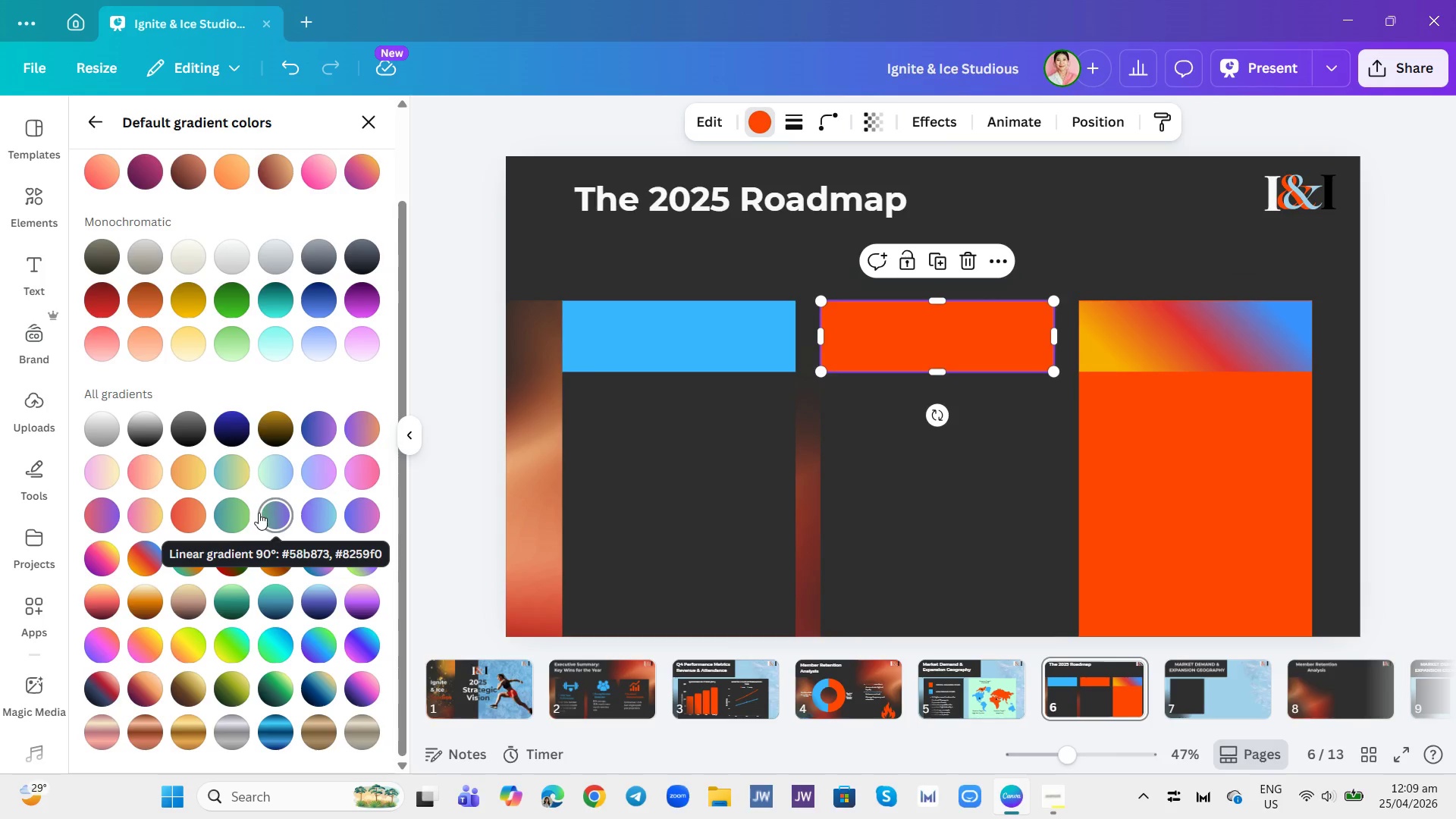 
scroll: coordinate [267, 501], scroll_direction: down, amount: 3.0
 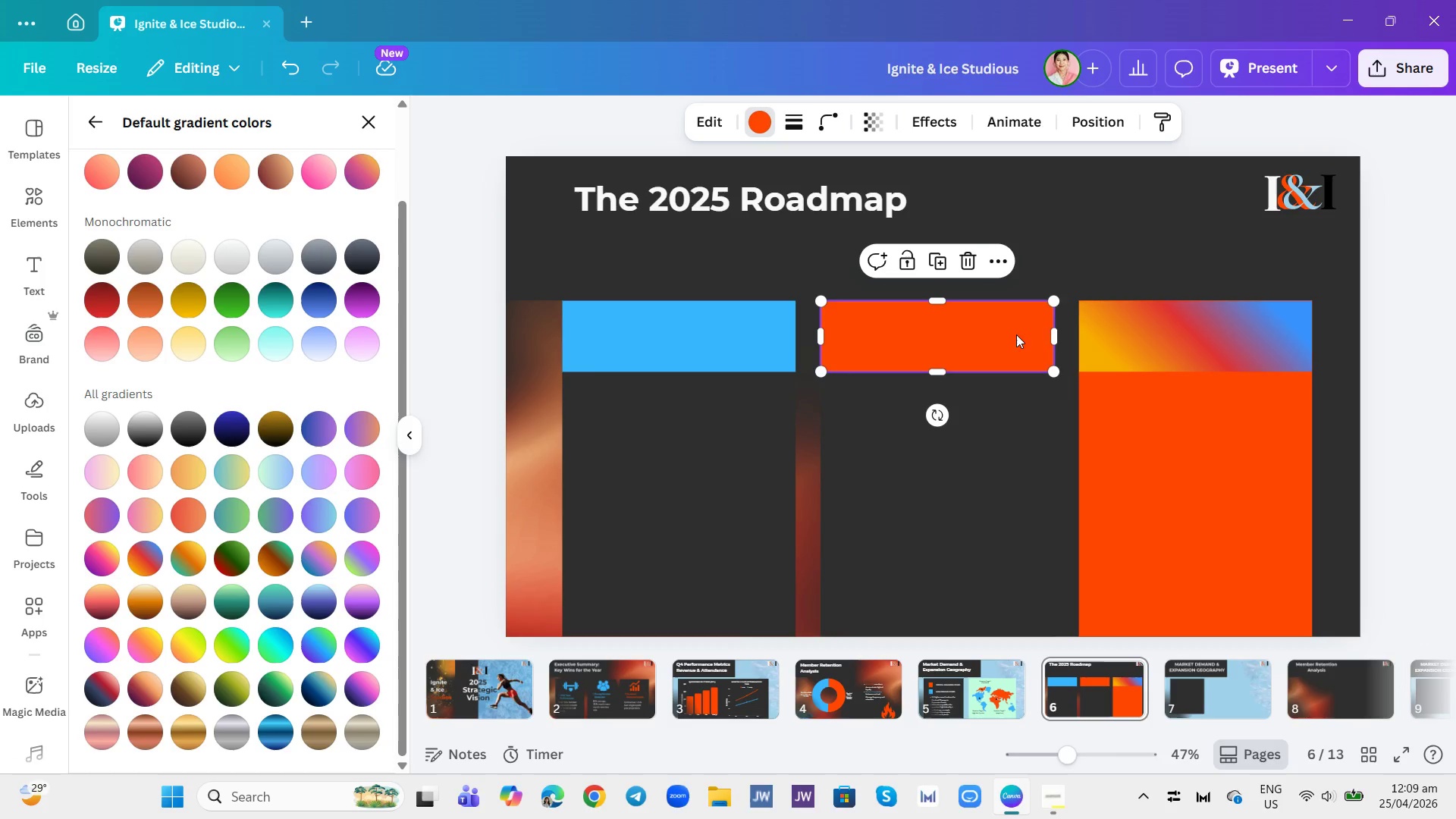 
left_click([1155, 319])
 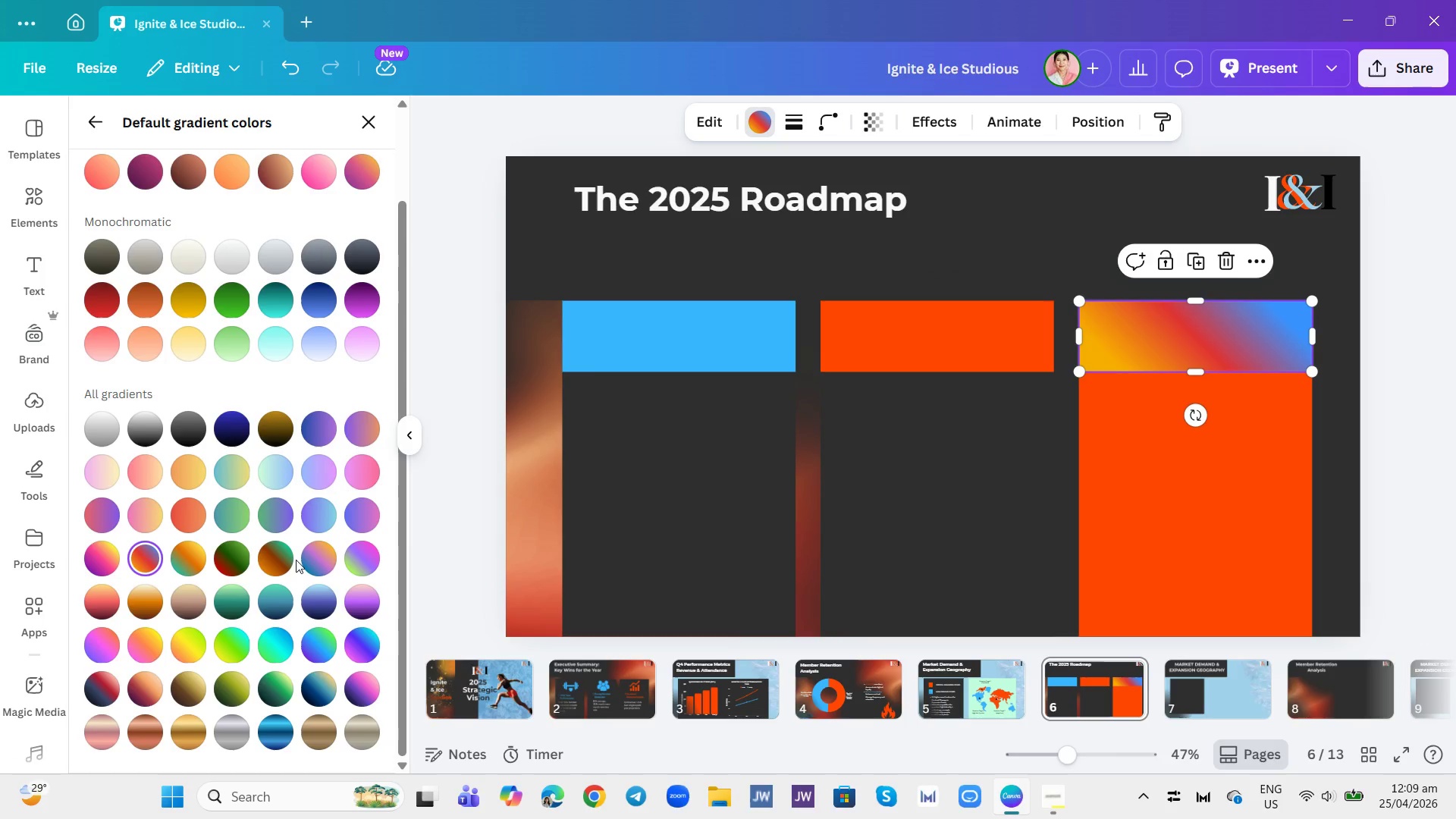 
scroll: coordinate [296, 539], scroll_direction: up, amount: 5.0
 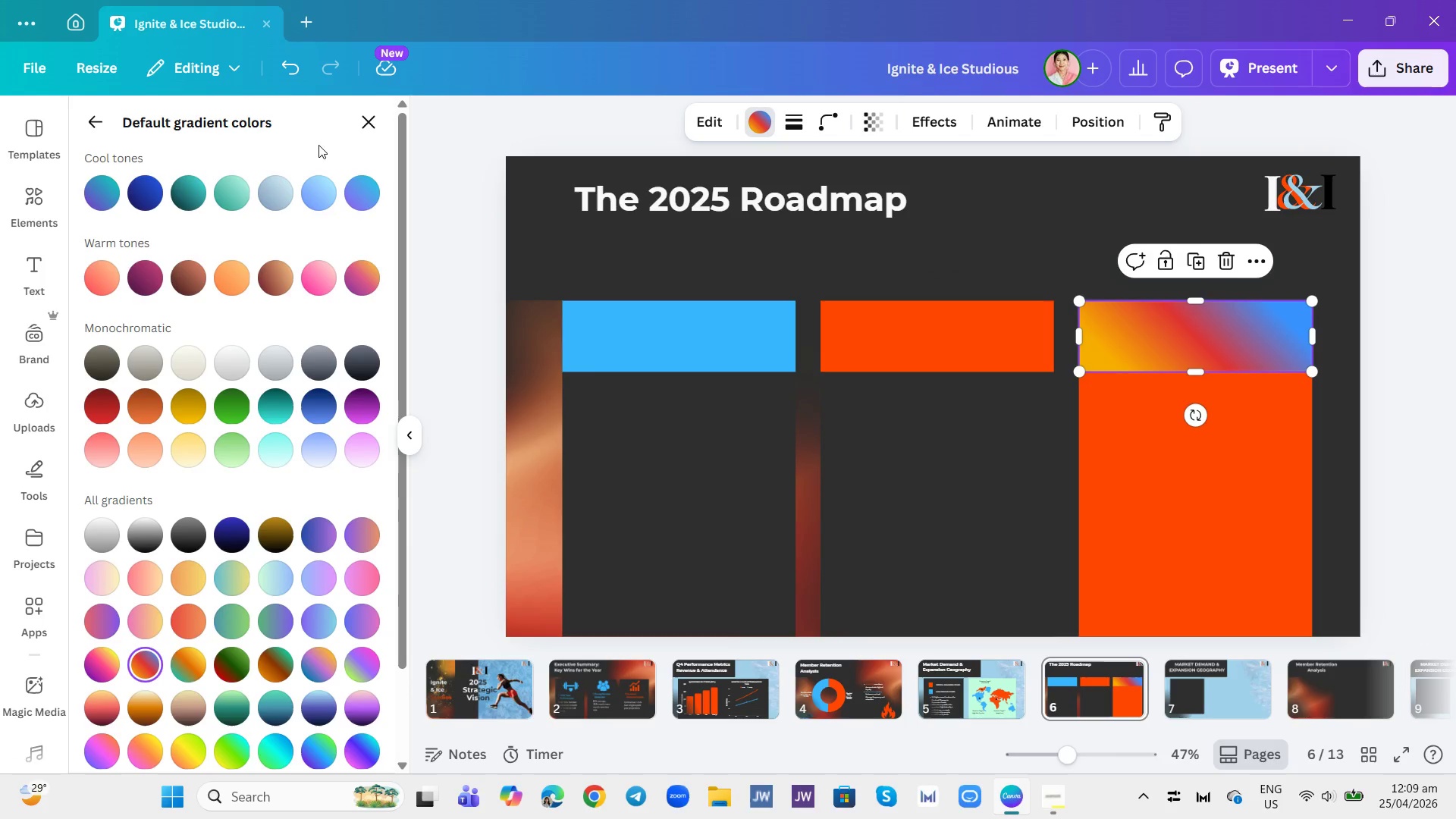 
left_click([361, 128])
 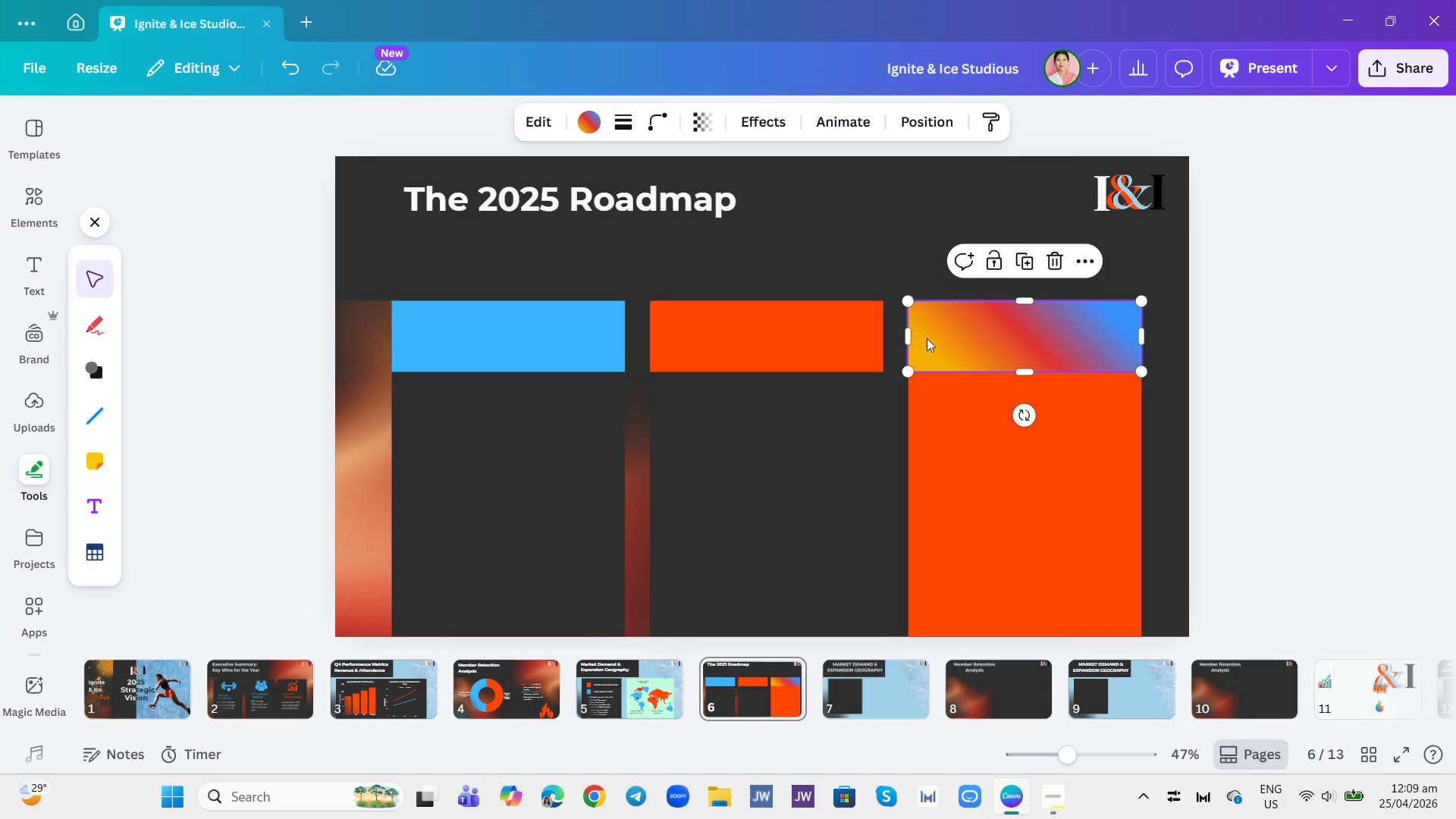 
left_click([582, 119])
 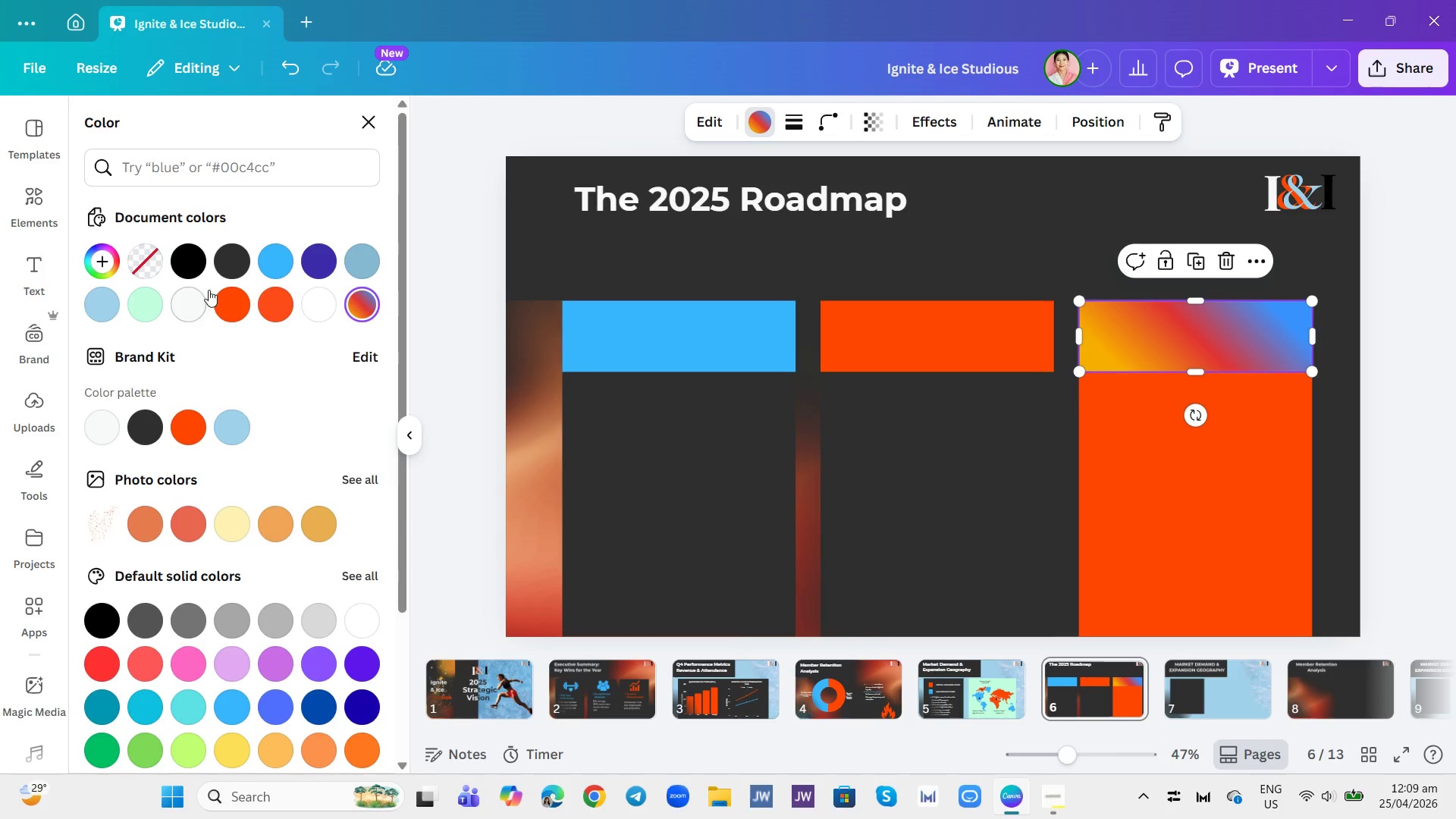 
left_click([275, 264])
 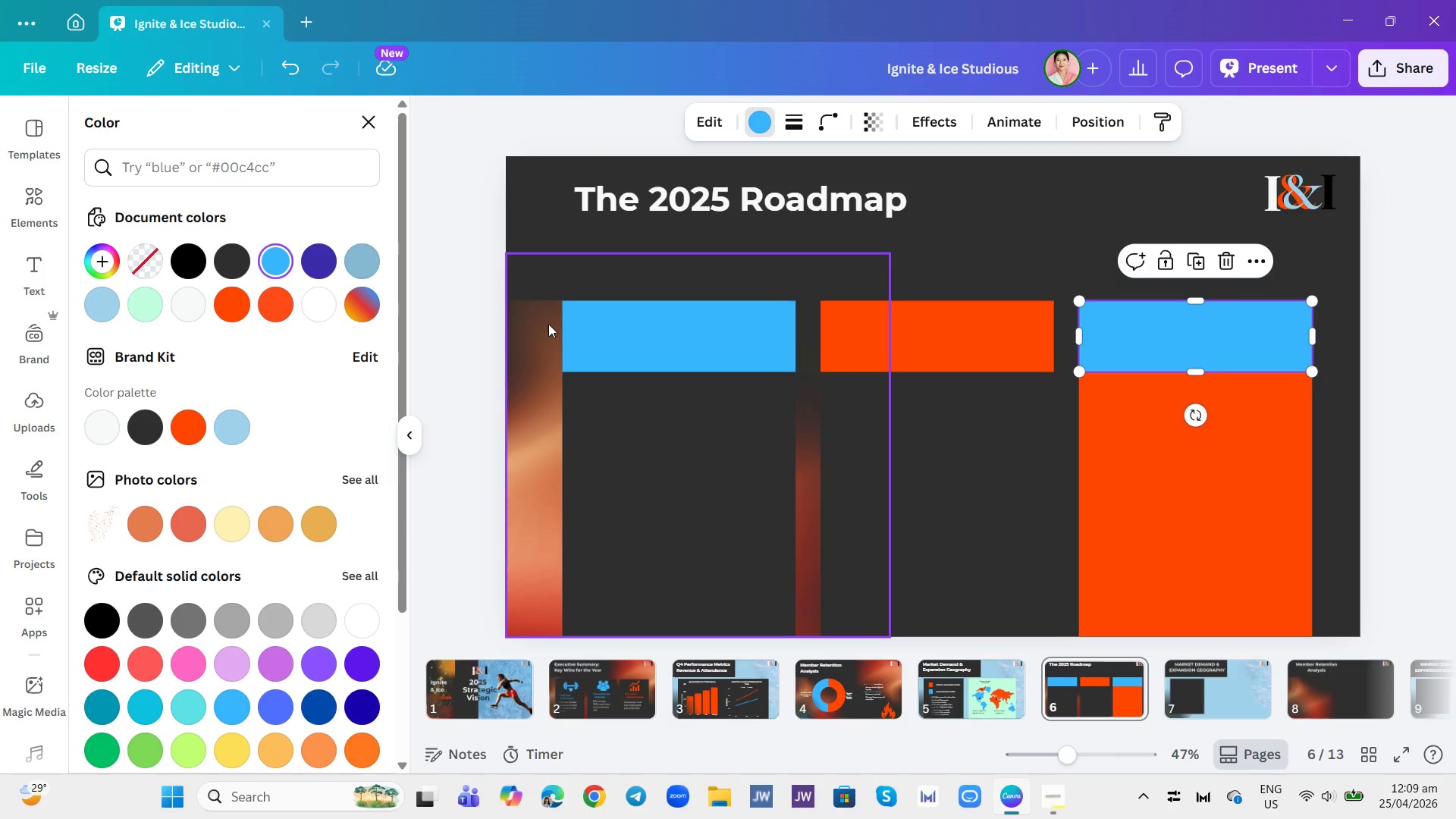 
left_click([546, 324])
 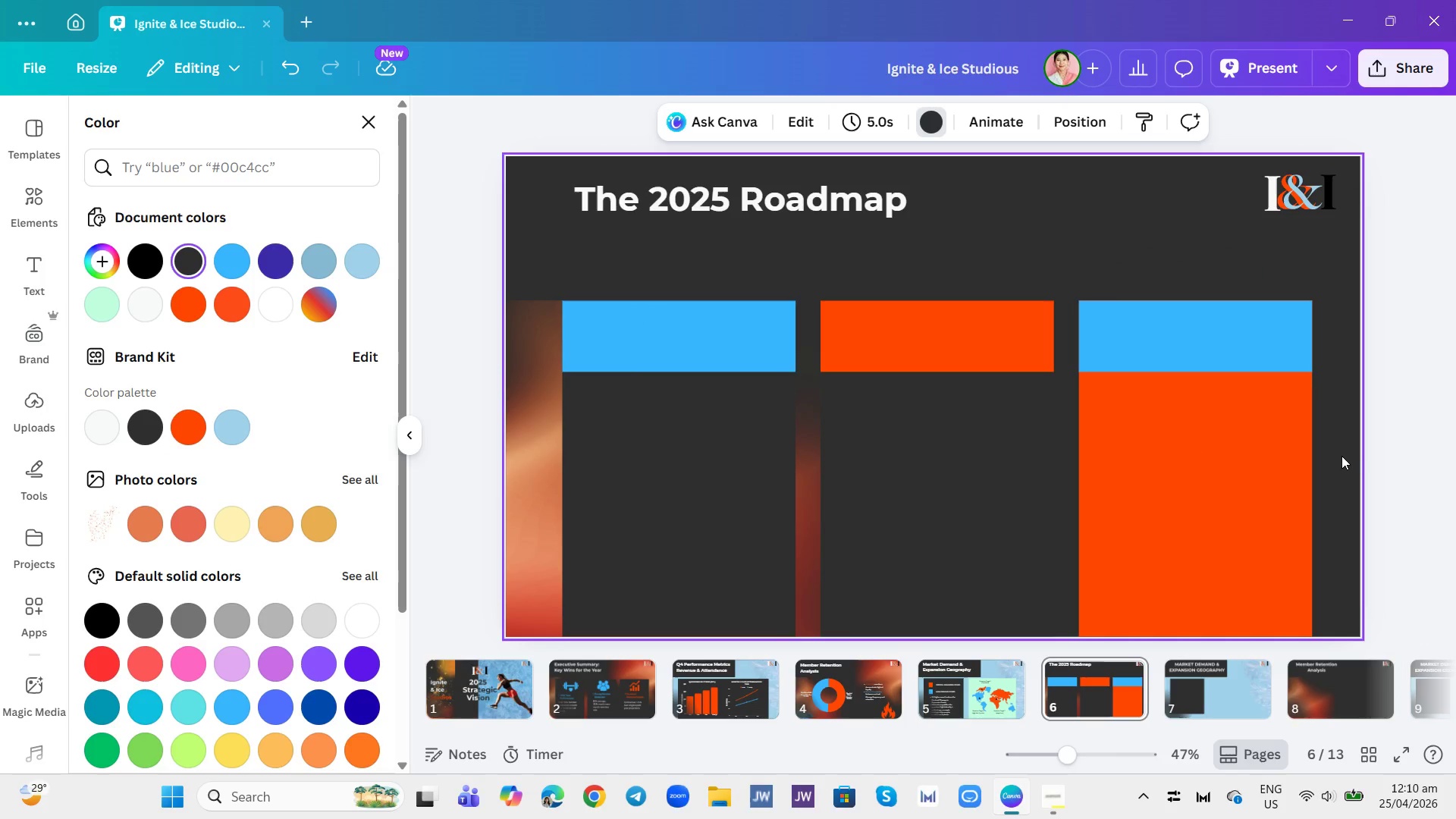 
left_click_drag(start_coordinate=[1326, 351], to_coordinate=[604, 493])
 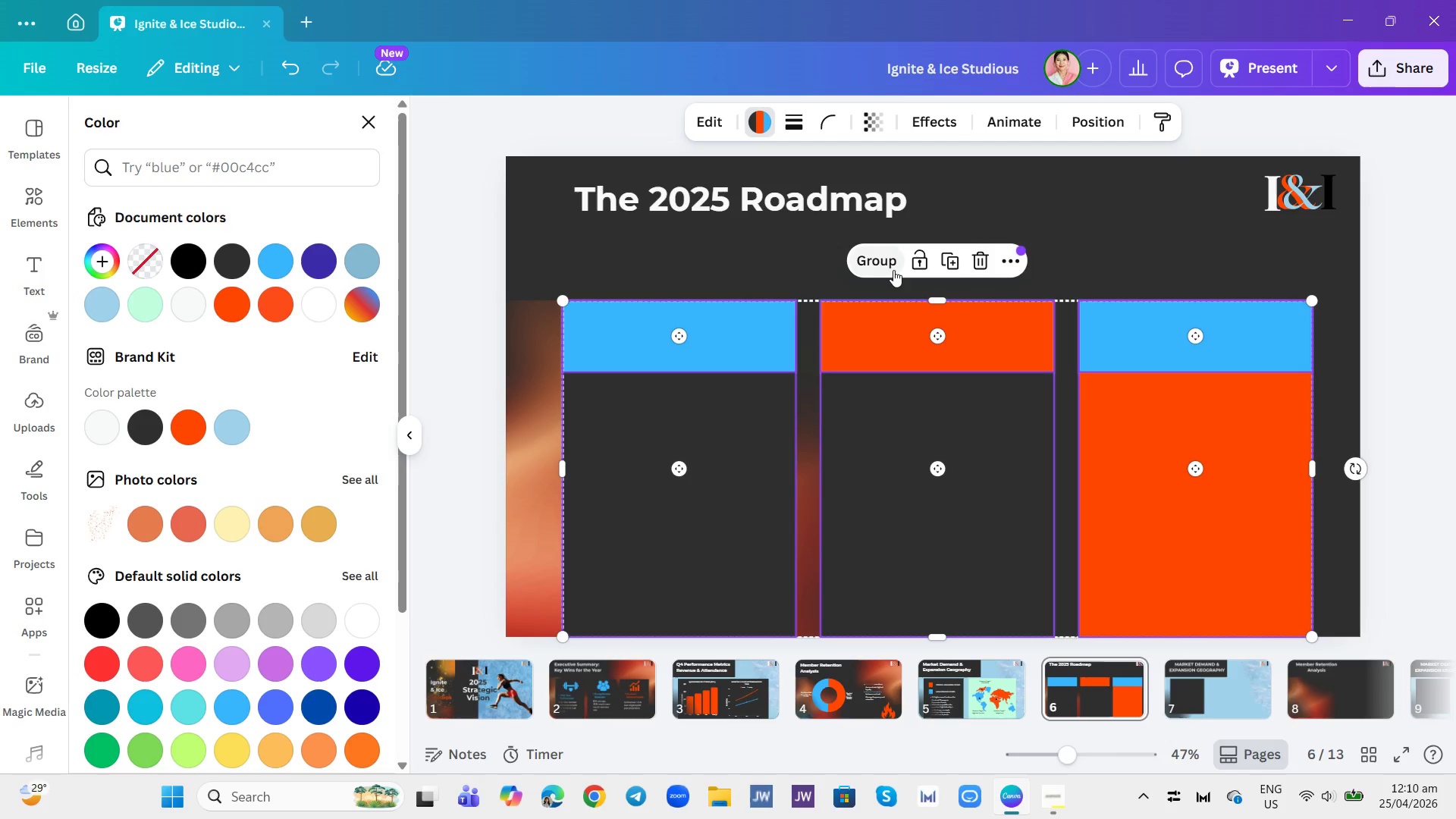 
left_click([916, 264])
 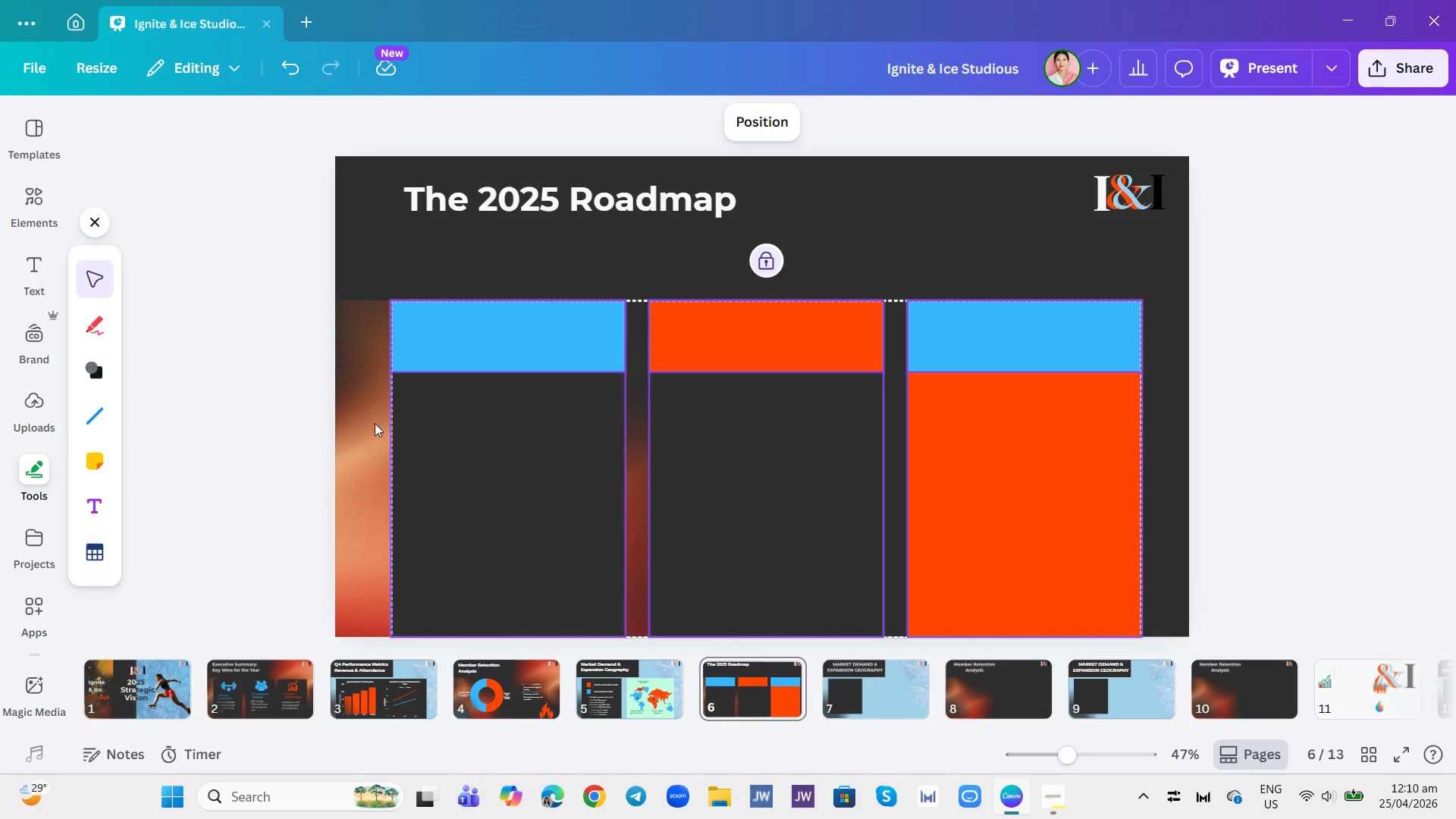 
left_click([357, 403])
 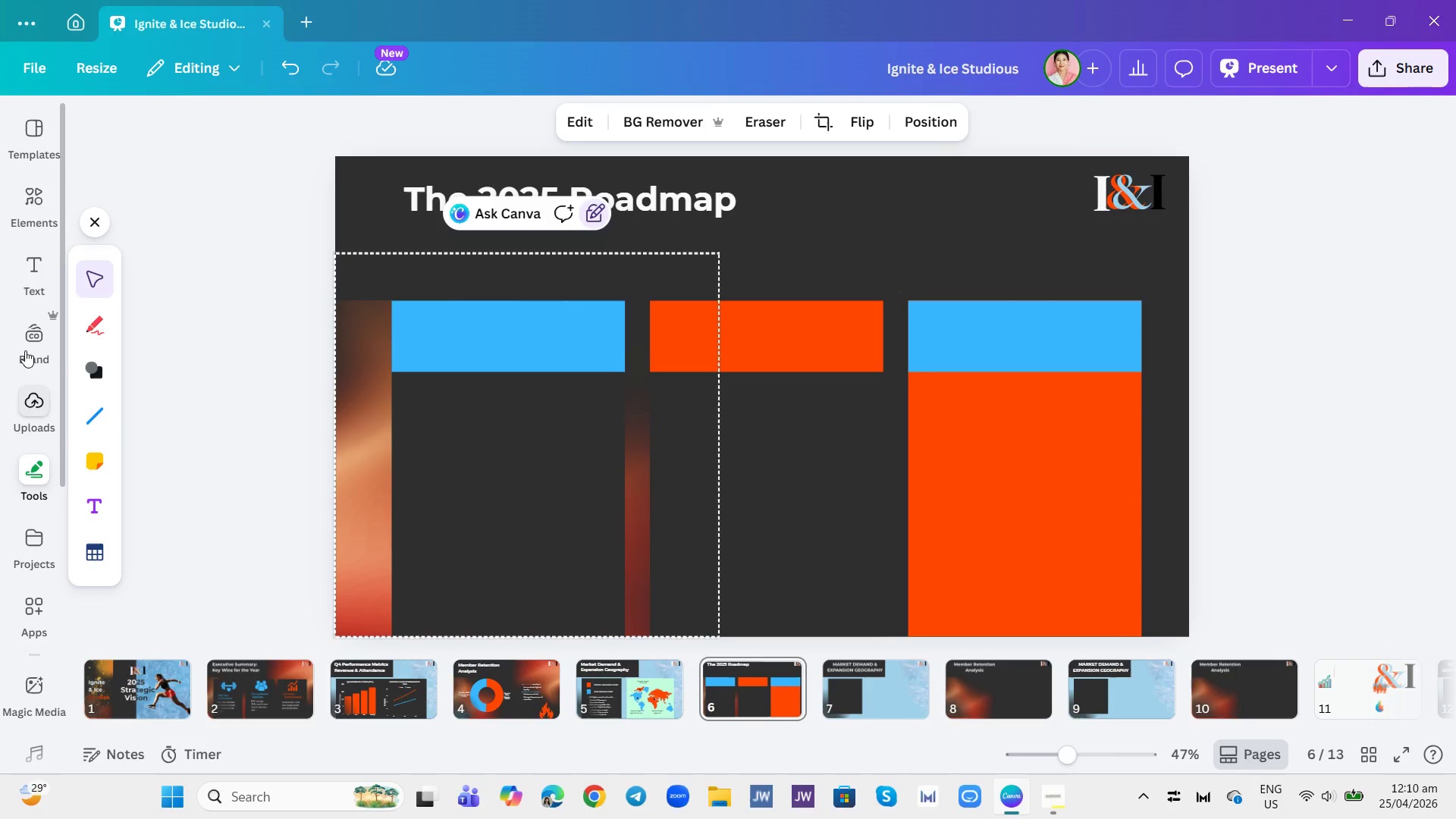 
left_click([33, 264])
 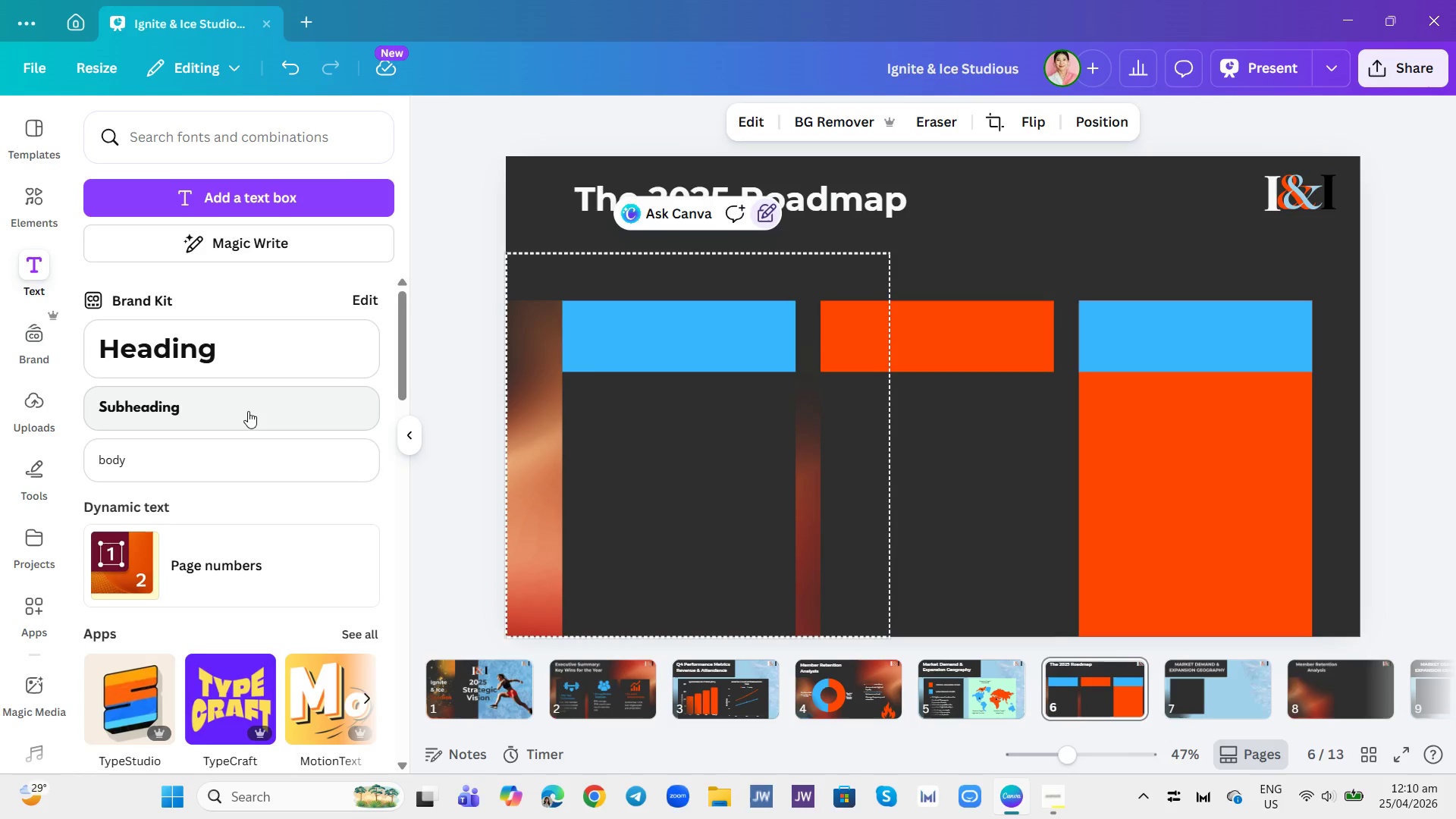 
left_click([248, 411])
 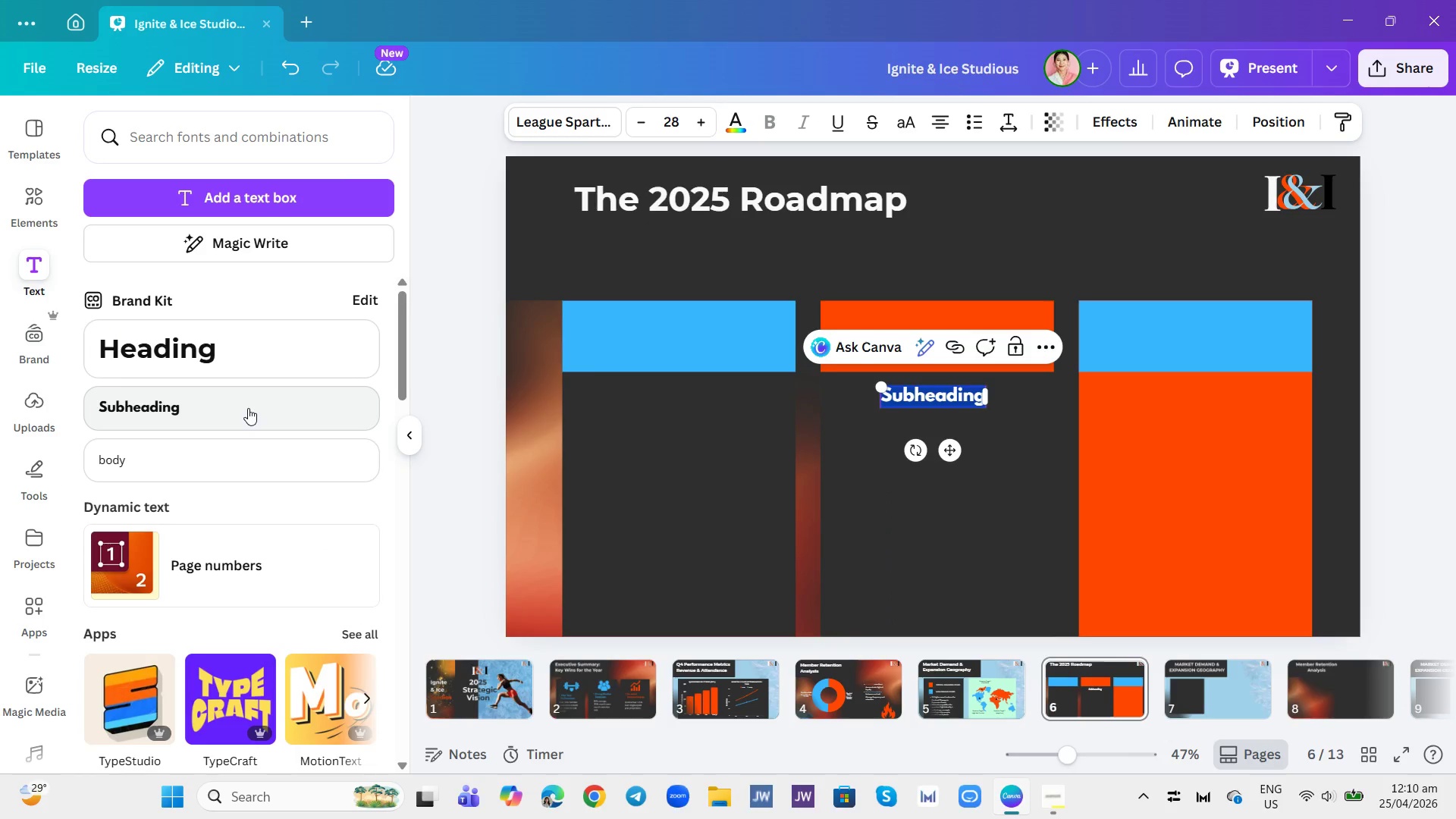 
type(Q1: DOWNTOWN )
 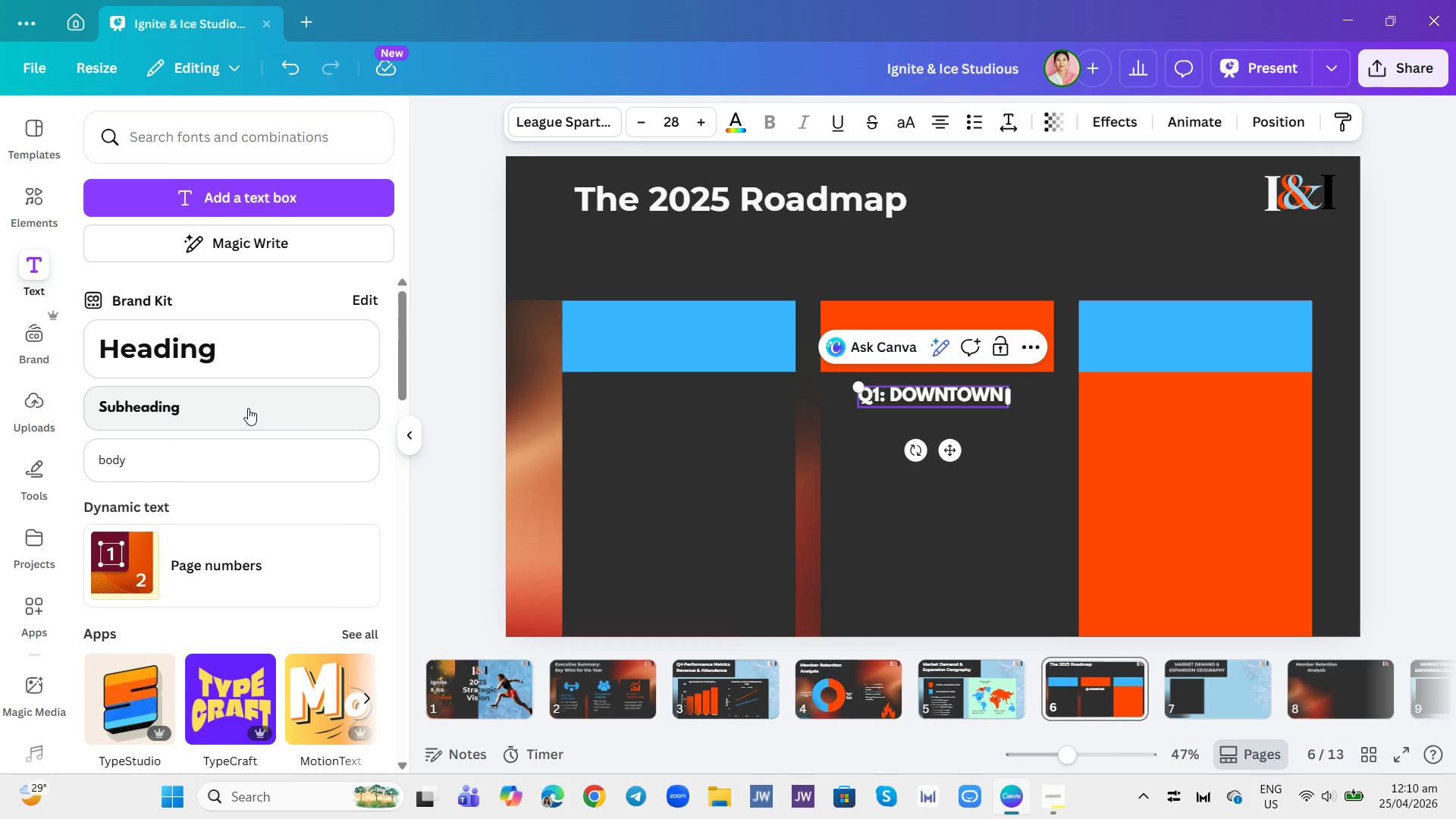 
key(Enter)
 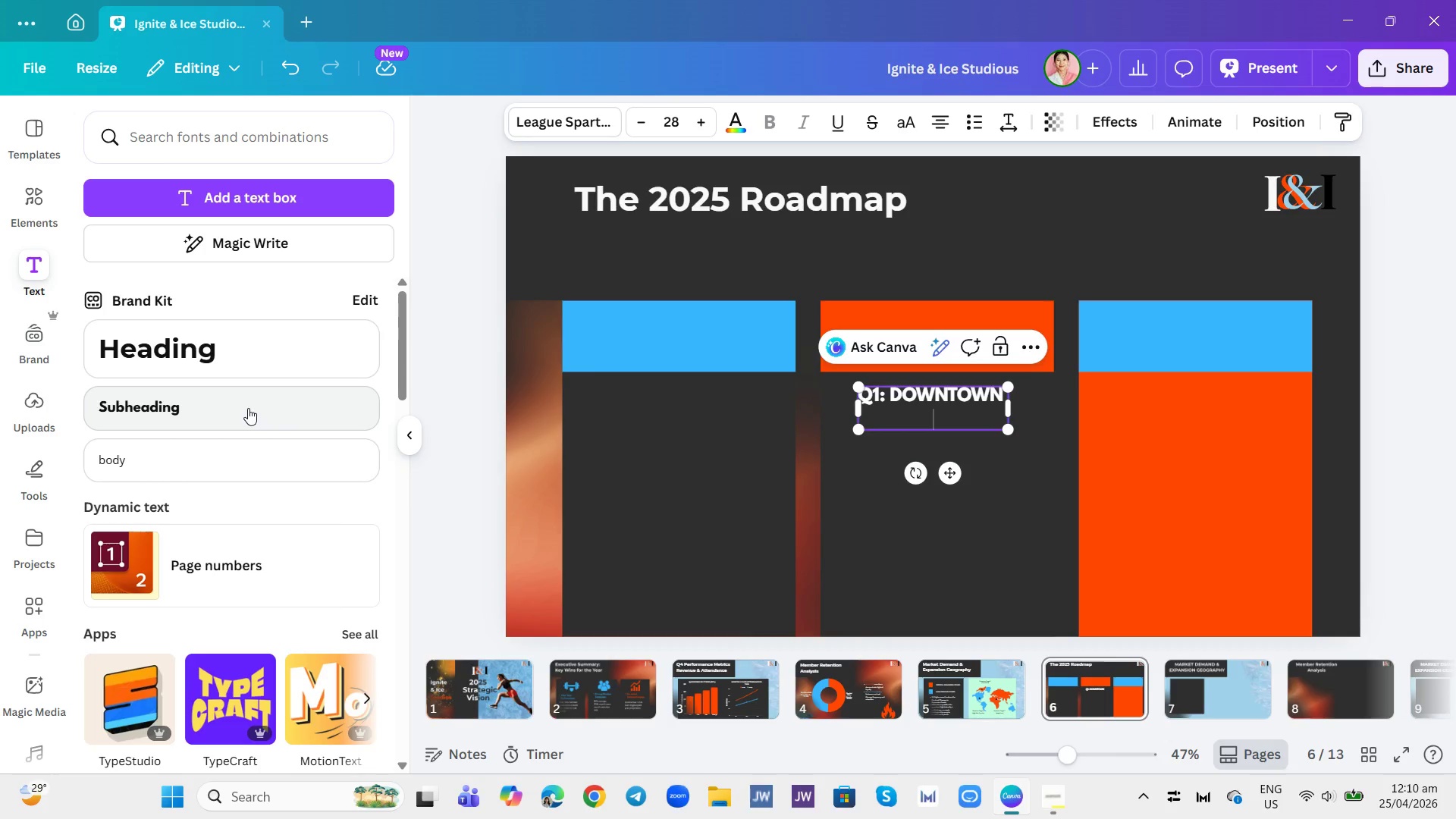 
type((fA)
key(Backspace)
key(Backspace)
type(Flagship 2.9)
key(Backspace)
type(0))
 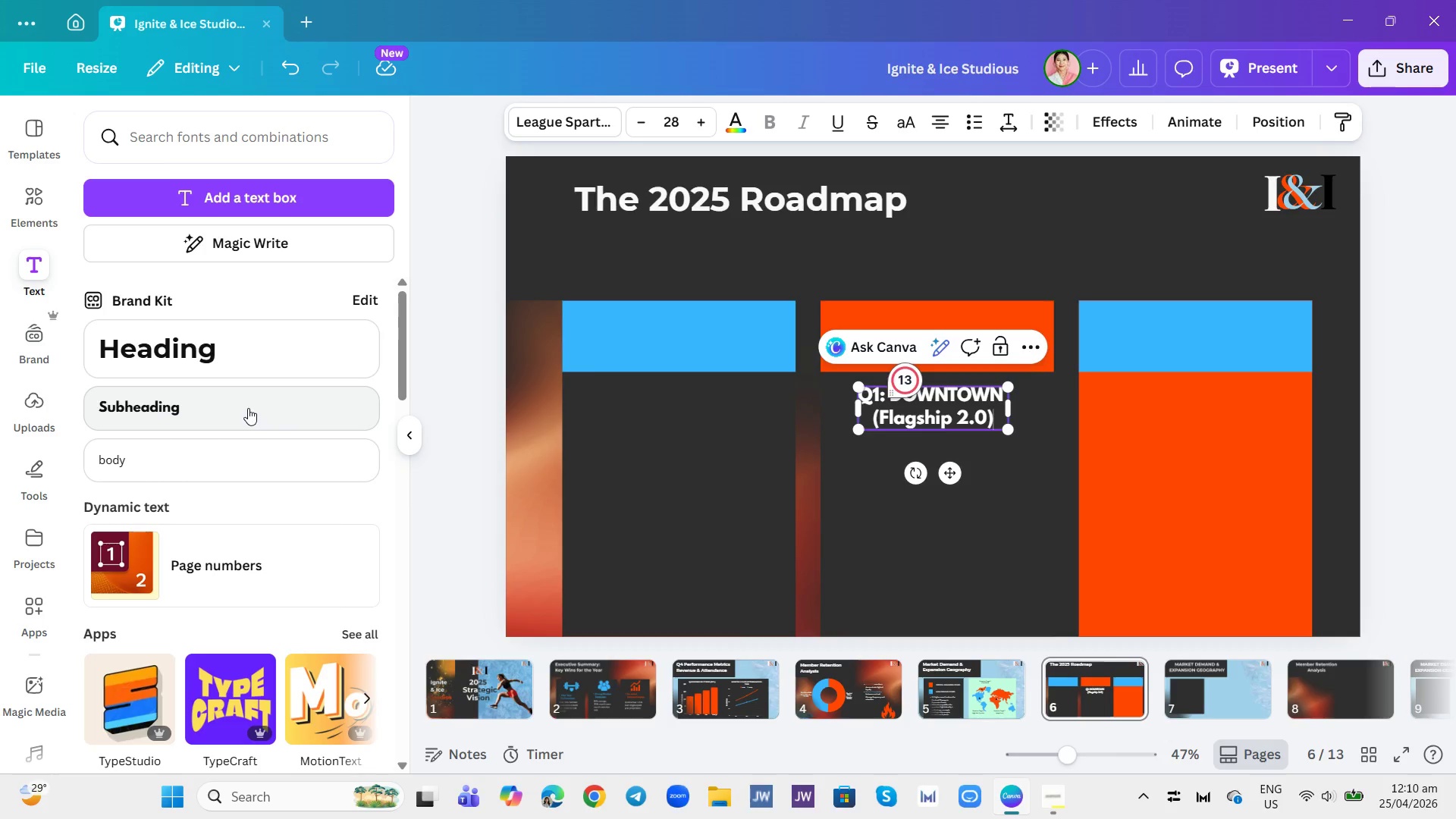 
wait(5.53)
 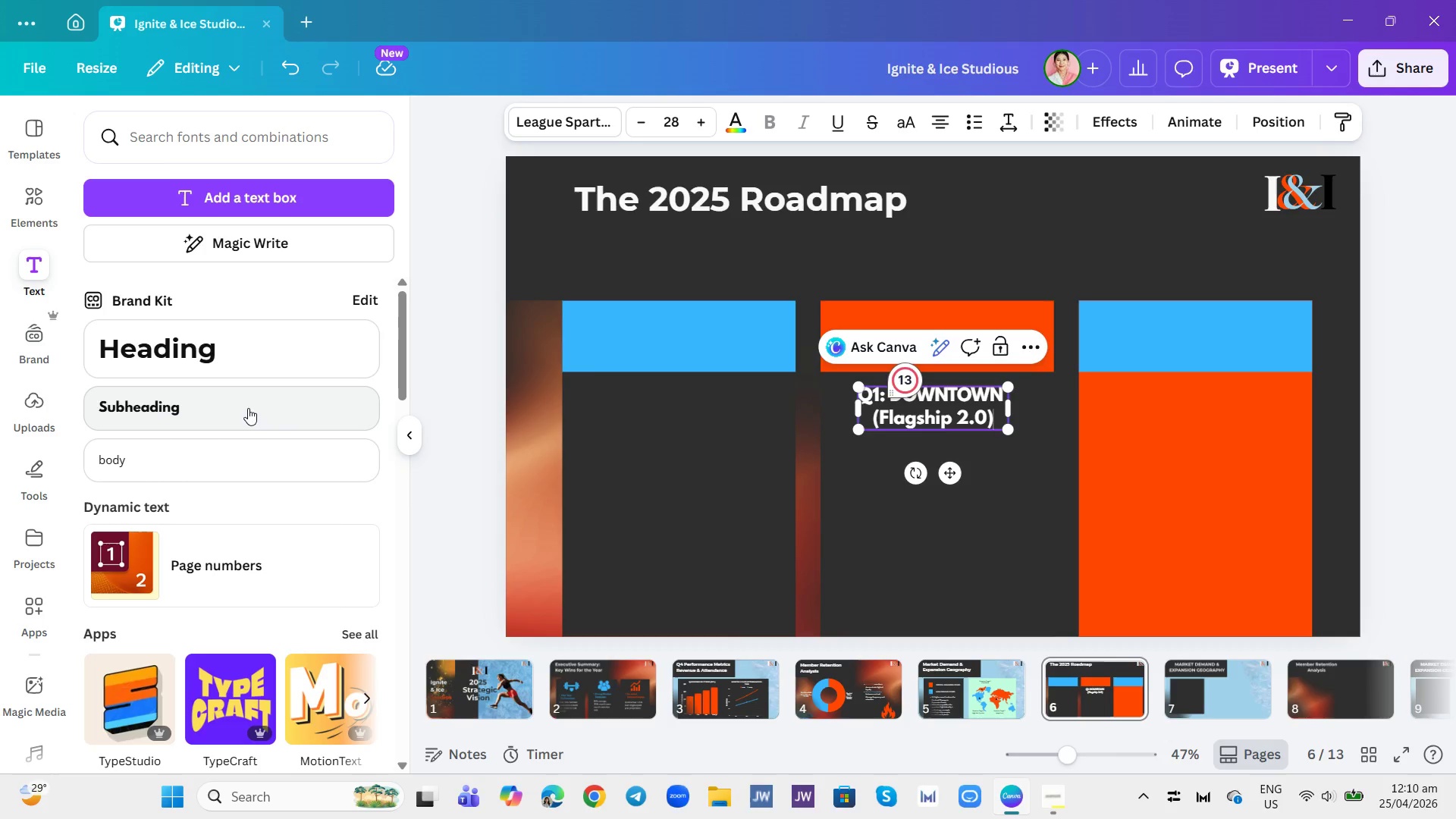 
left_click_drag(start_coordinate=[956, 476], to_coordinate=[705, 408])
 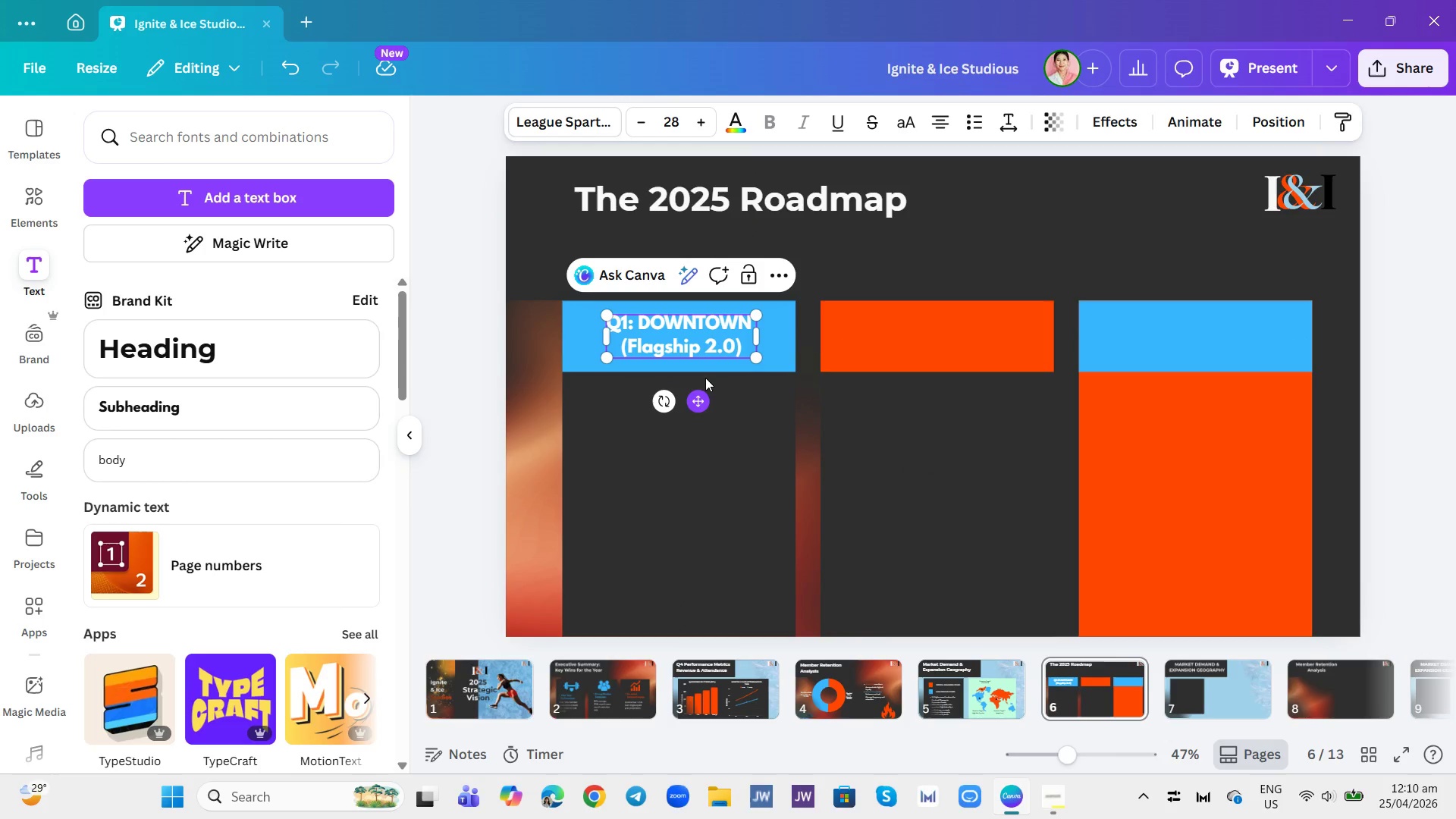 
key(Control+Z)
 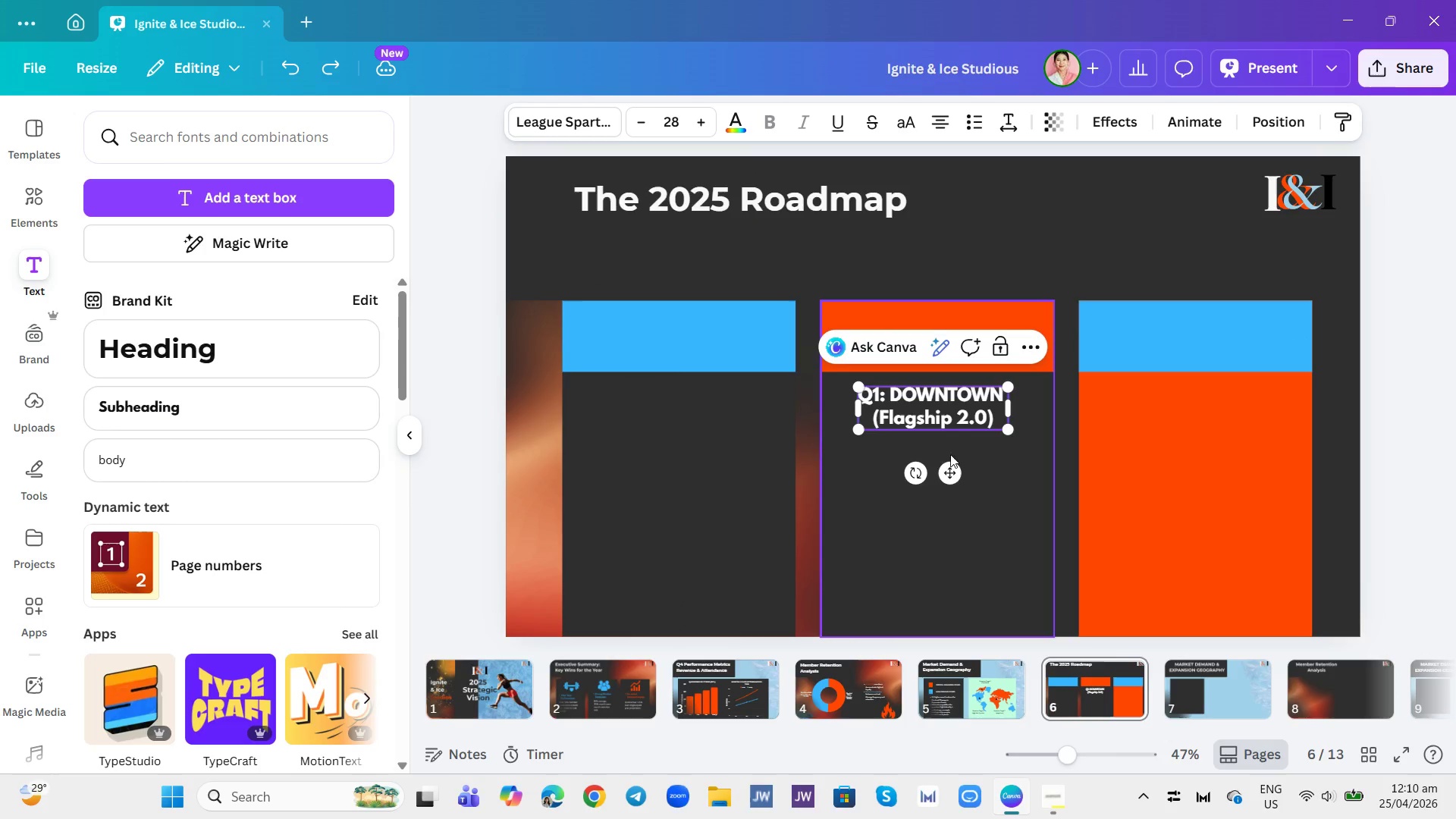 
left_click_drag(start_coordinate=[950, 478], to_coordinate=[704, 403])
 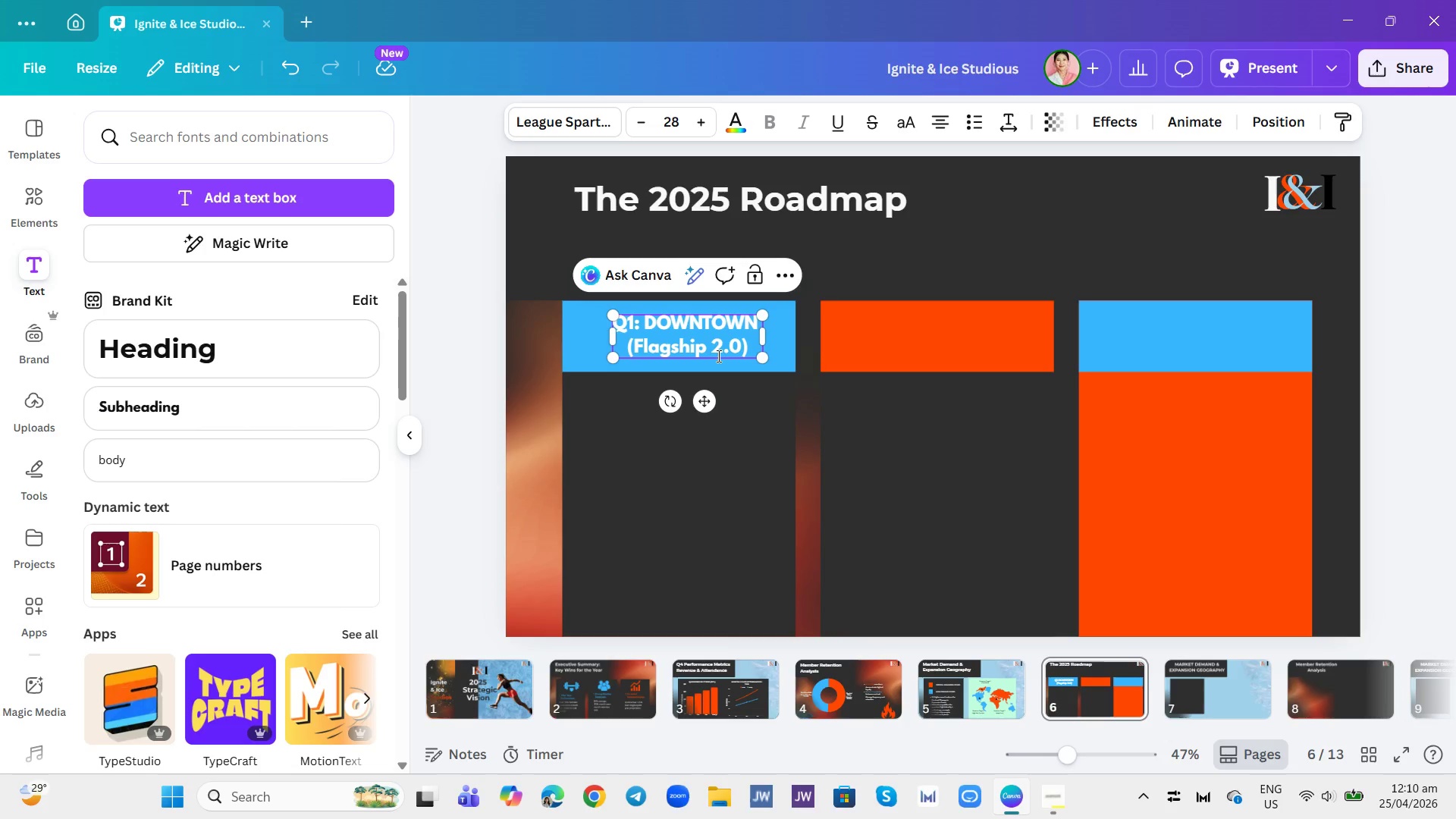 
left_click([717, 356])
 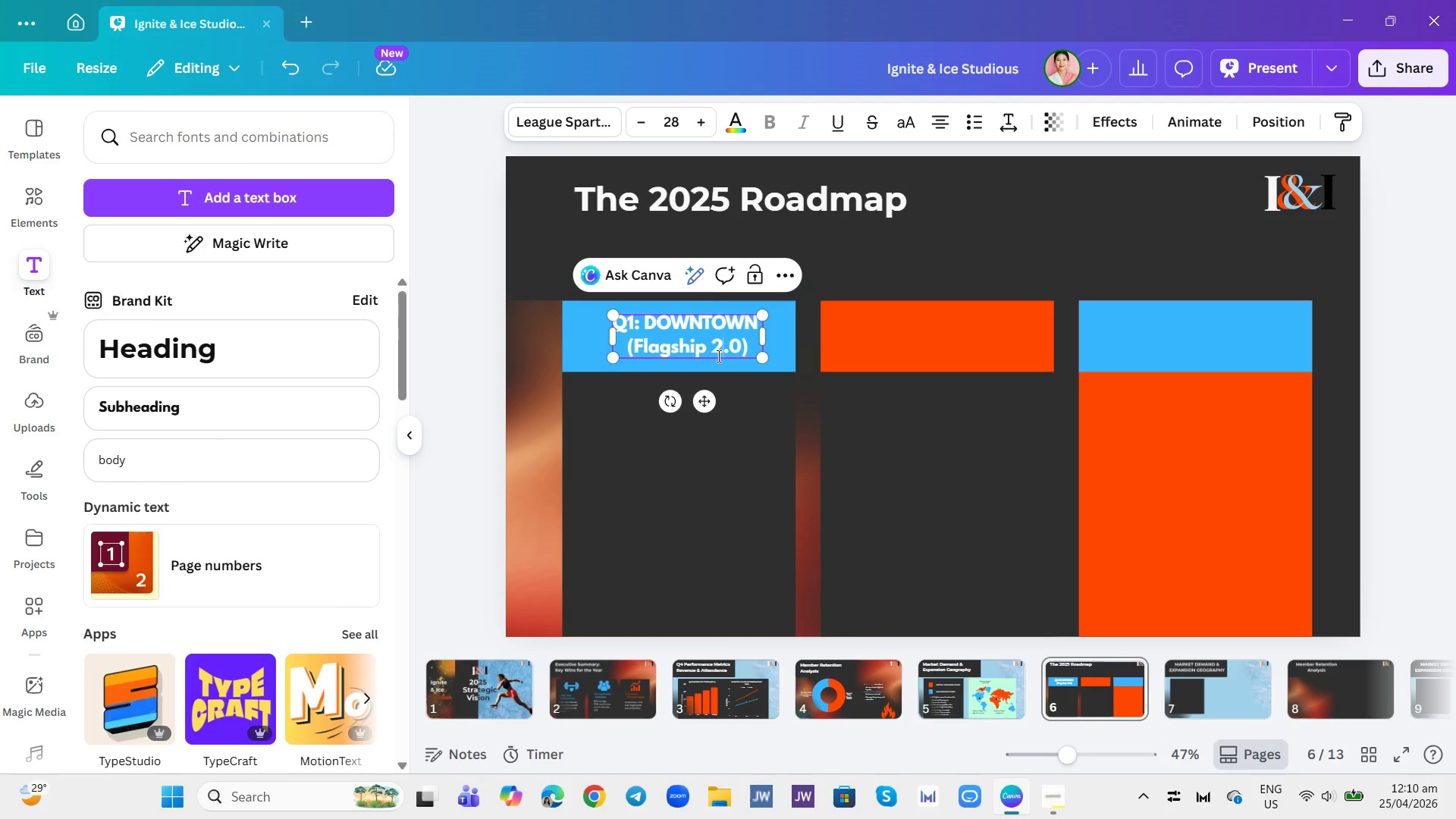 
key(Control+A)
 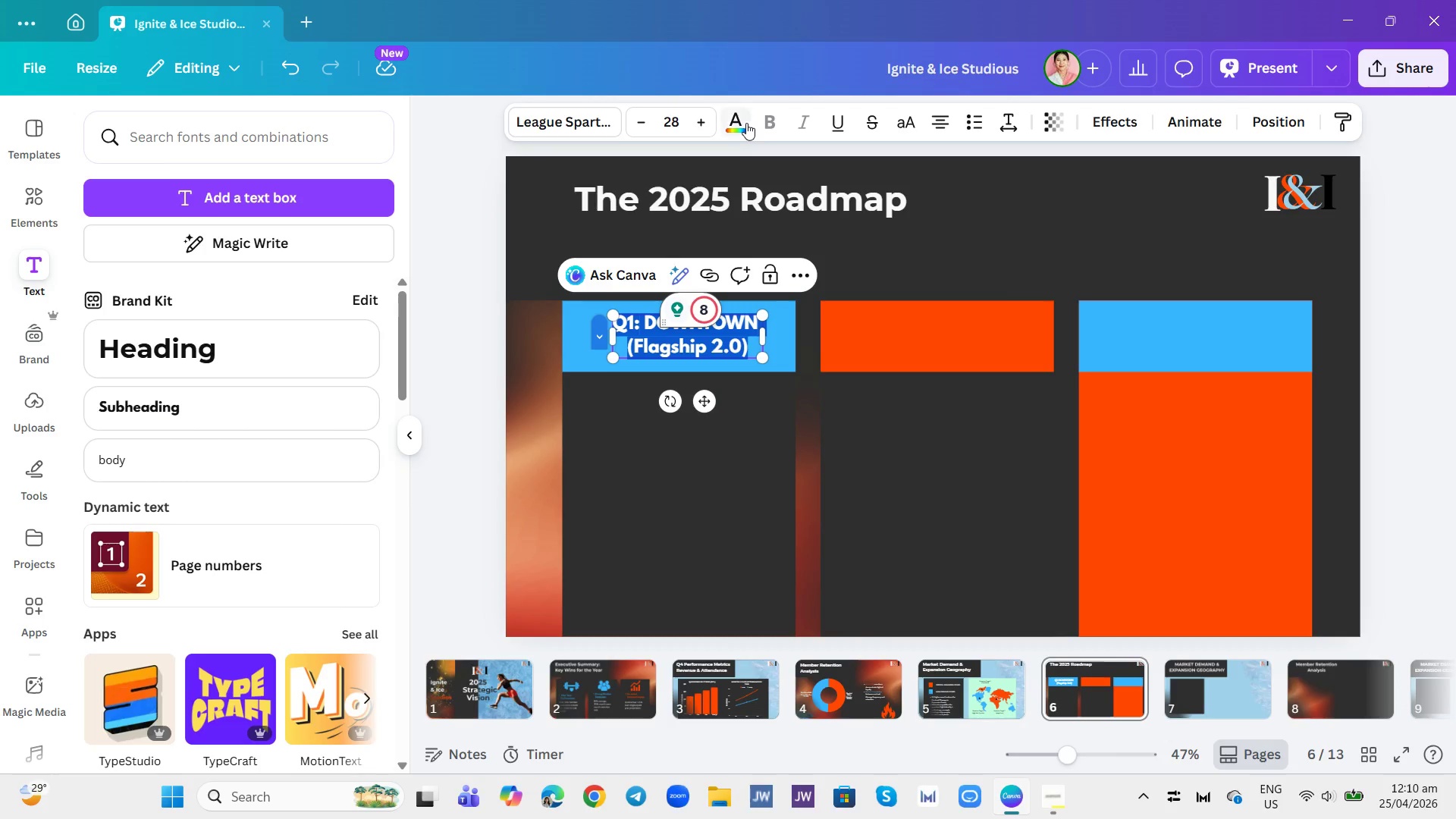 
left_click([744, 121])
 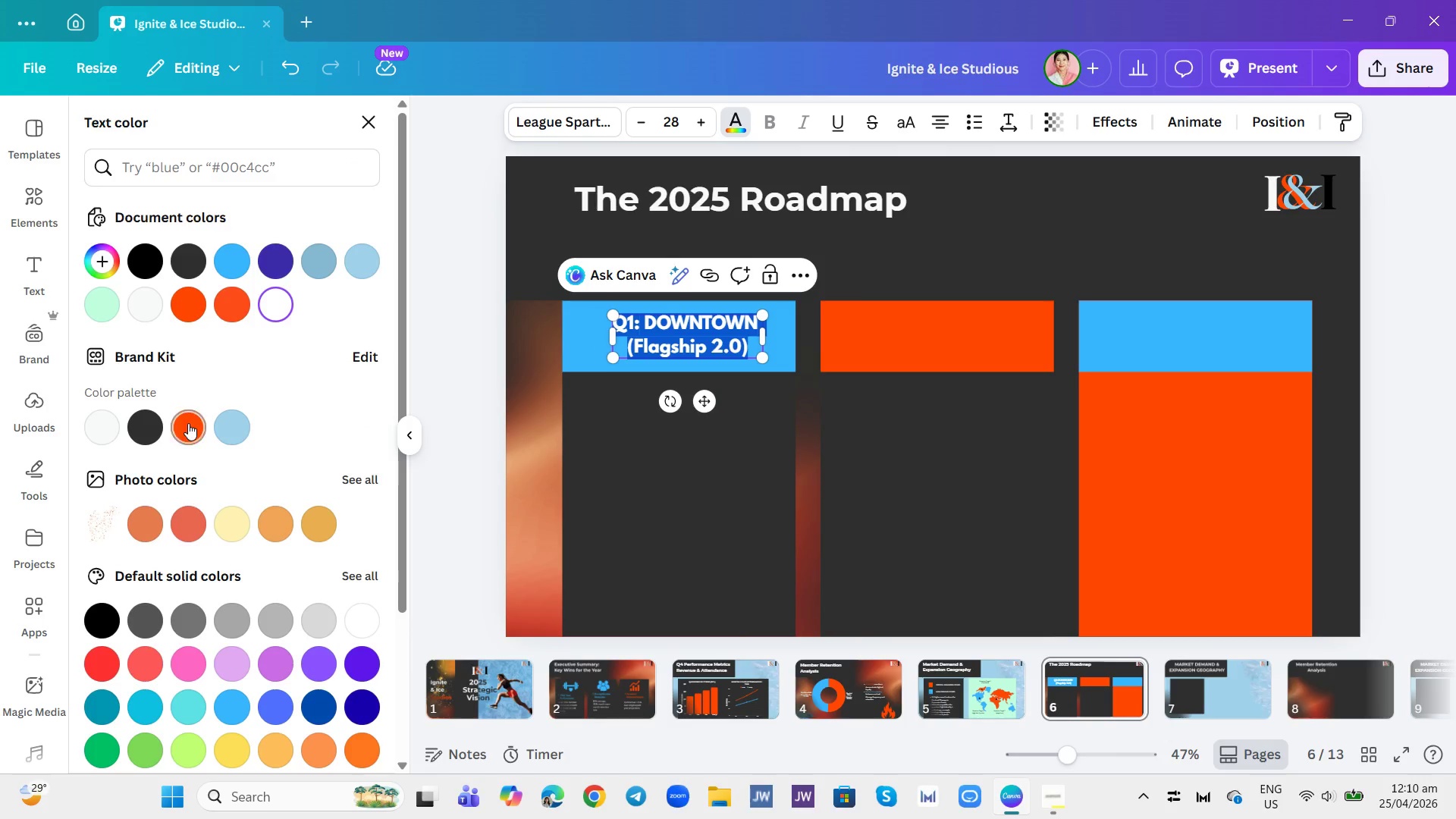 
left_click([152, 420])
 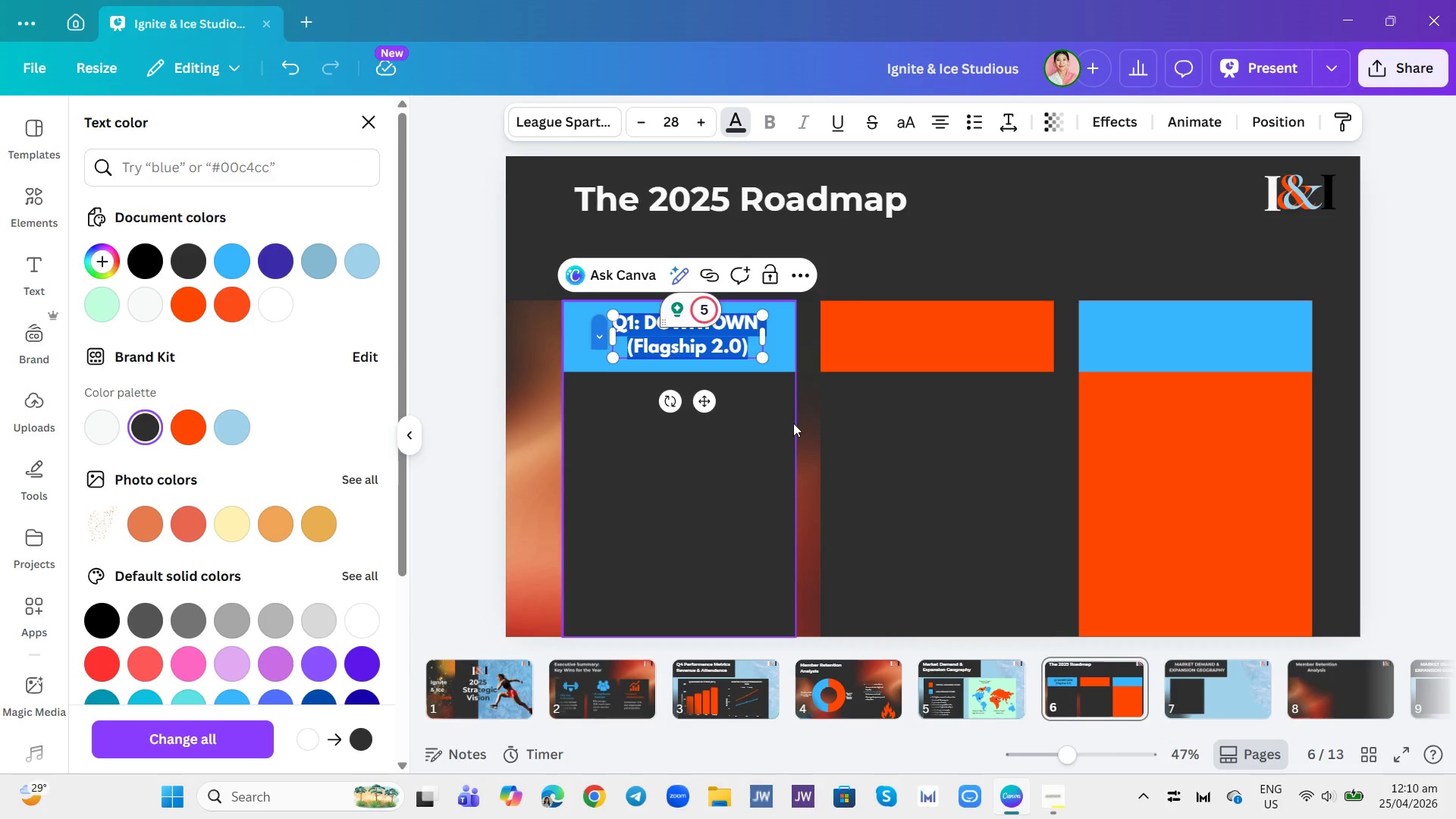 
left_click([808, 428])
 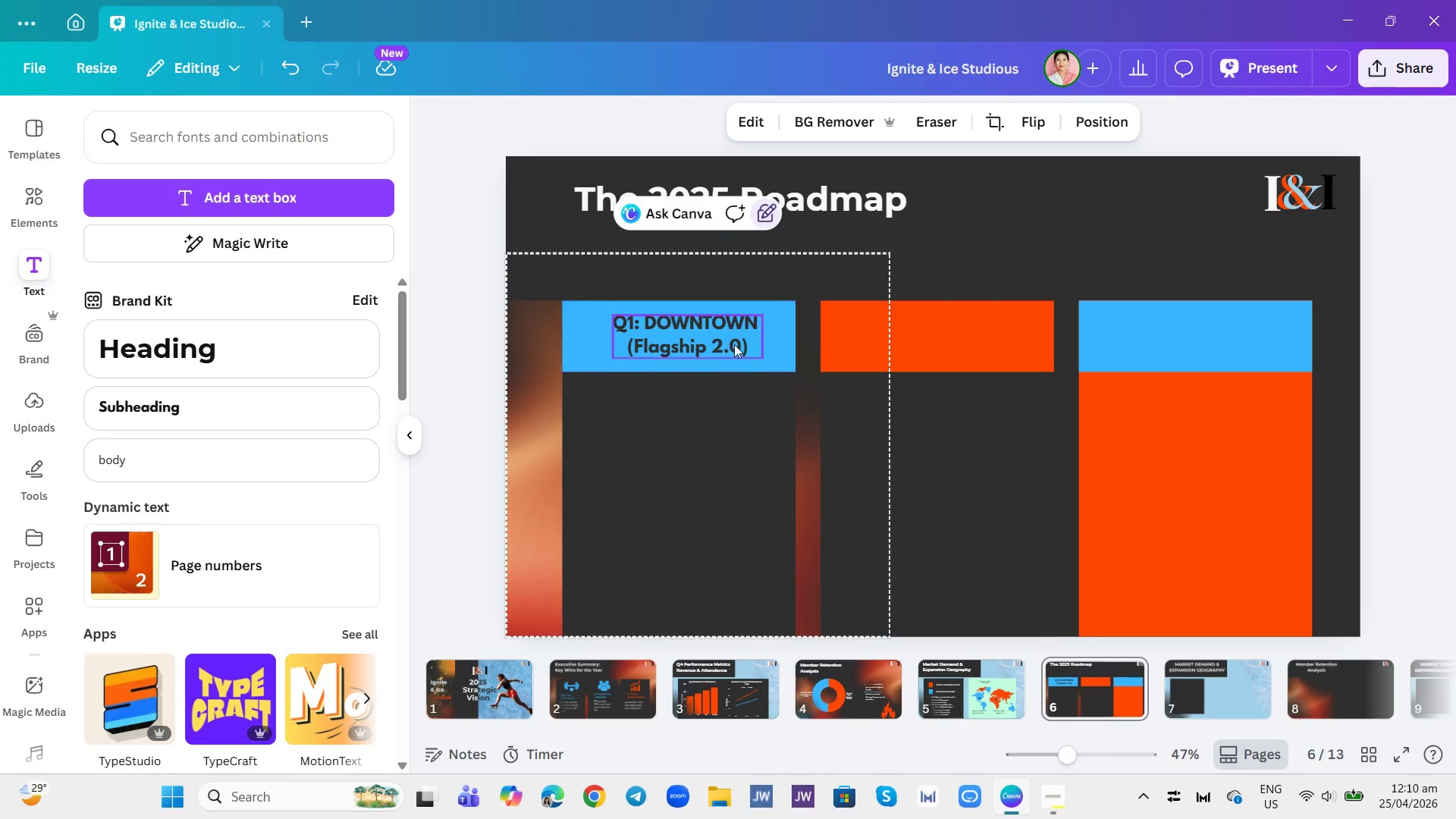 
left_click([730, 337])
 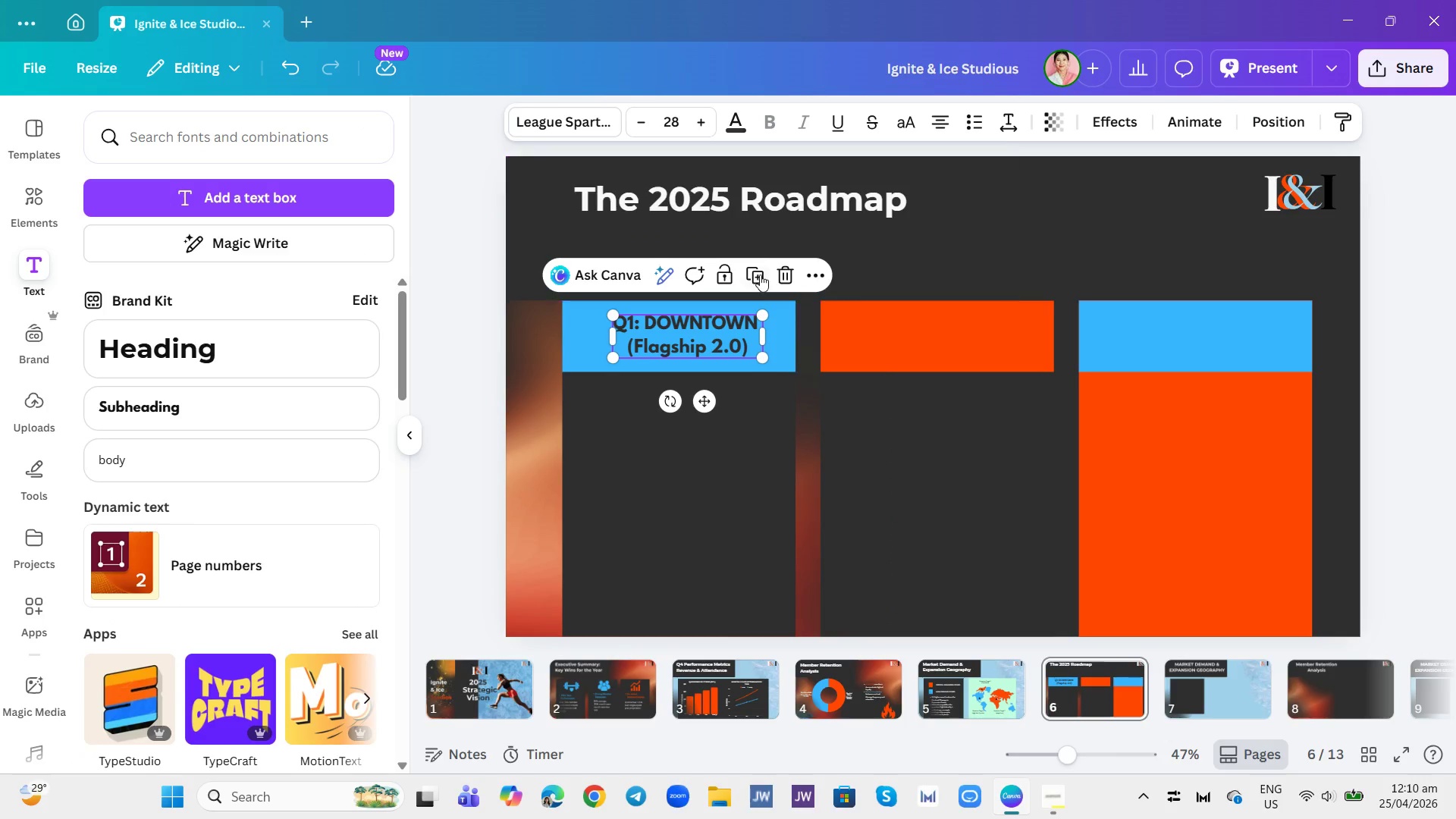 
left_click([760, 275])
 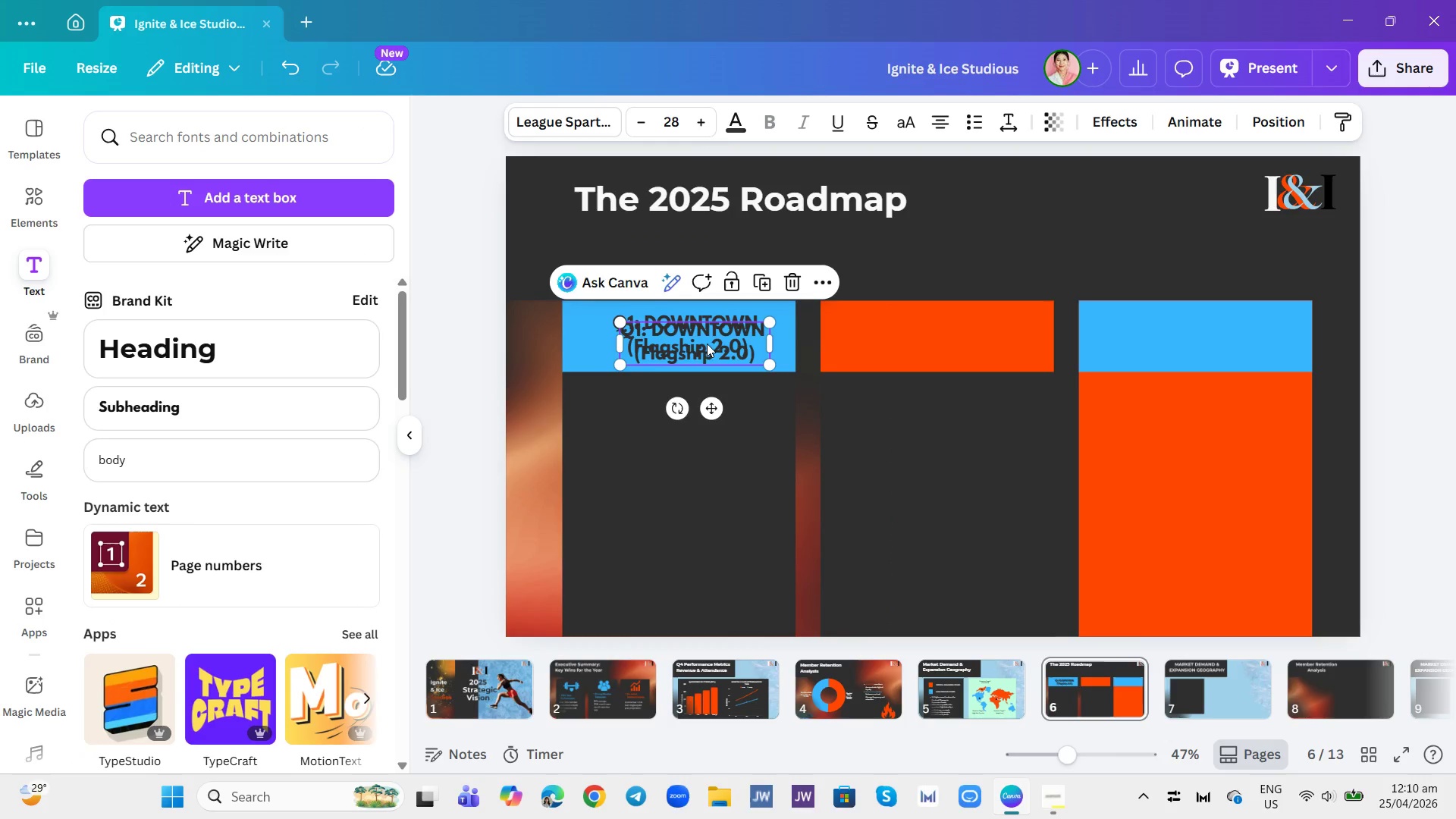 
left_click_drag(start_coordinate=[706, 343], to_coordinate=[940, 334])
 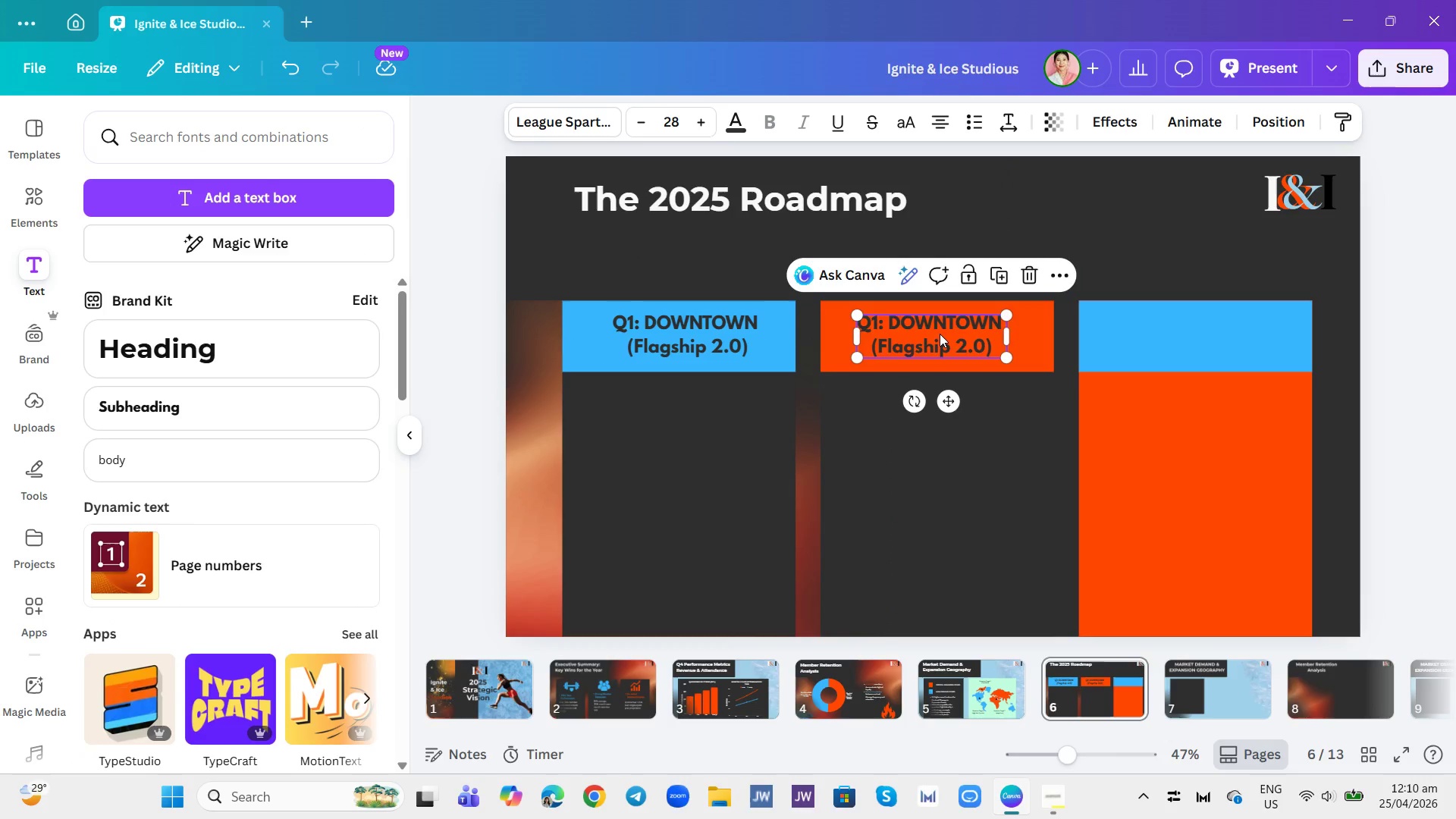 
left_click([940, 334])
 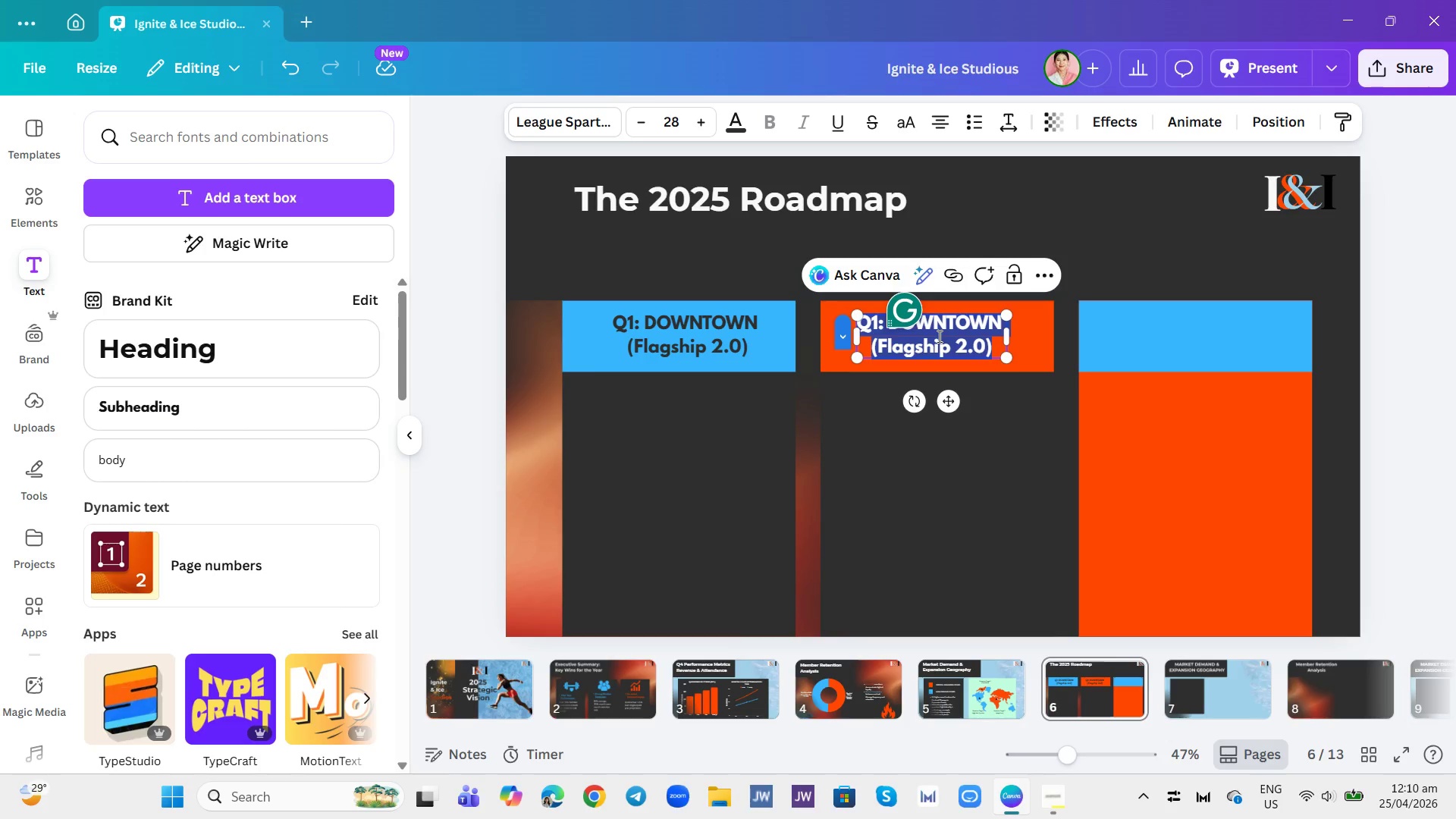 
type(Q3: Waterfront)
 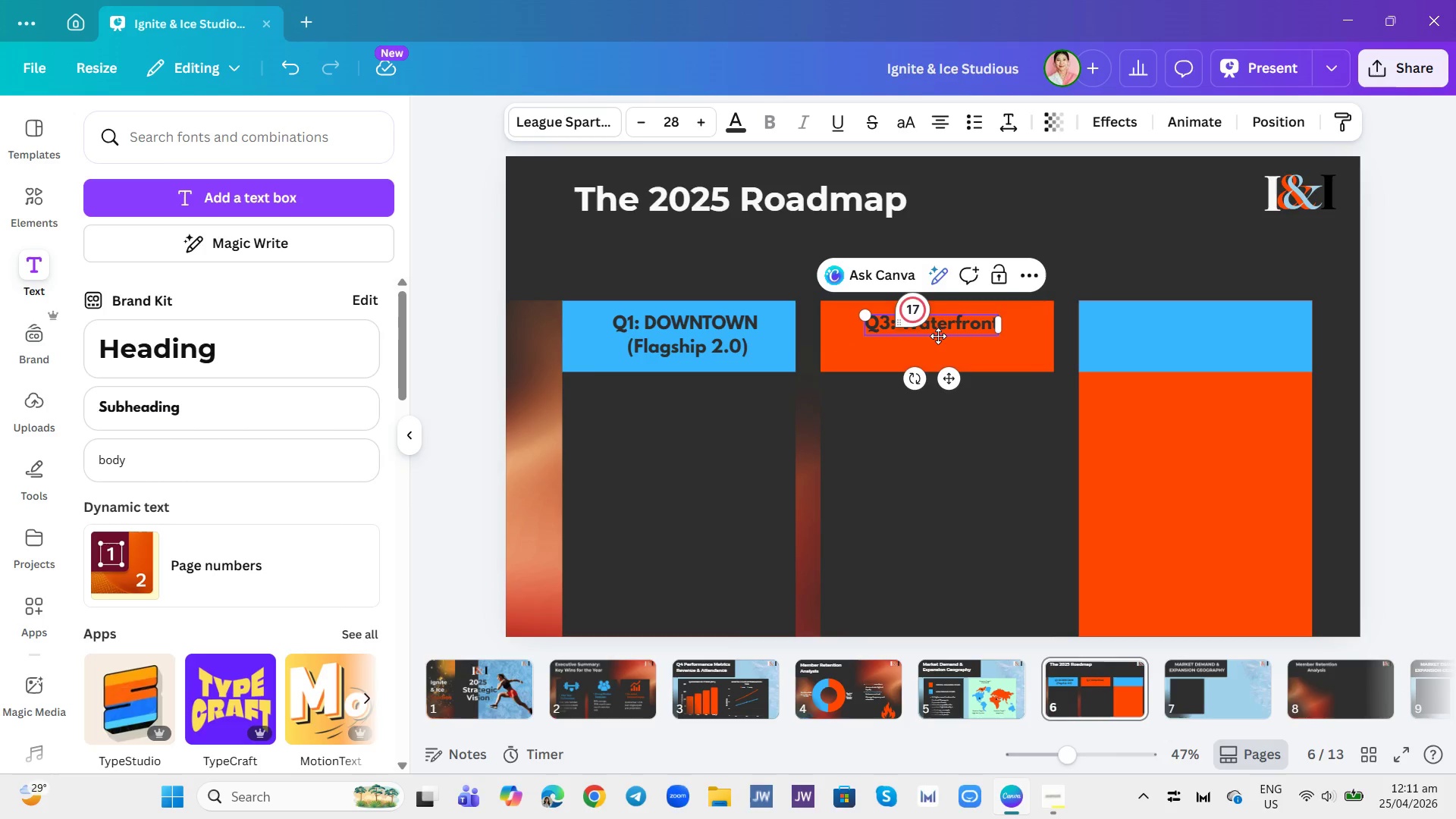 
key(Backspace)
key(Backspace)
key(Backspace)
key(Backspace)
key(Backspace)
key(Backspace)
key(Backspace)
key(Backspace)
key(Backspace)
type(ATER )
key(Backspace)
type(FRONT)
 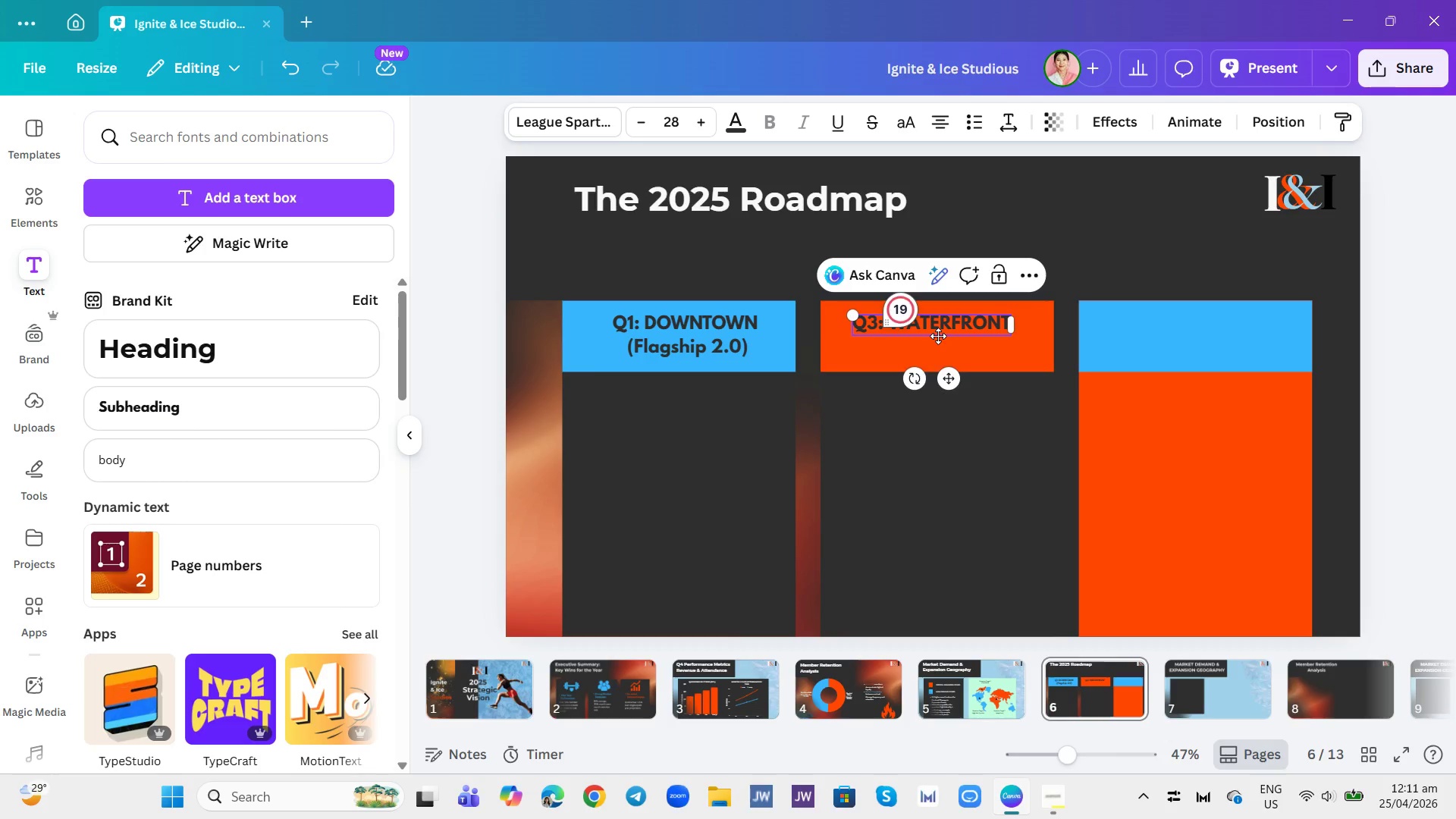 
key(Enter)
 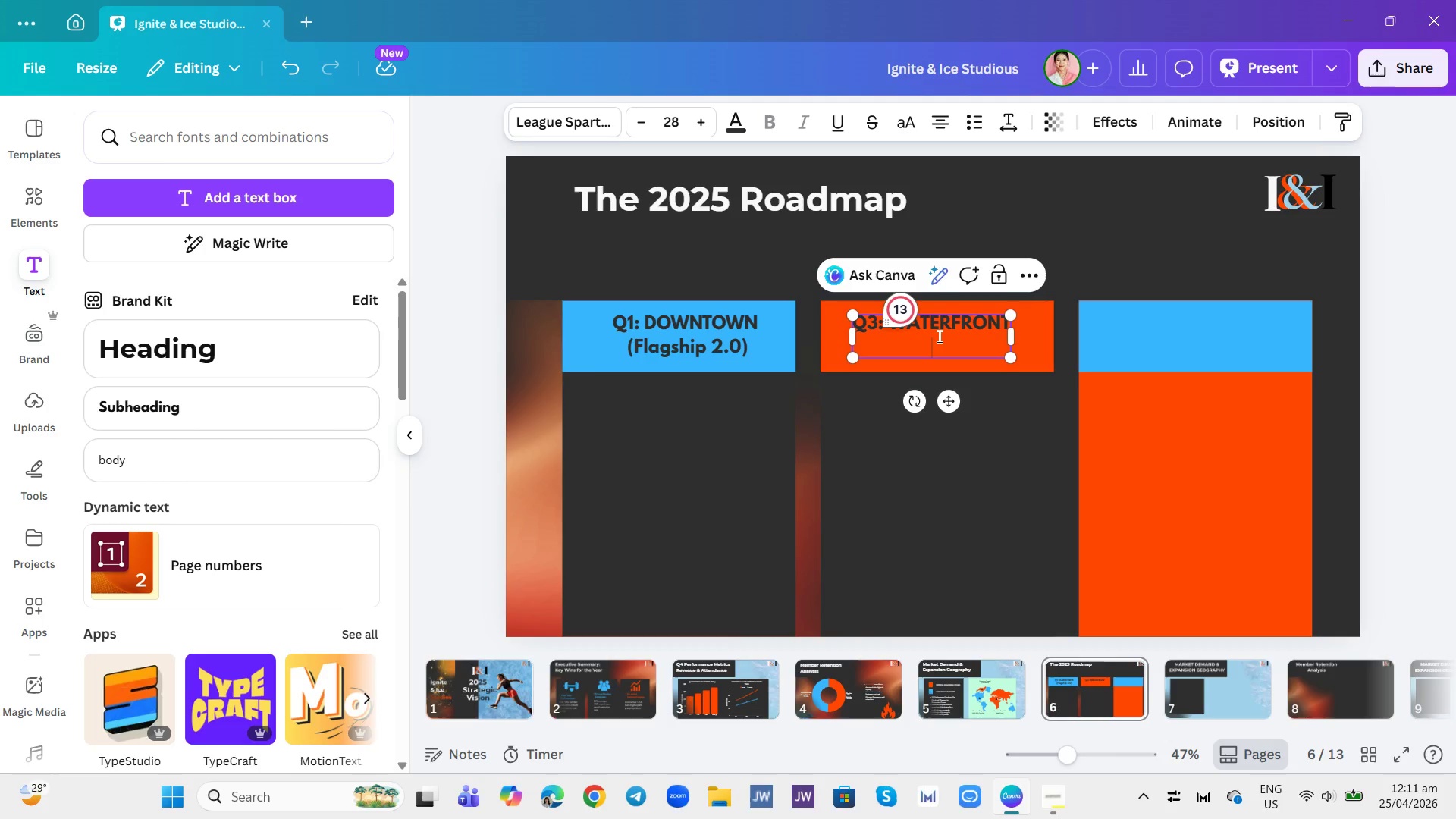 
type((Tw)
key(Backspace)
type(ech Hub))
 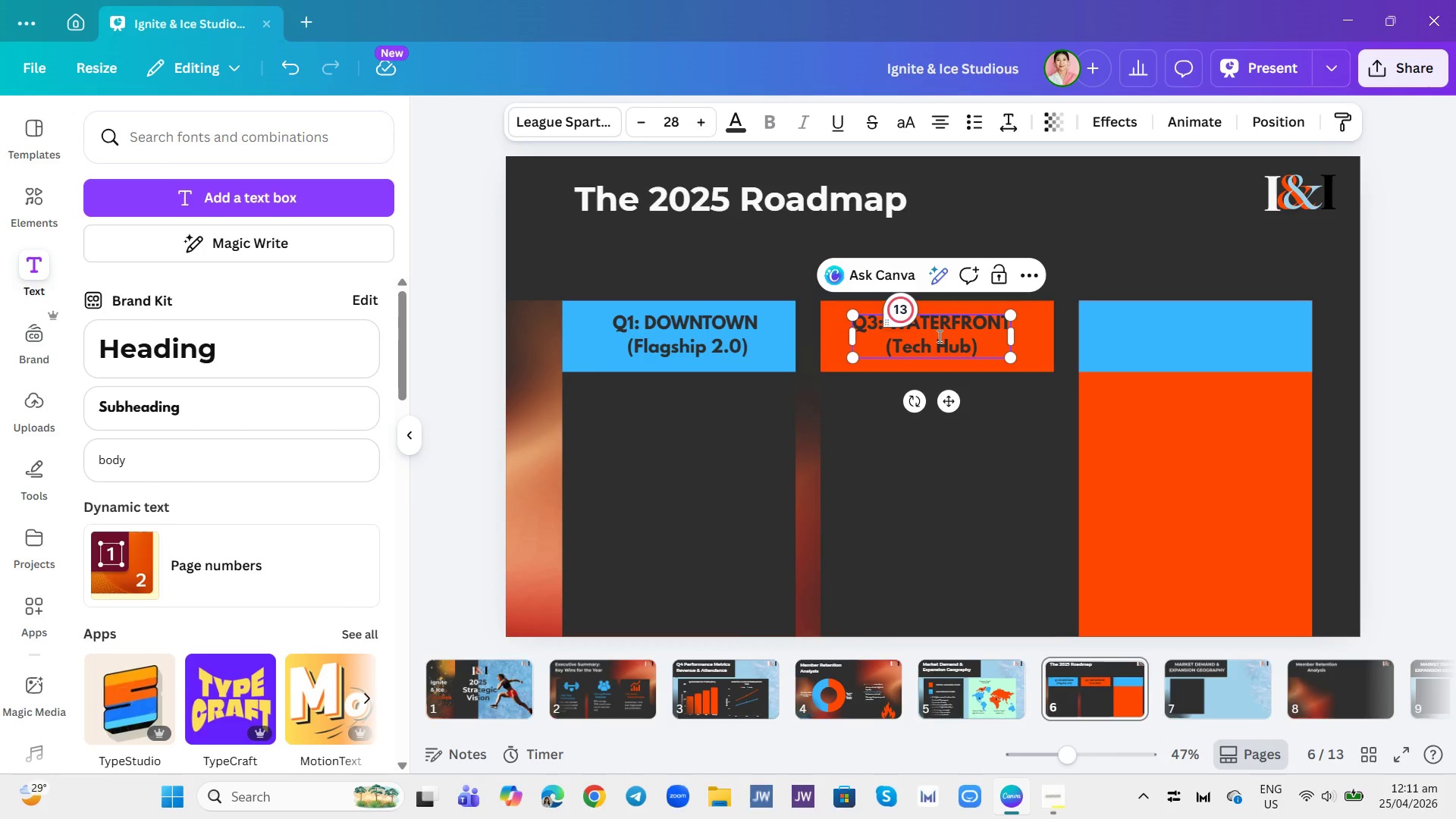 
left_click([1022, 418])
 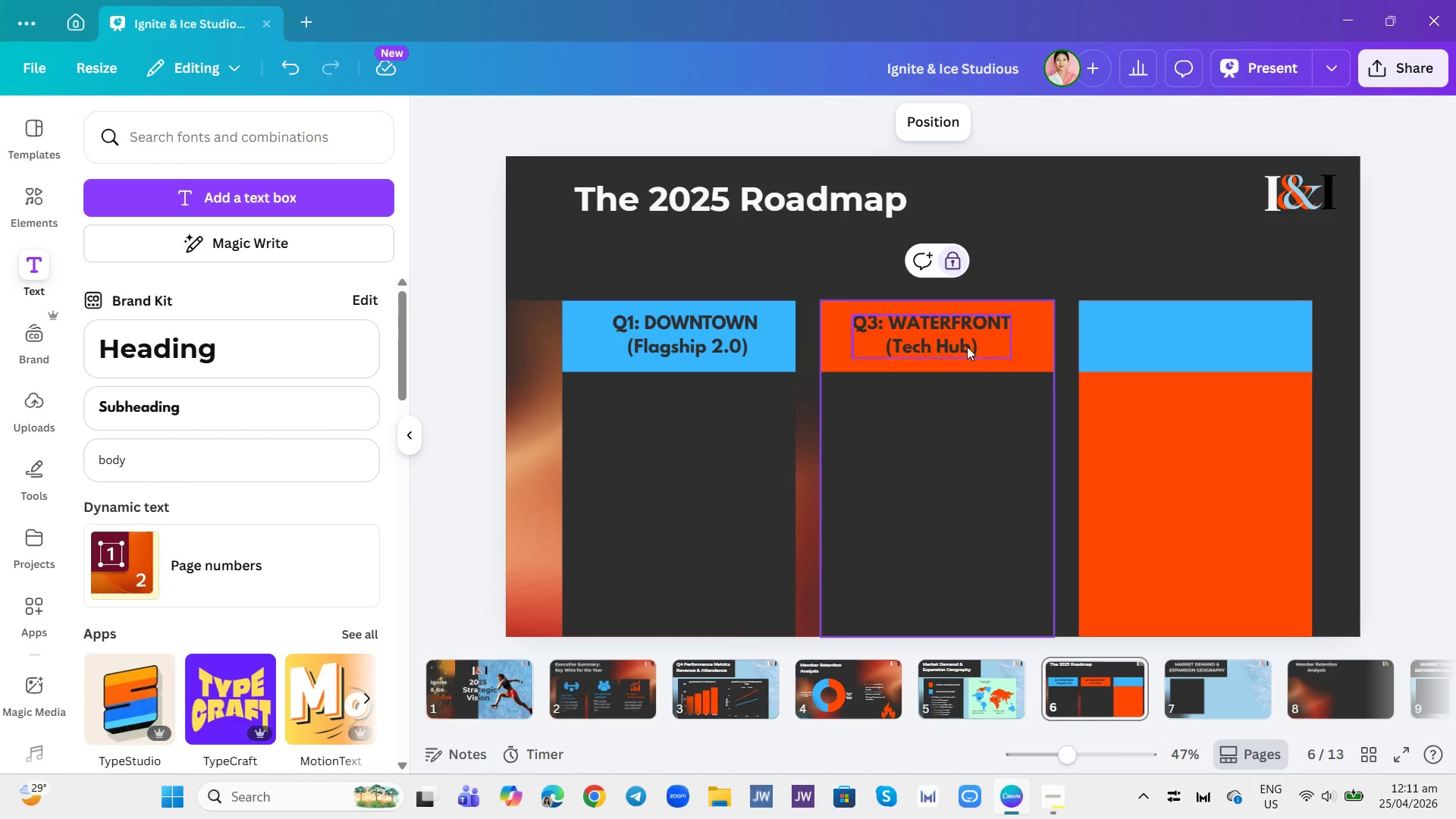 
left_click([963, 339])
 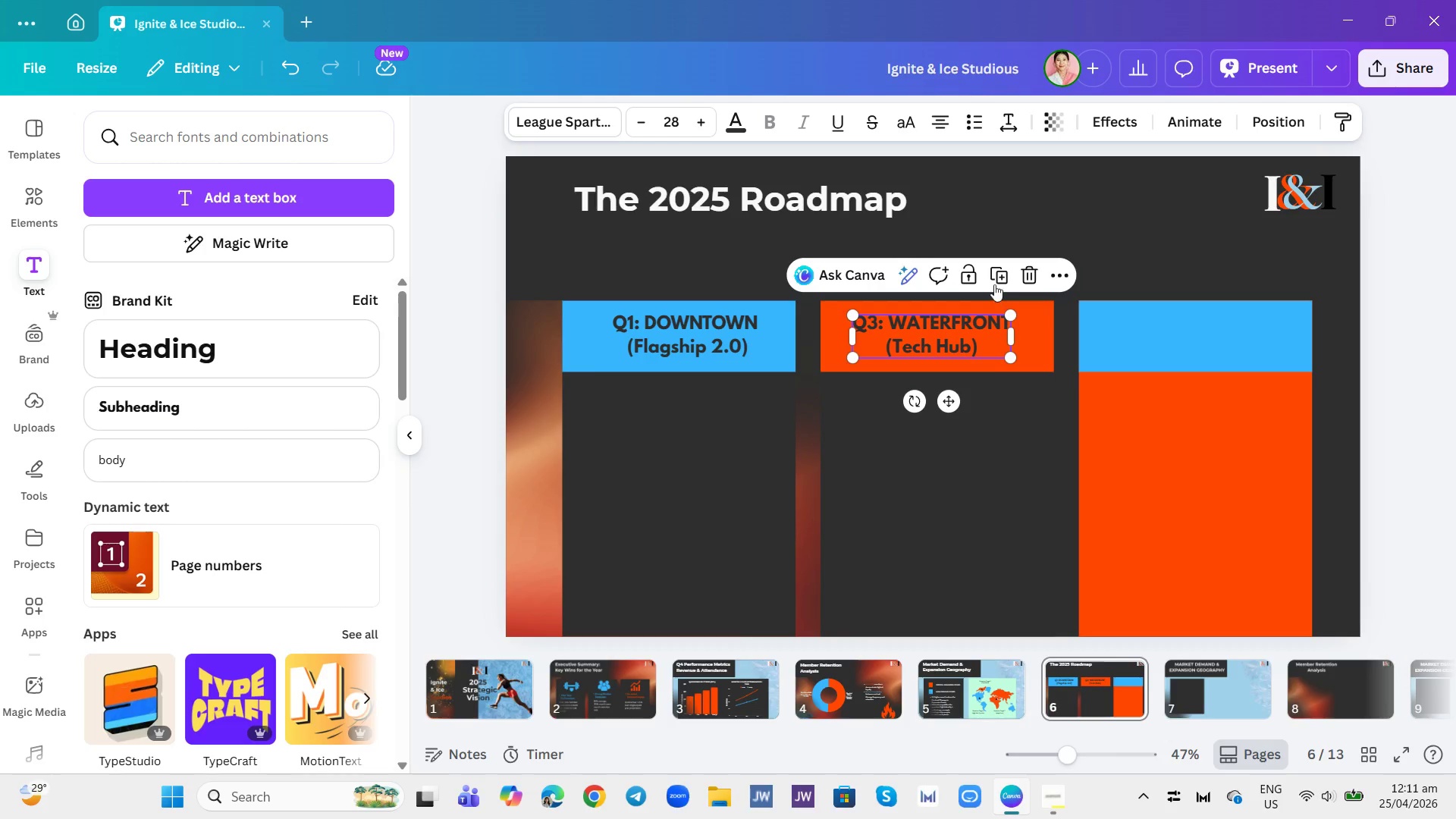 
left_click([995, 281])
 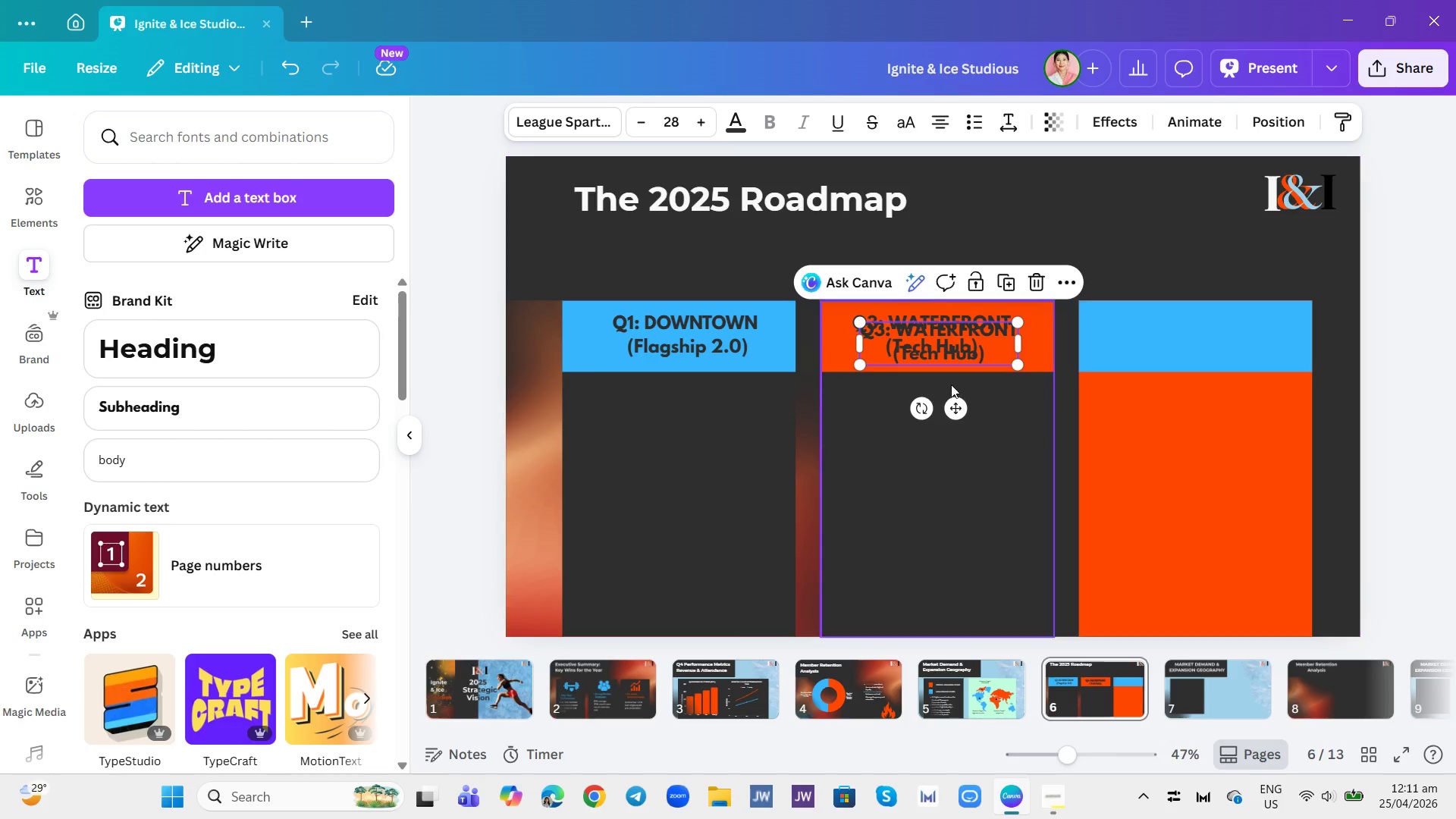 
left_click_drag(start_coordinate=[948, 347], to_coordinate=[1200, 337])
 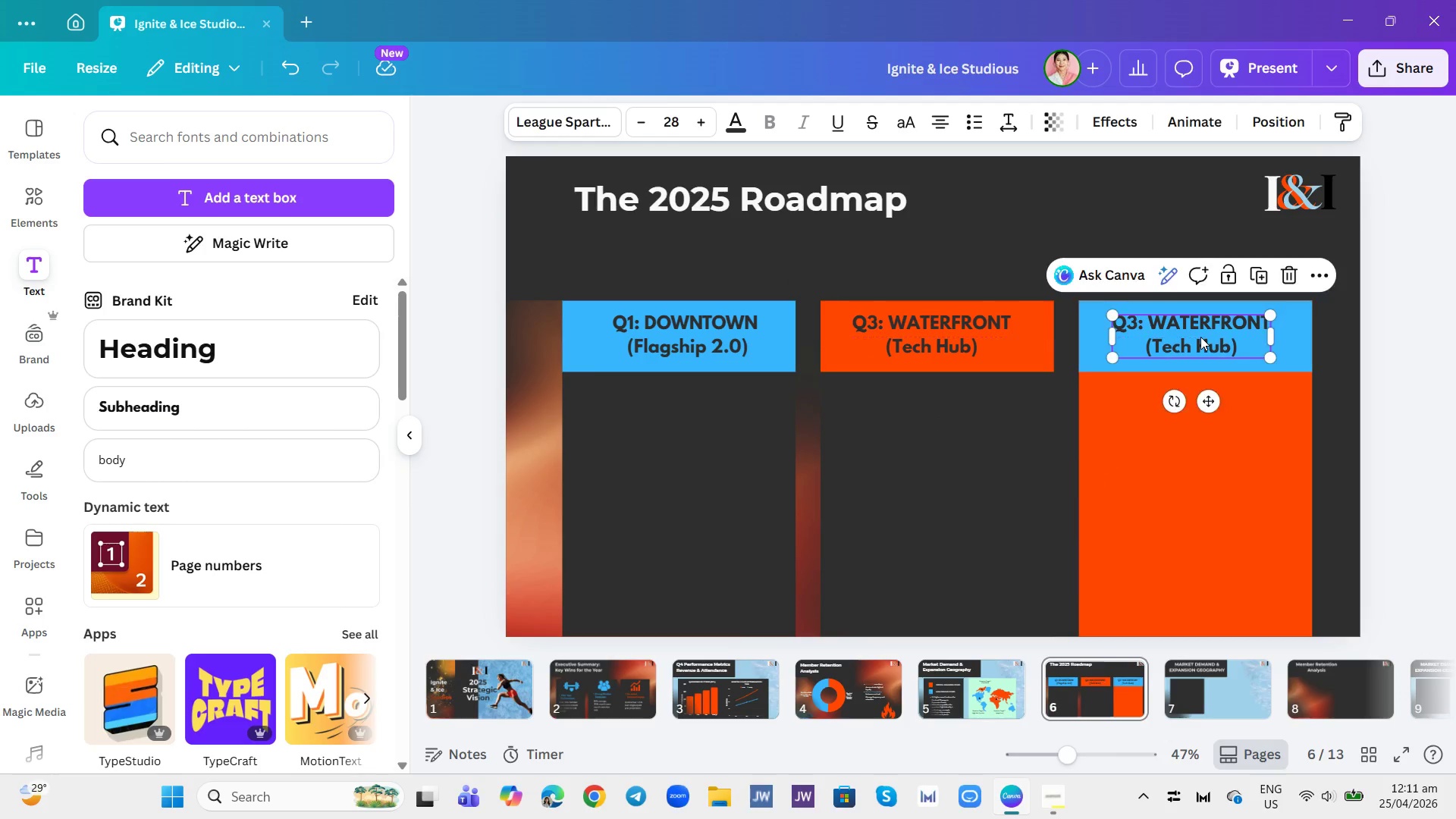 
left_click([1200, 337])
 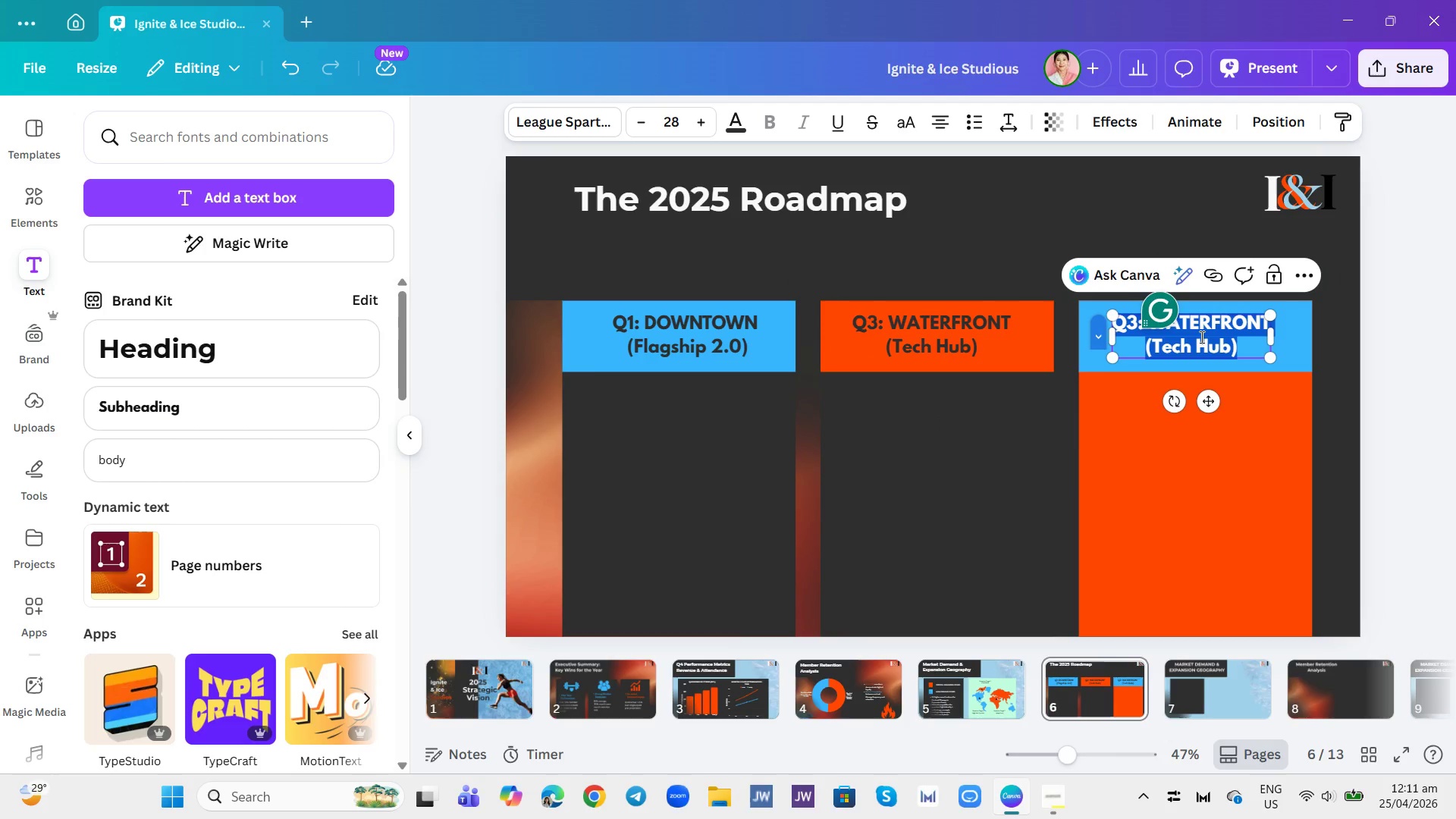 
type(Q4: )
 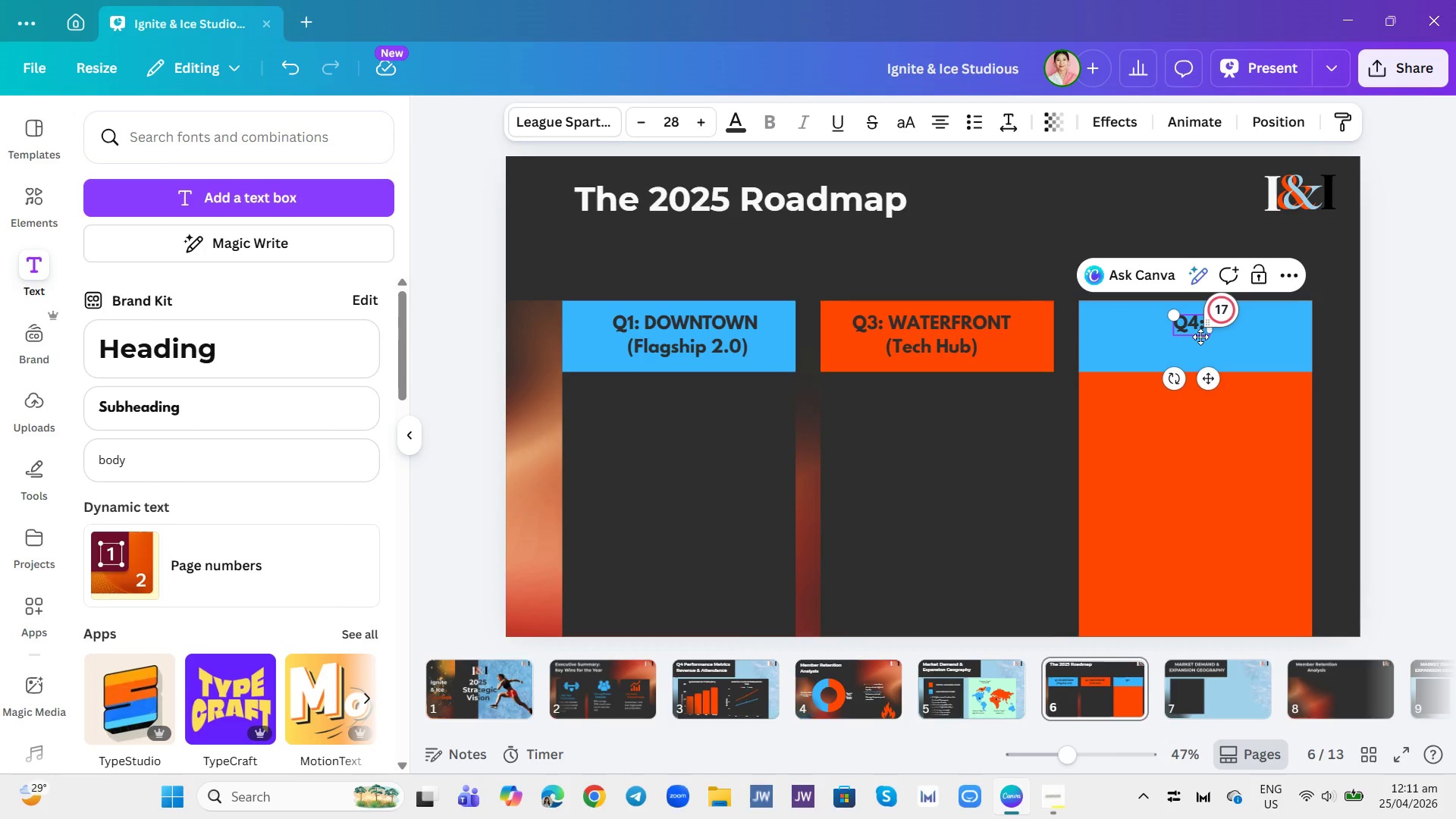 
type(SUBURBAN WEST)
 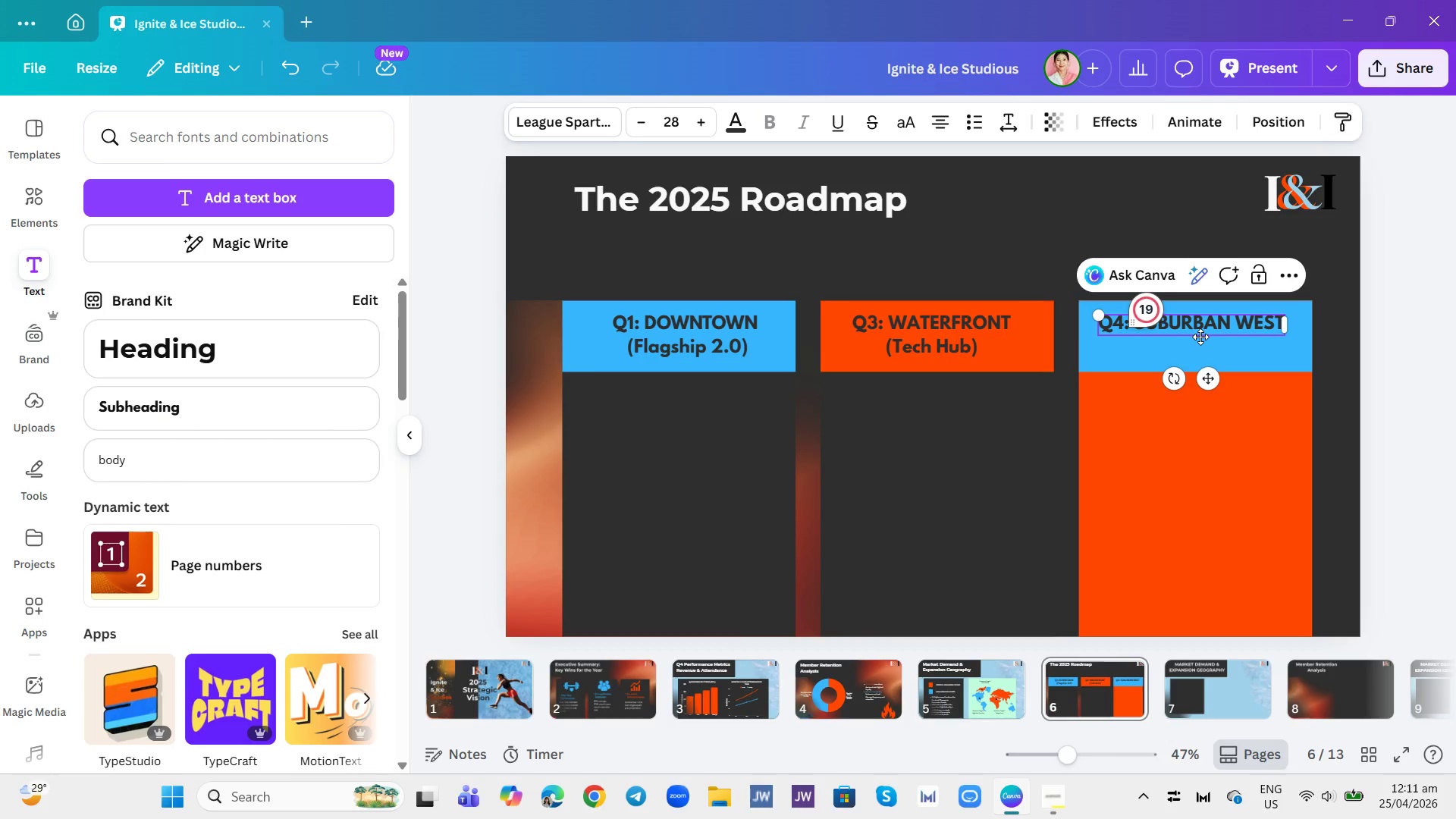 
key(Enter)
 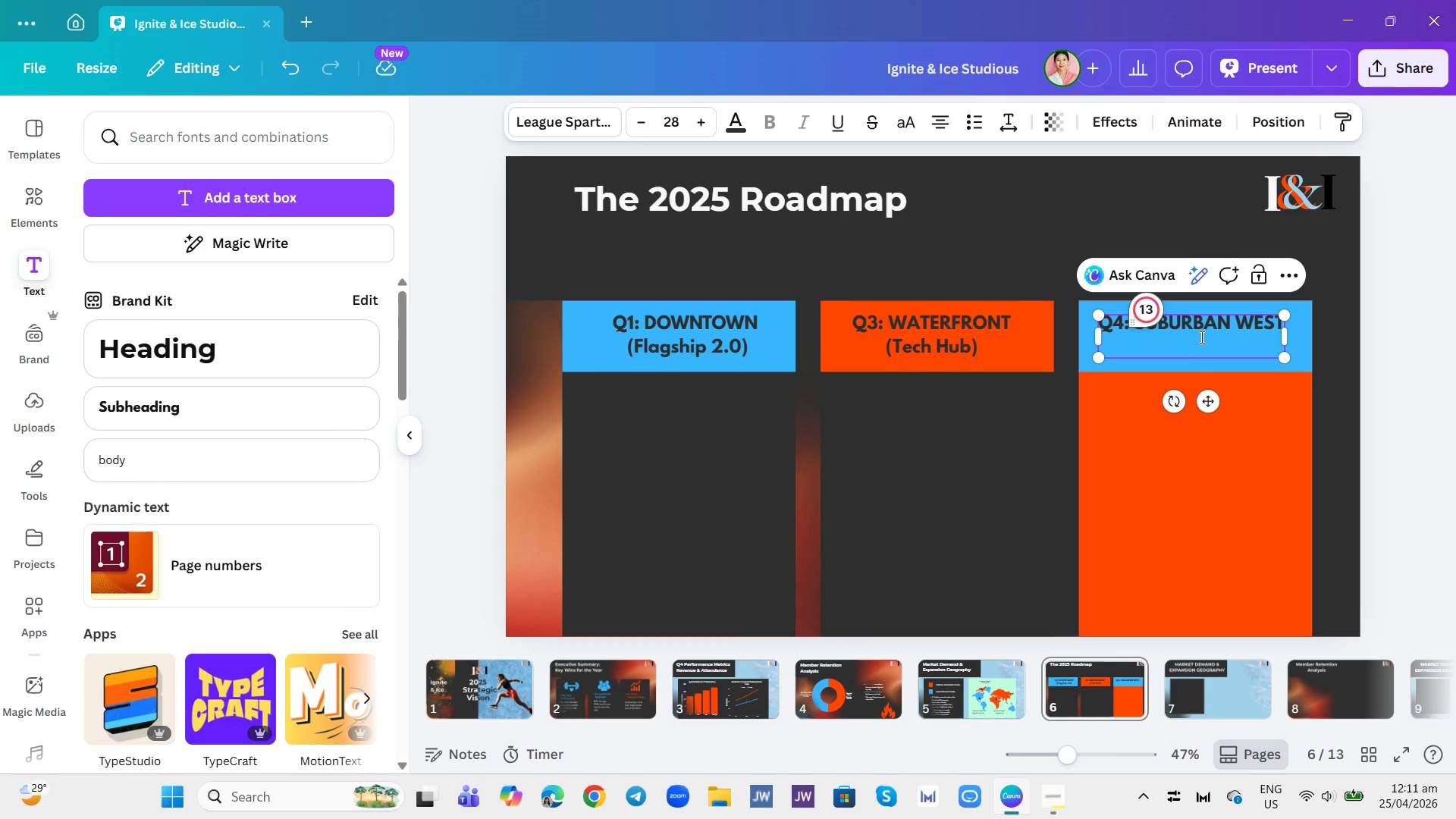 
type((Wellness Campus))
 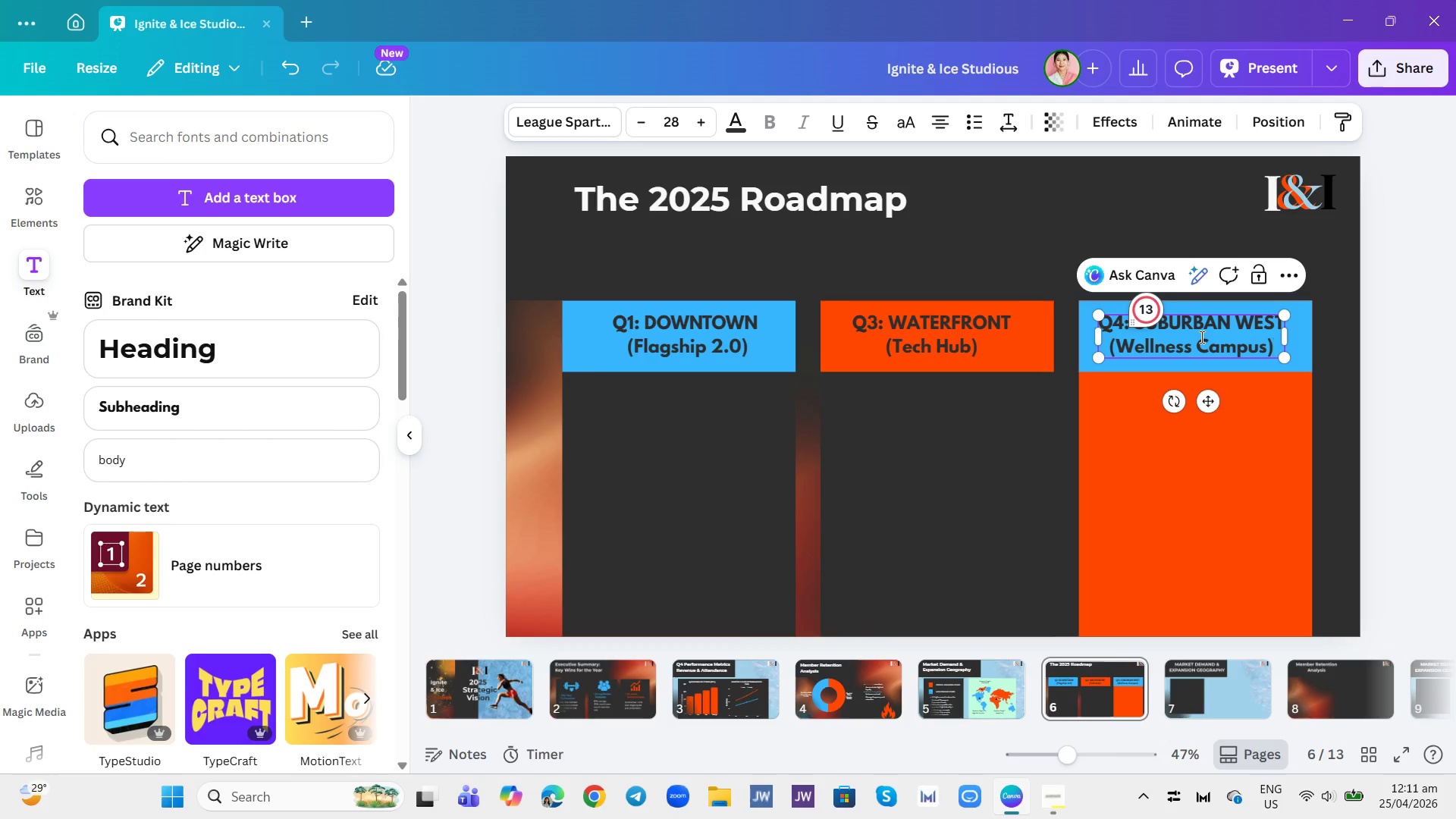 
left_click([969, 457])
 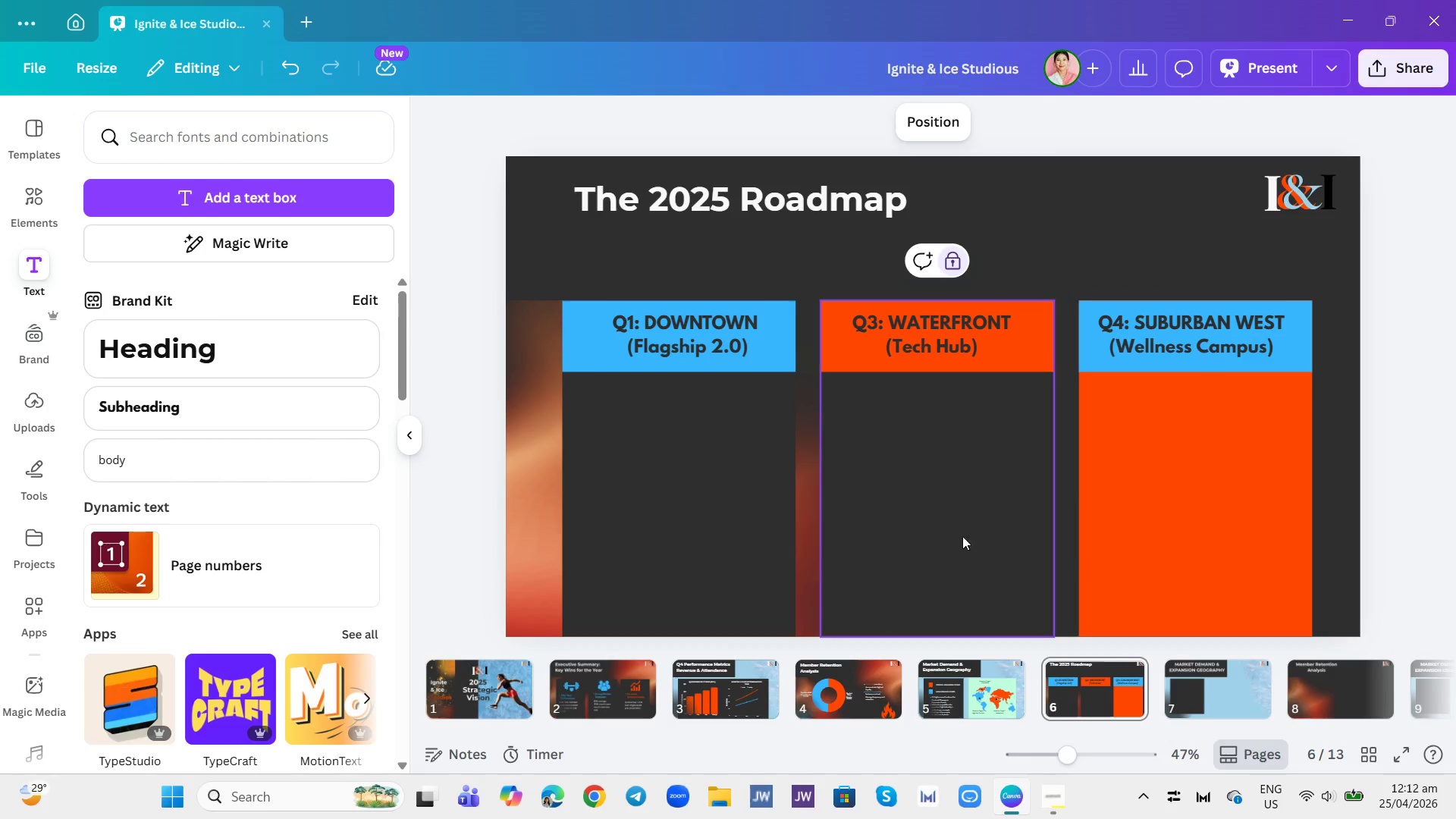 
left_click([1144, 570])
 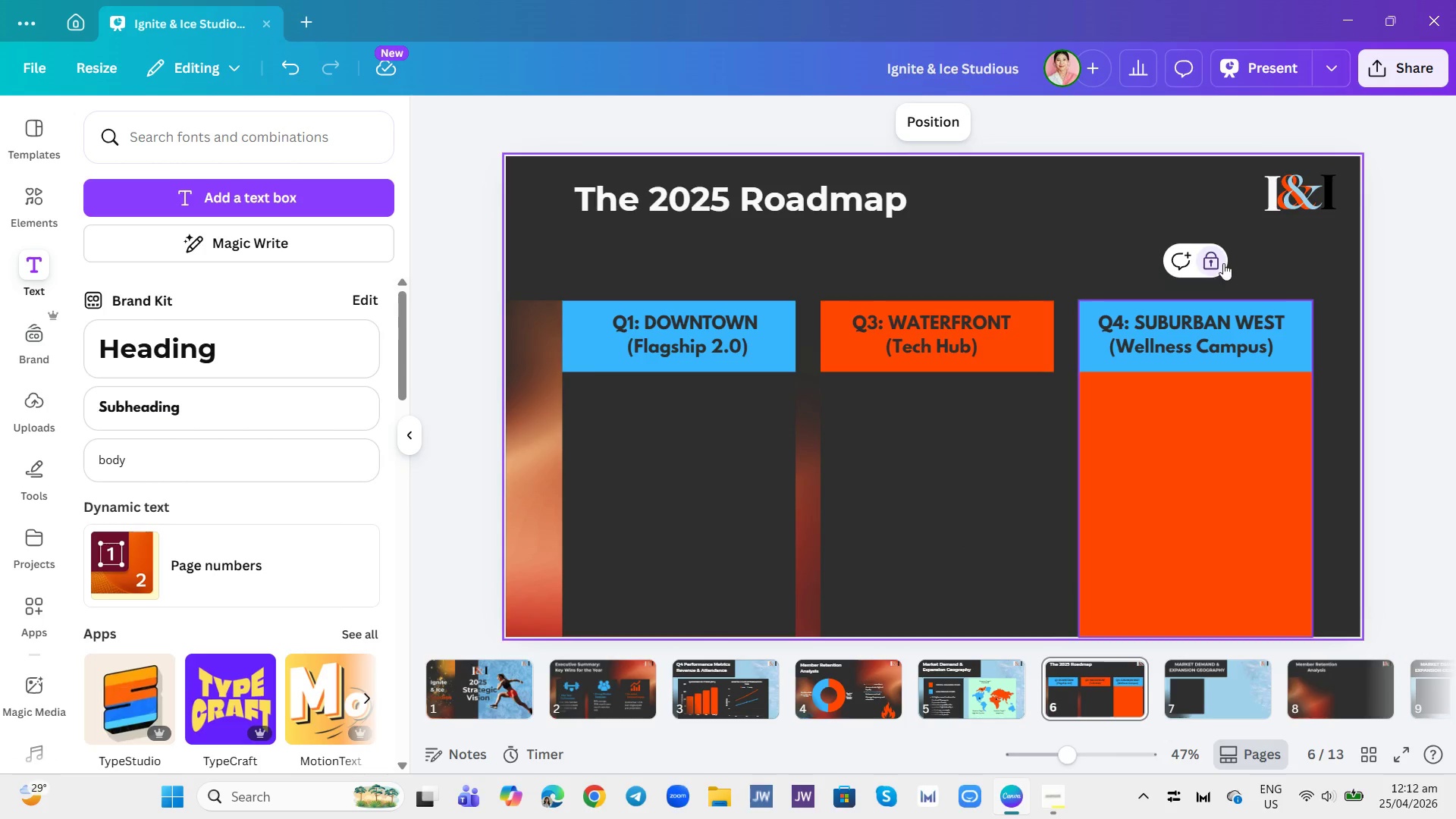 
left_click([1216, 257])
 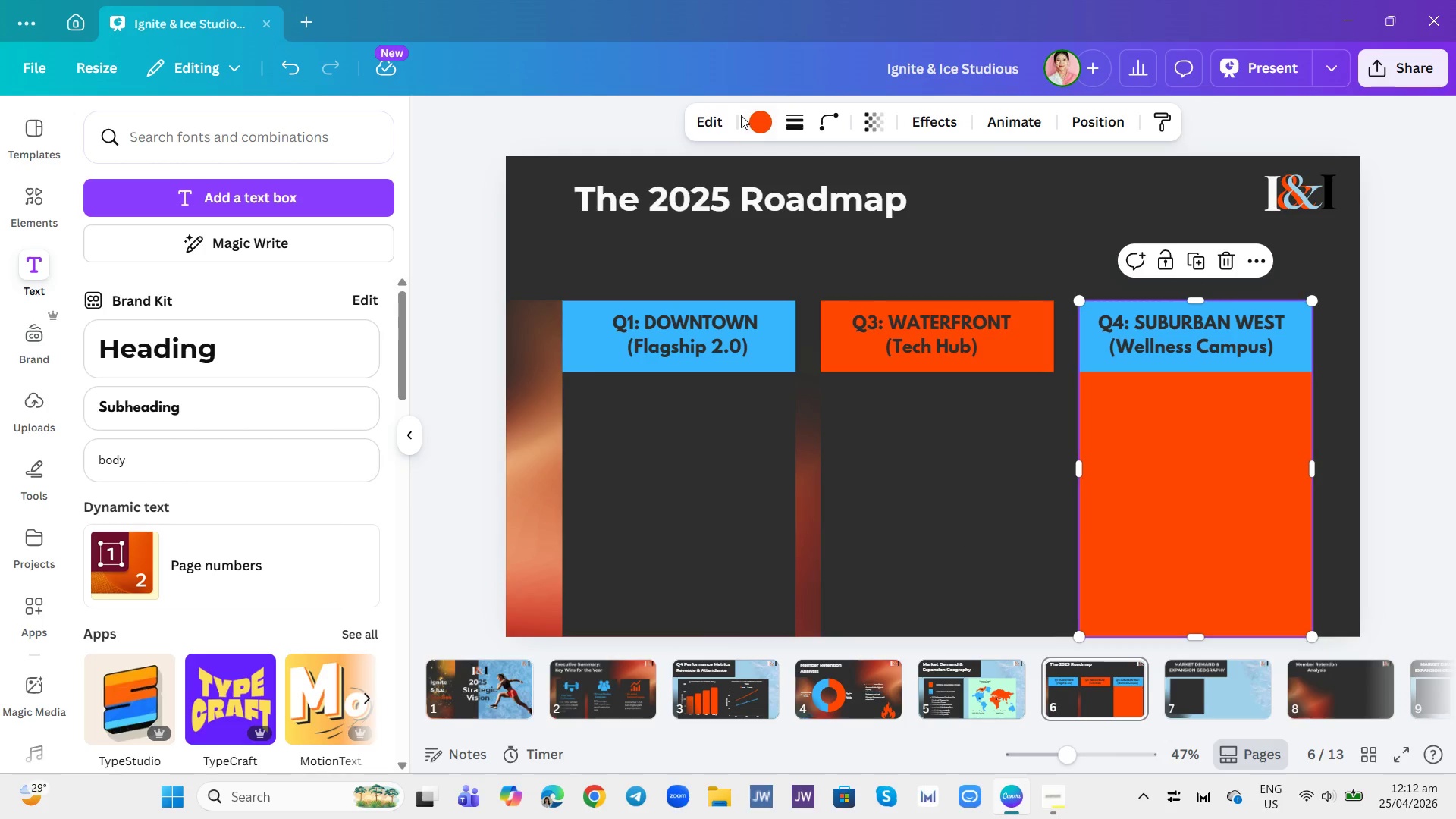 
left_click([755, 125])
 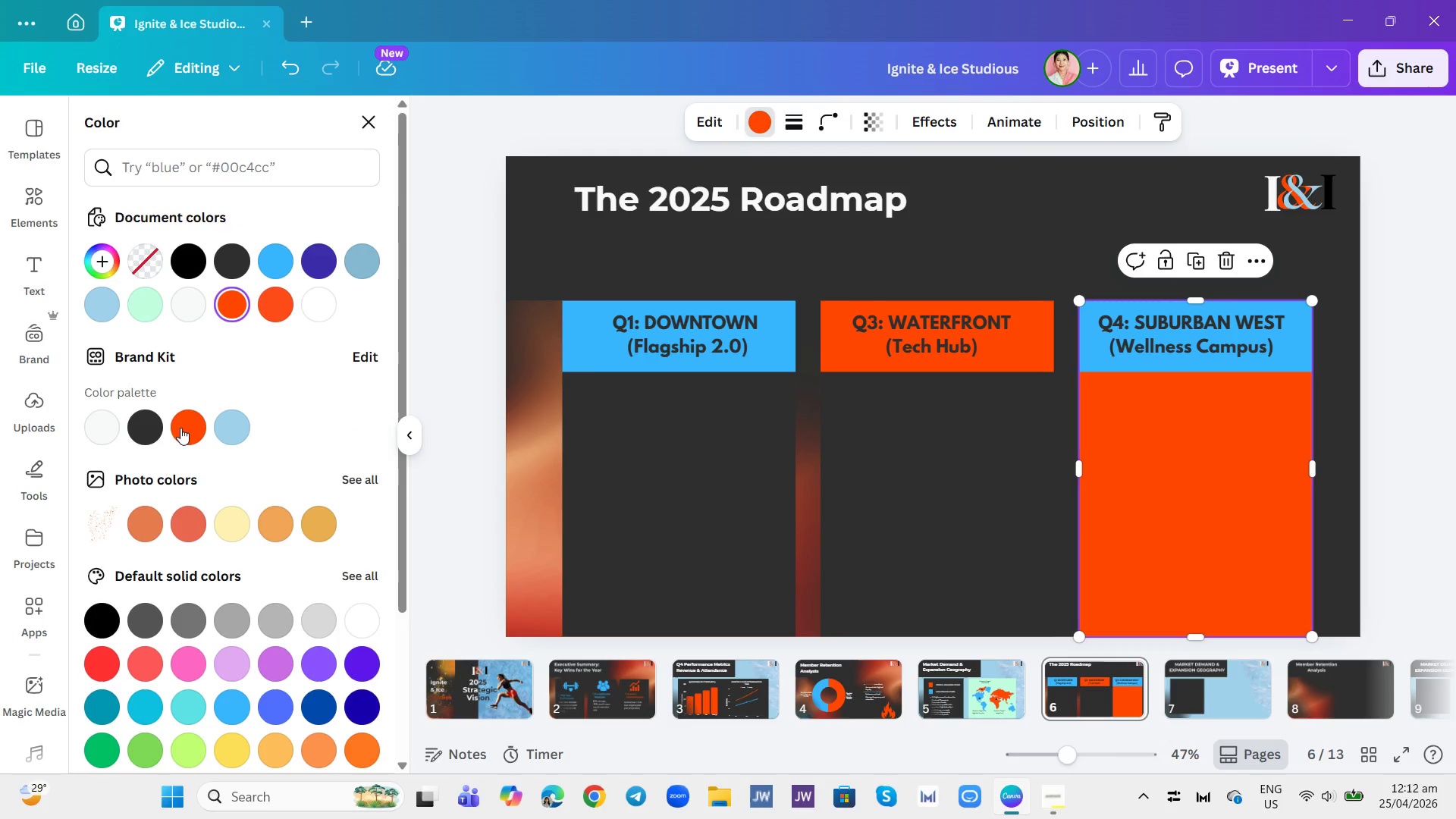 
left_click([148, 420])
 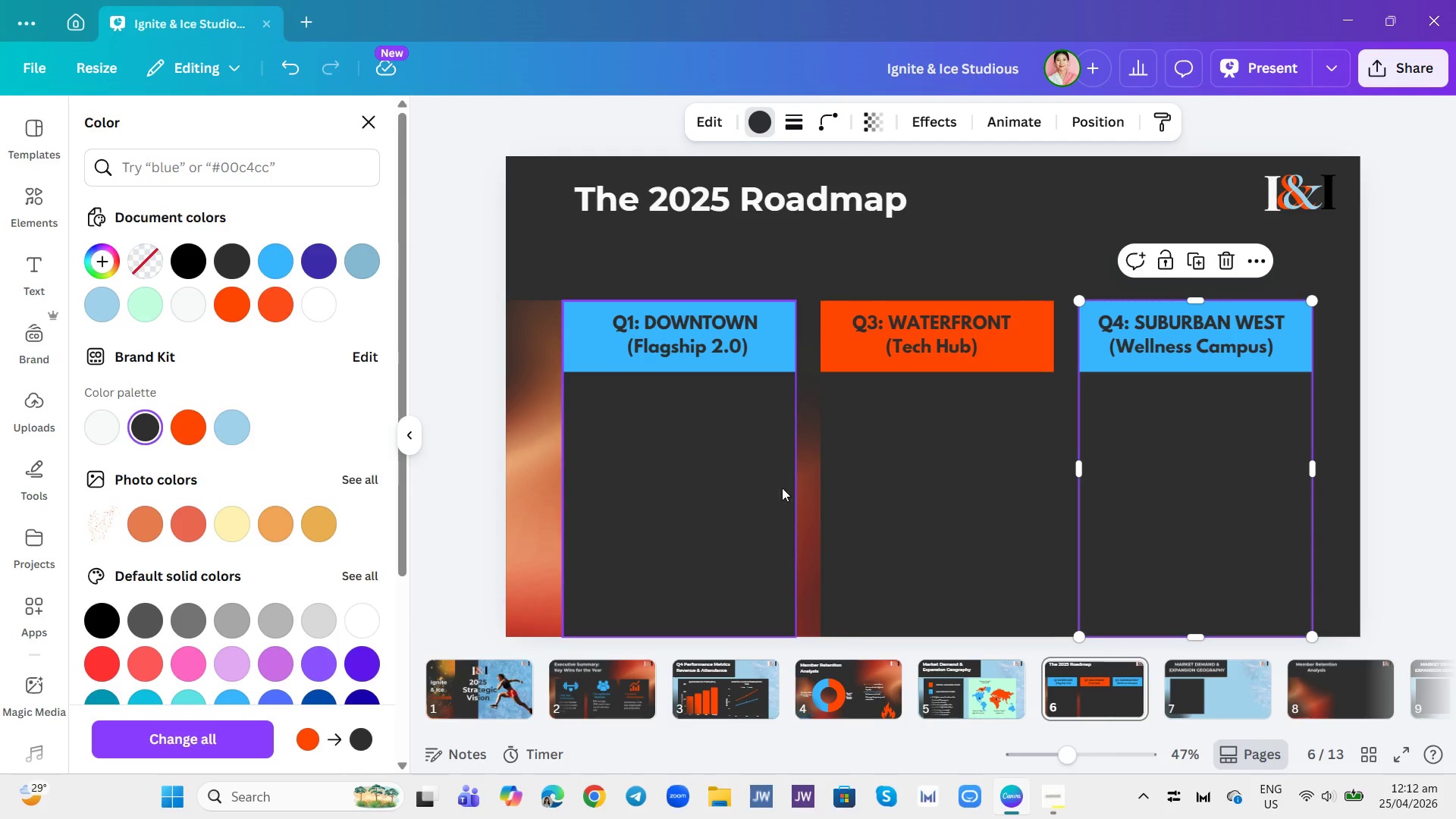 
left_click([545, 367])
 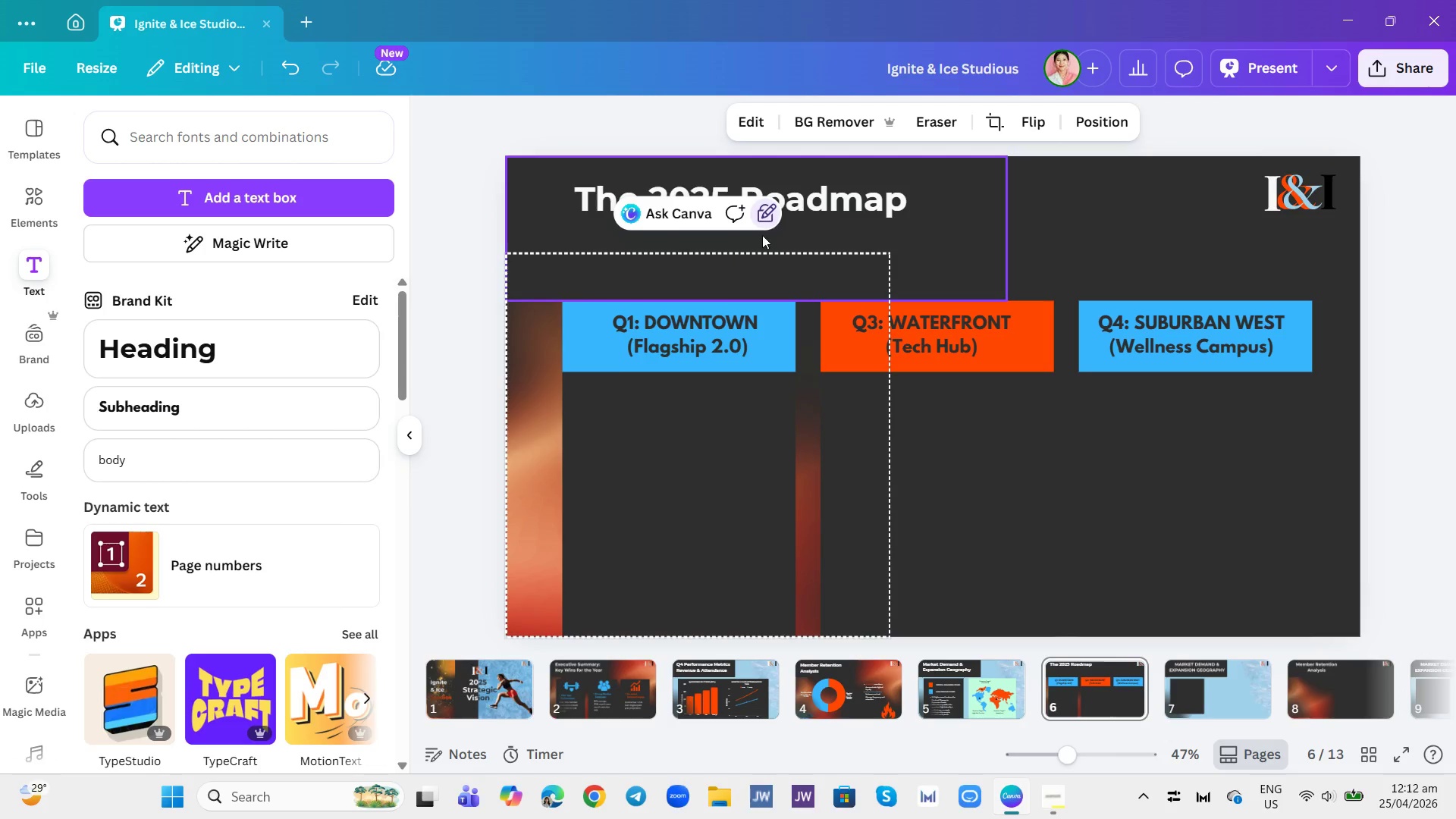 
left_click([762, 212])
 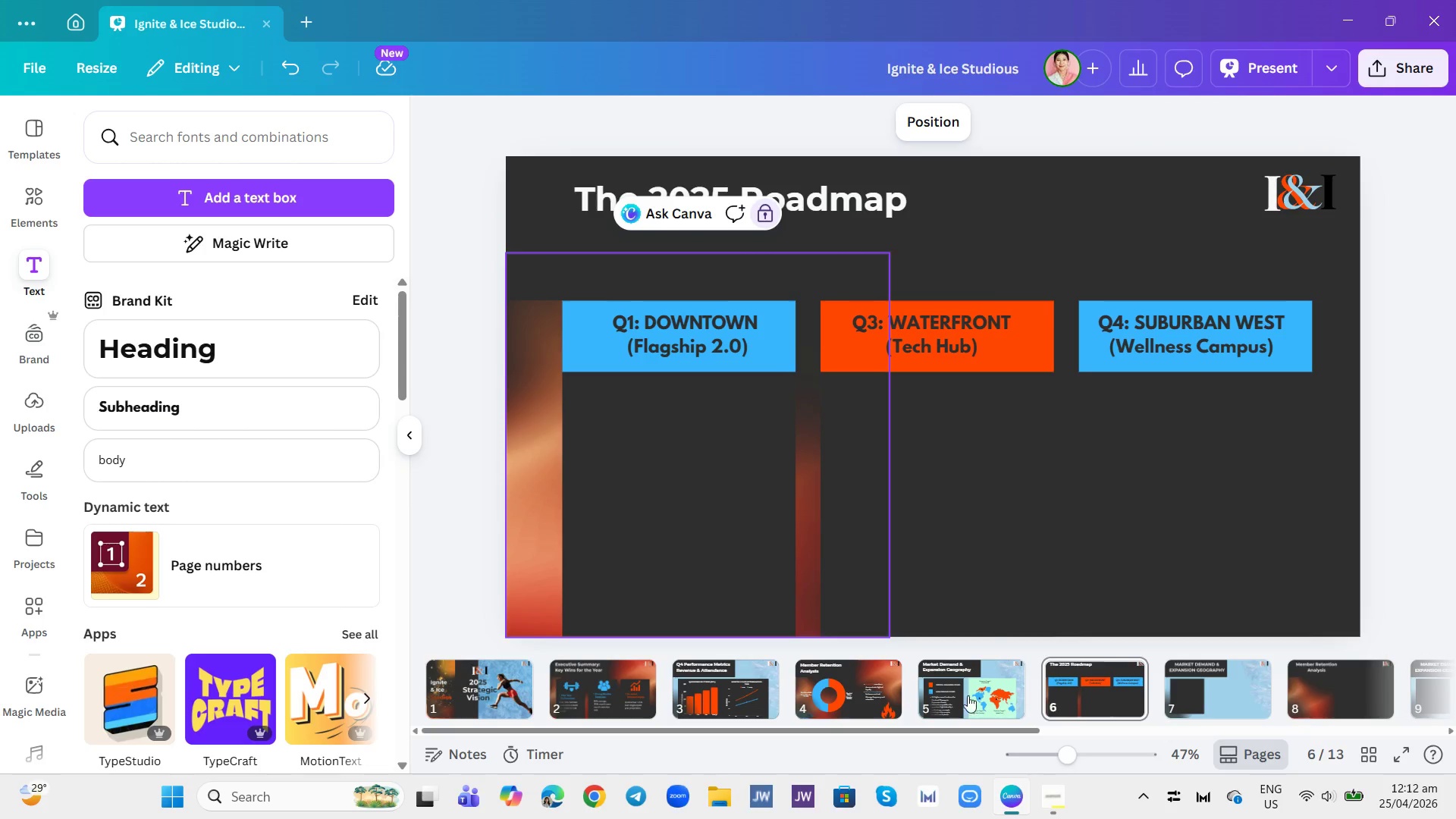 
left_click([886, 678])
 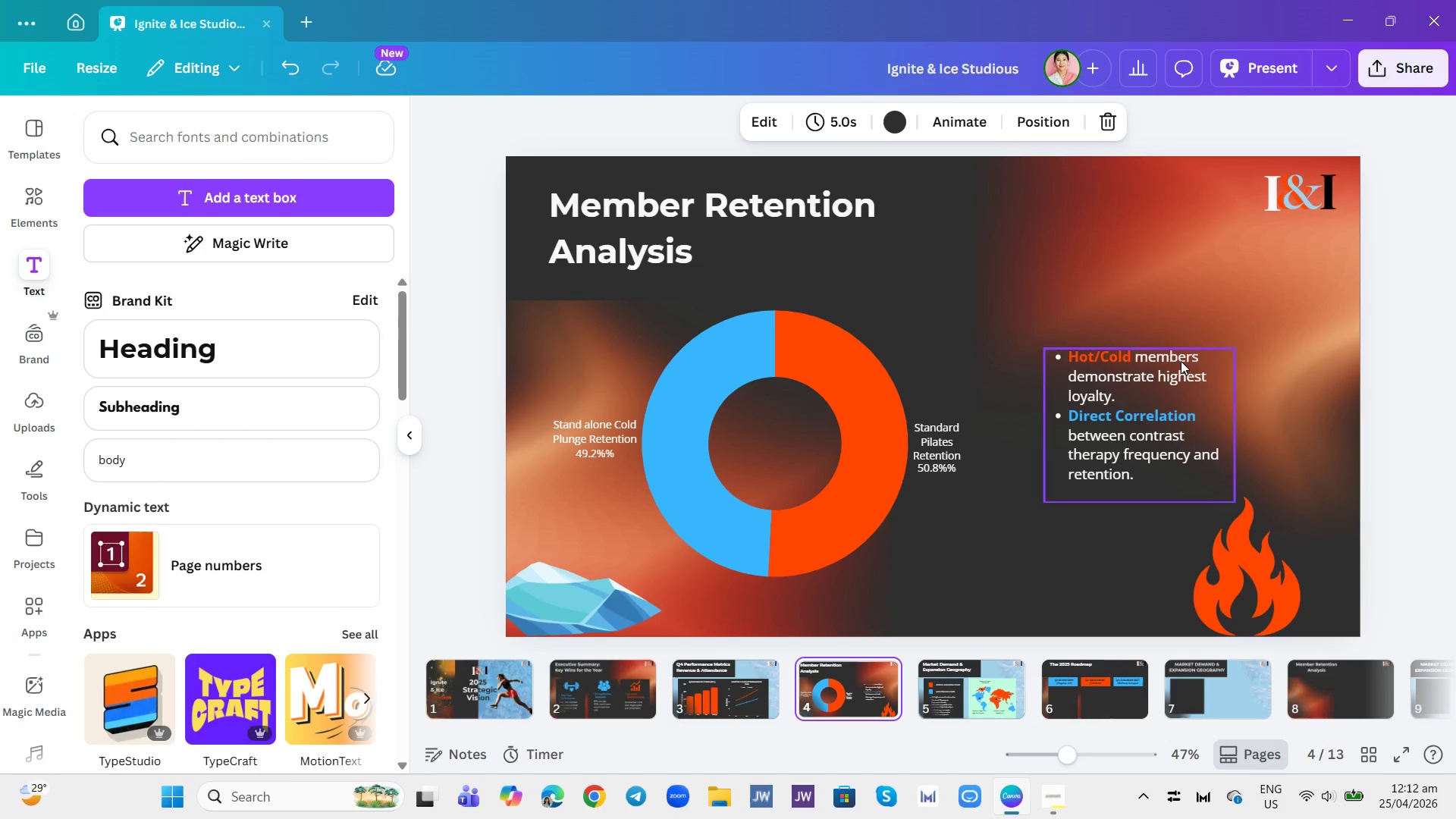 
left_click([1241, 274])
 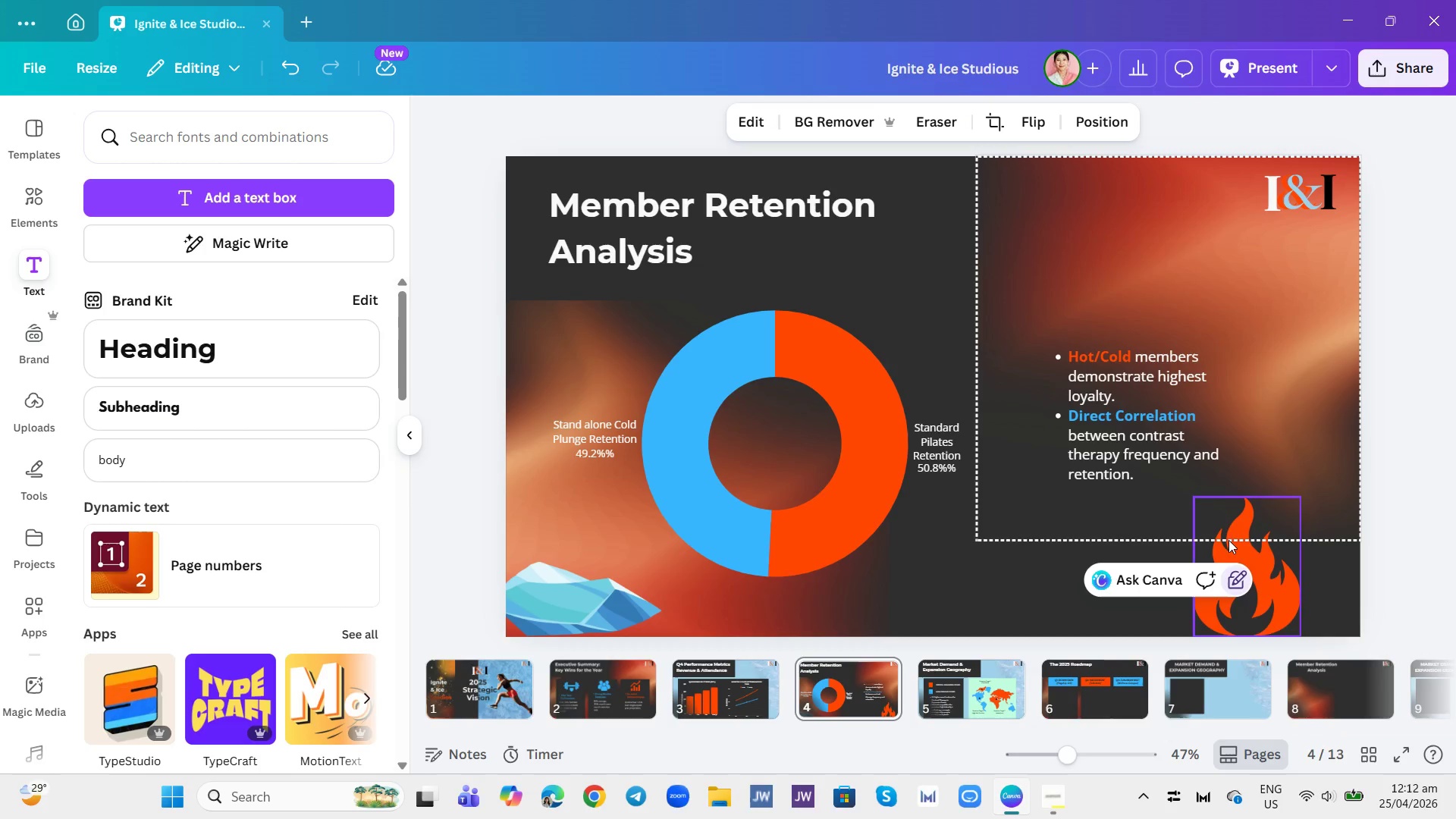 
left_click([1240, 582])
 